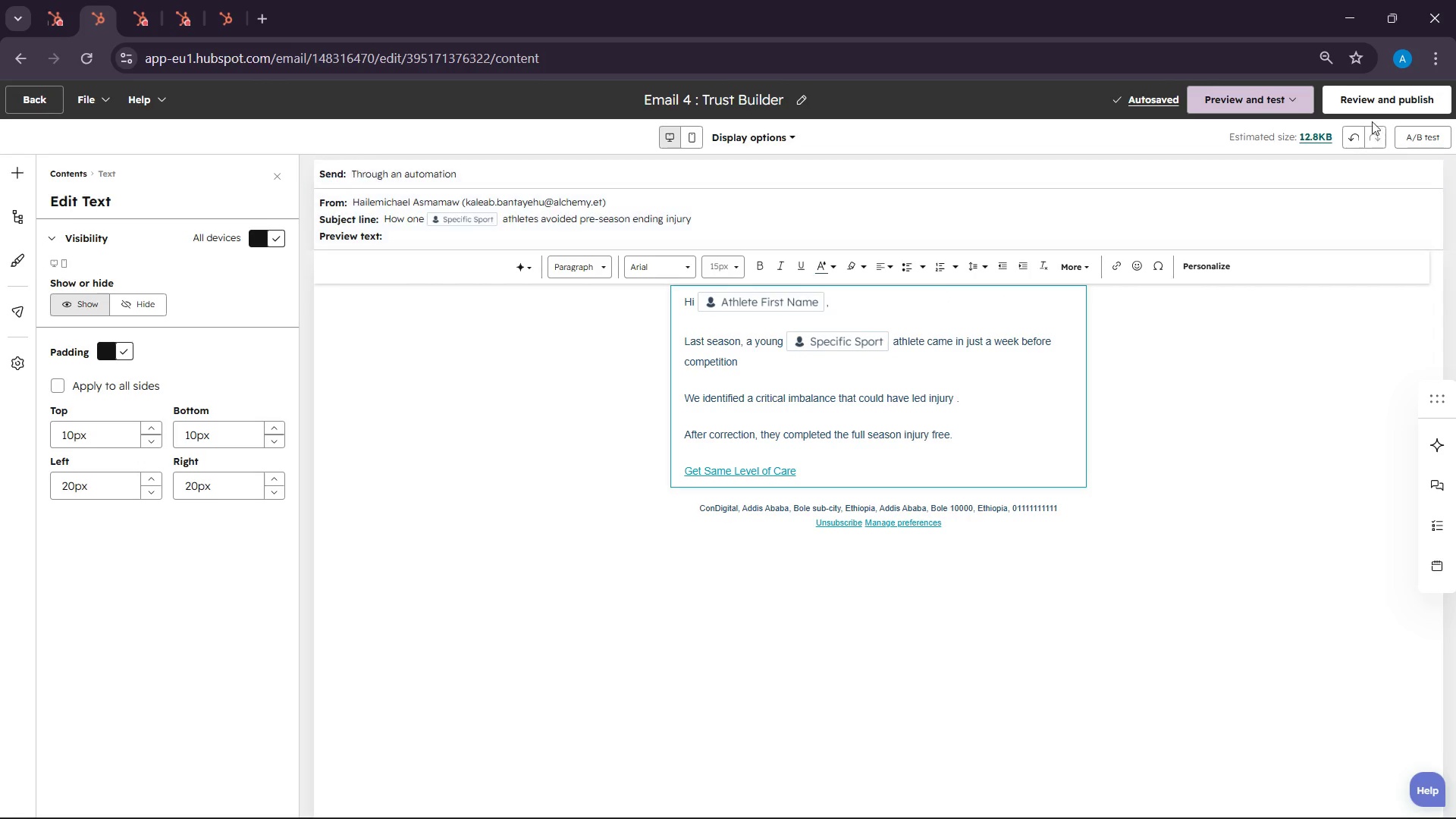 
left_click([1301, 175])
 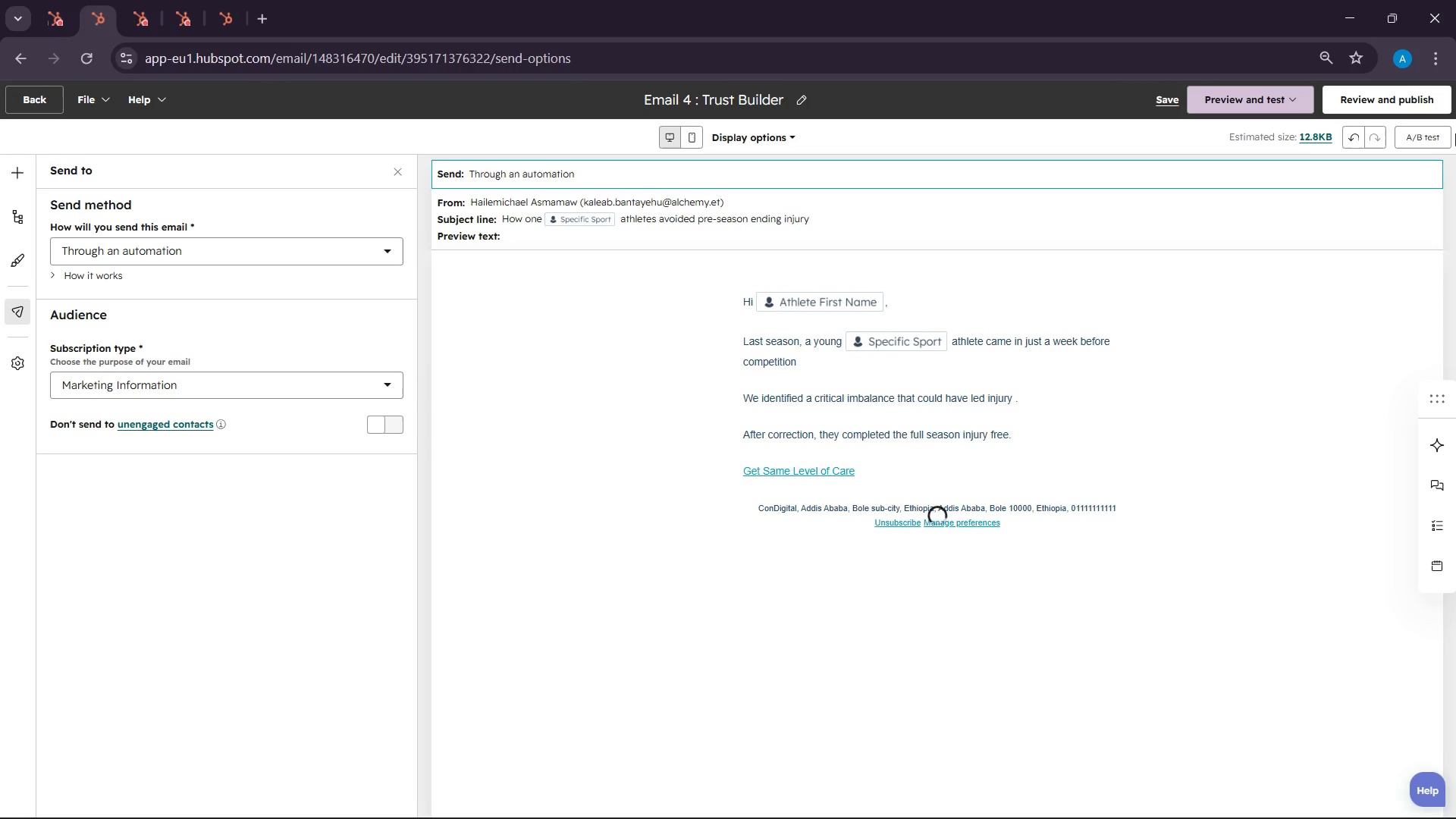 
left_click([1364, 103])
 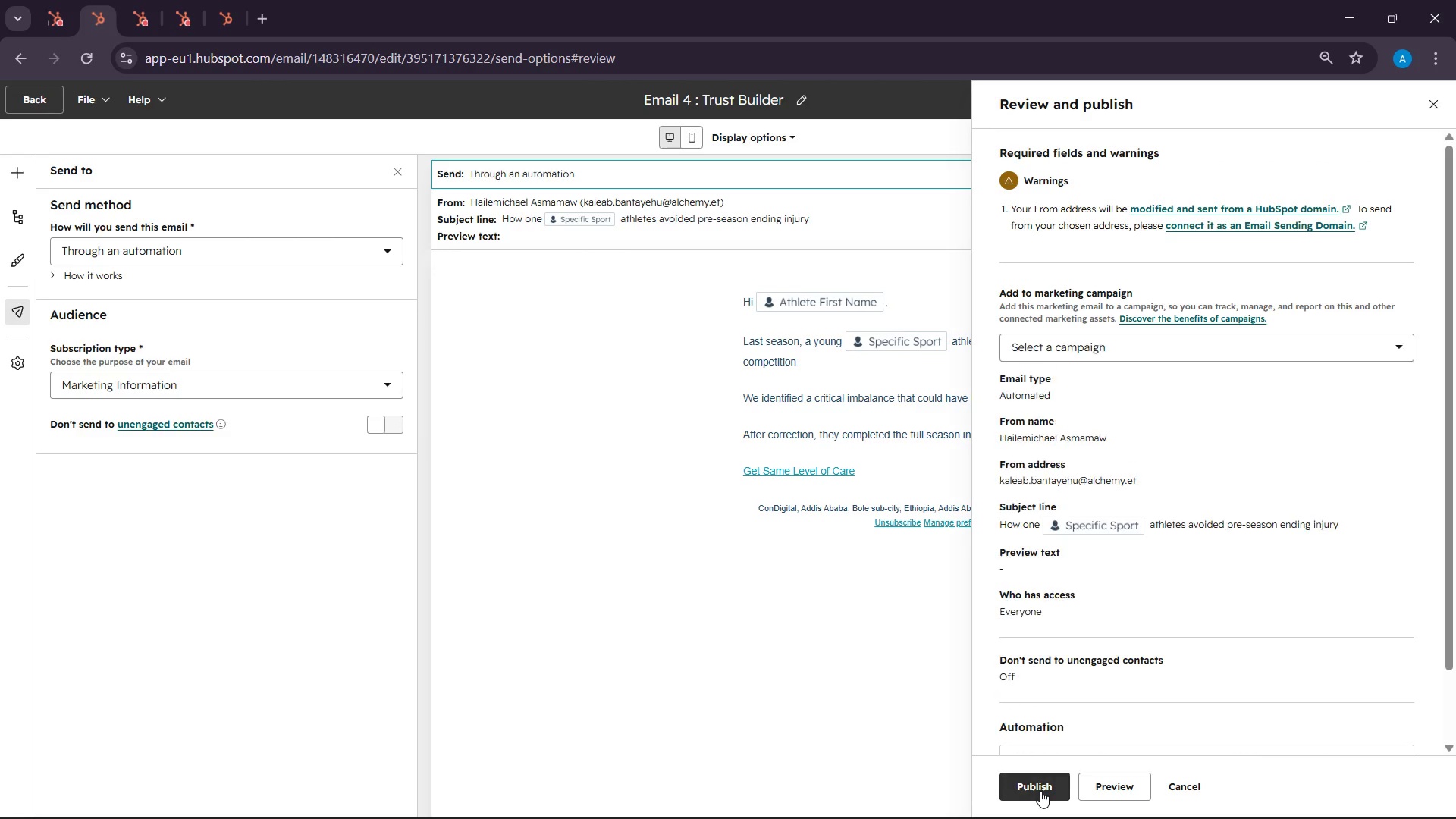 
left_click([1040, 791])
 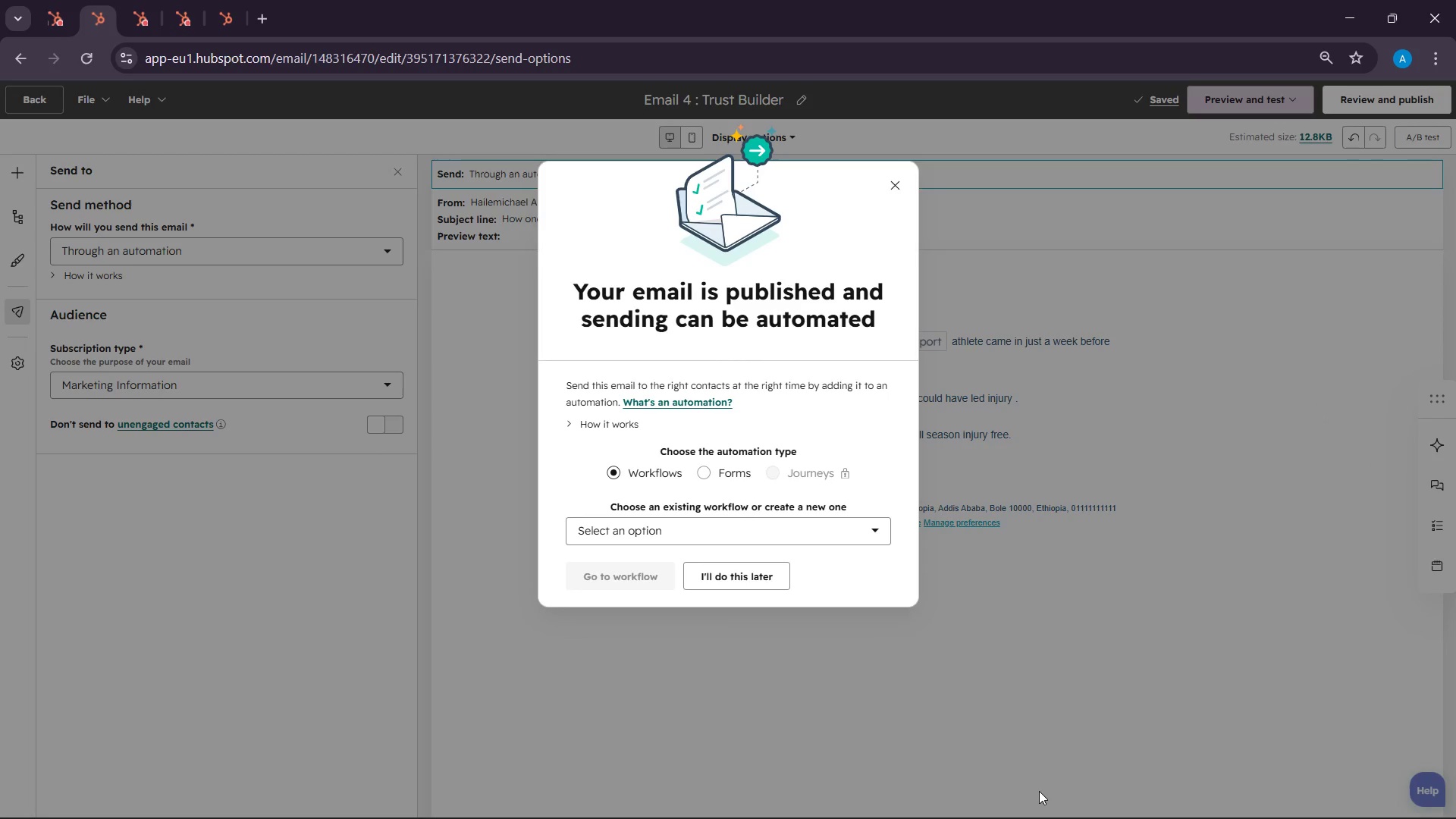 
wait(19.42)
 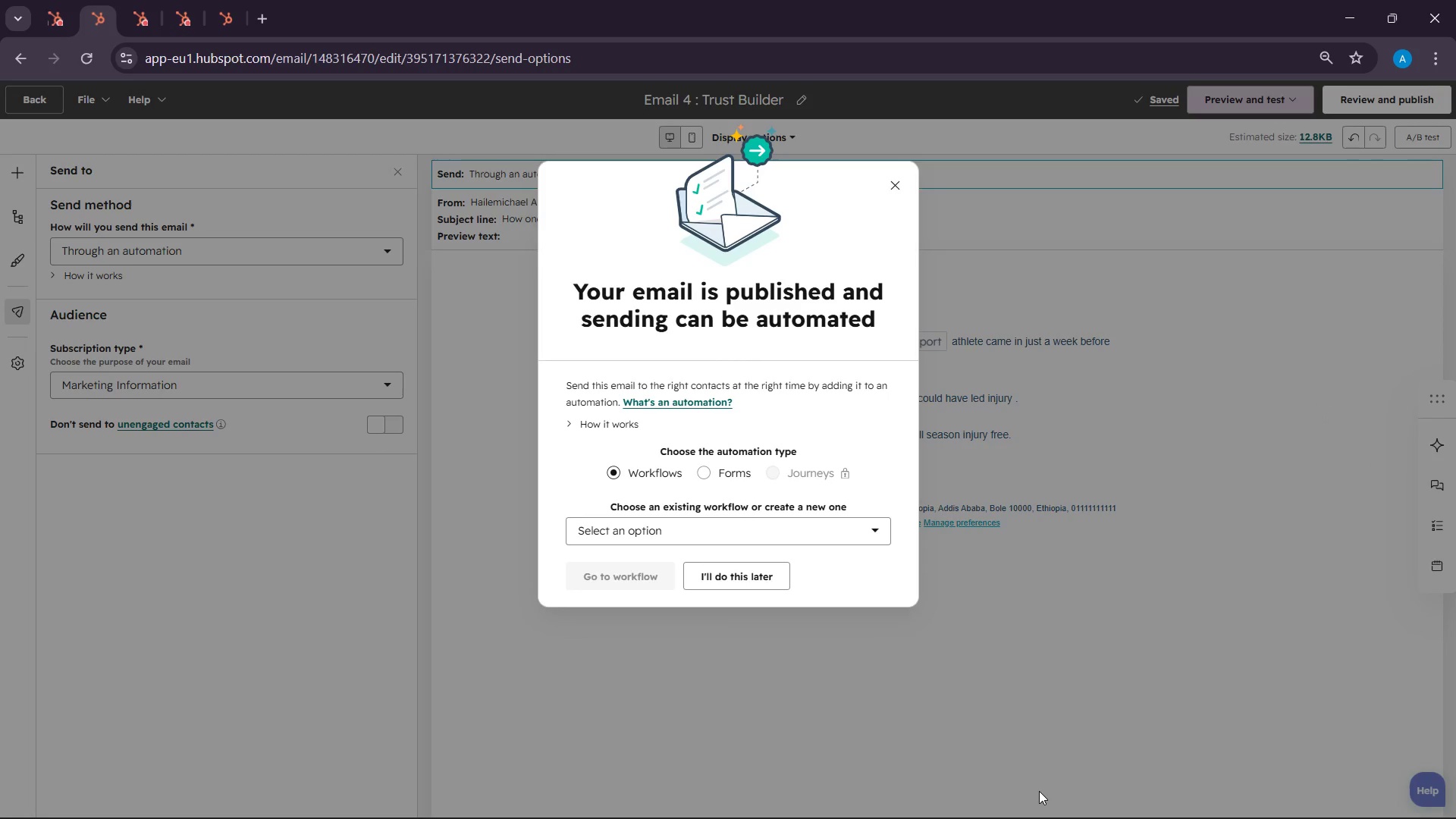 
left_click([747, 576])
 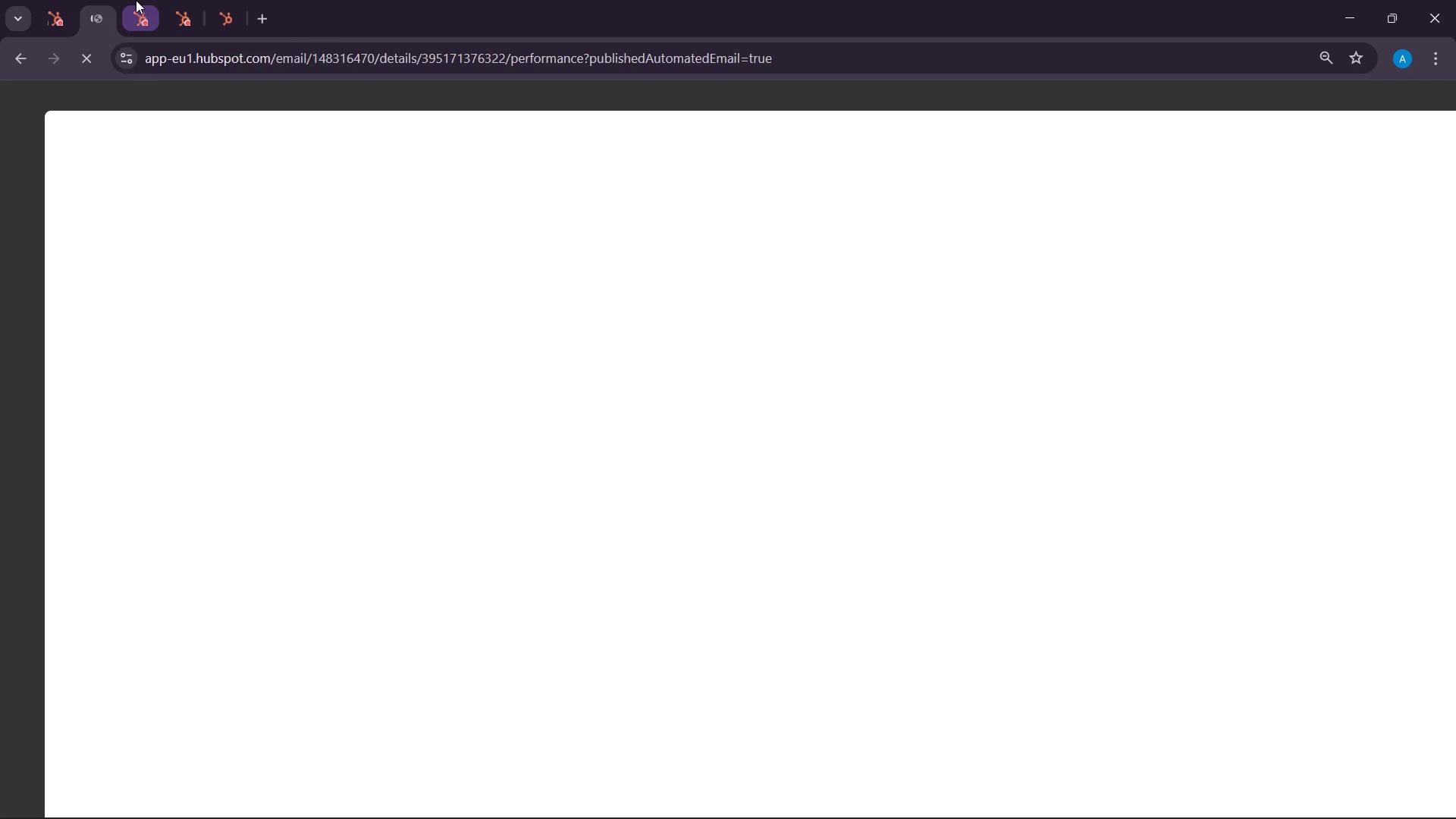 
left_click([154, 0])
 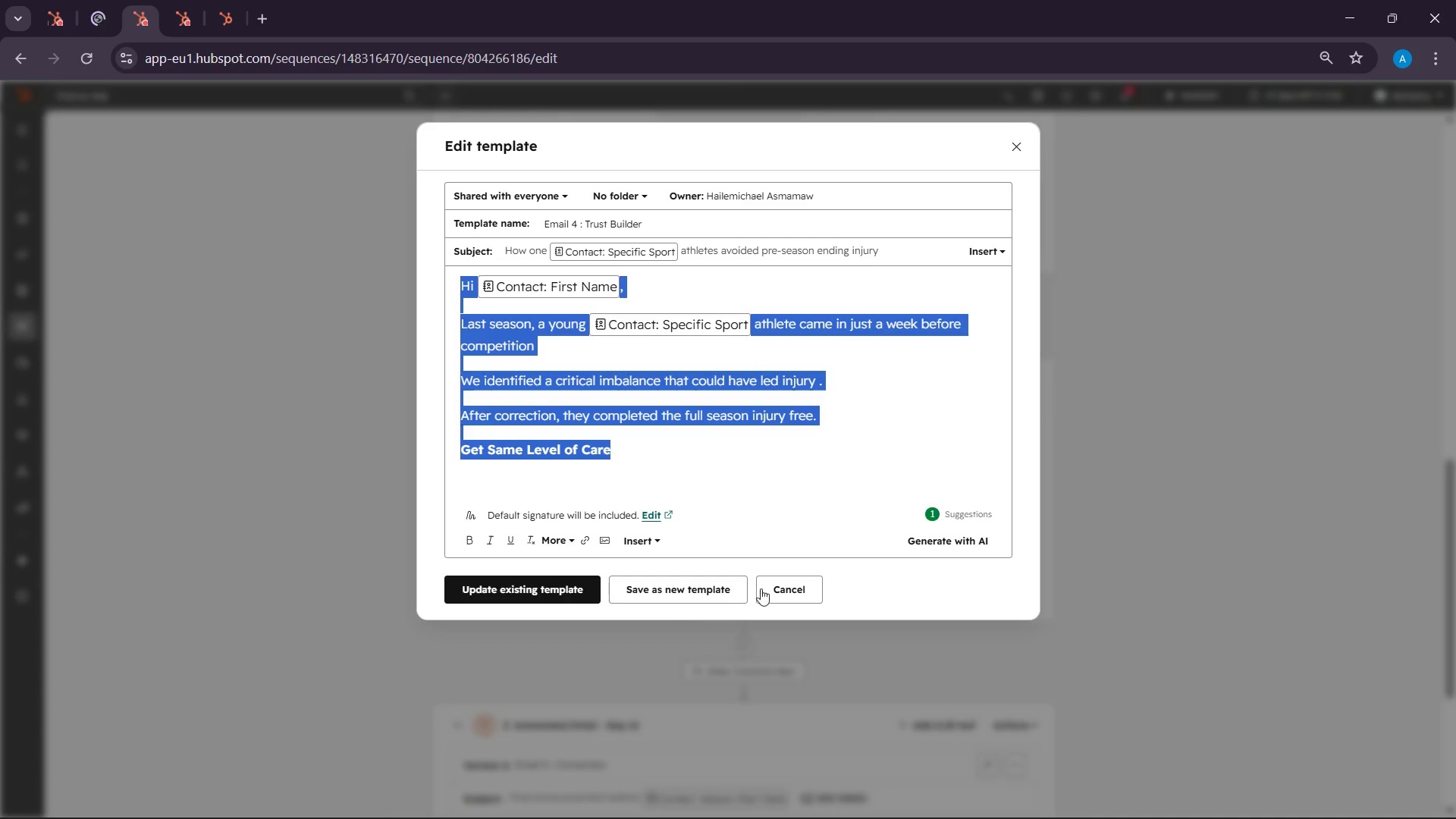 
left_click([769, 591])
 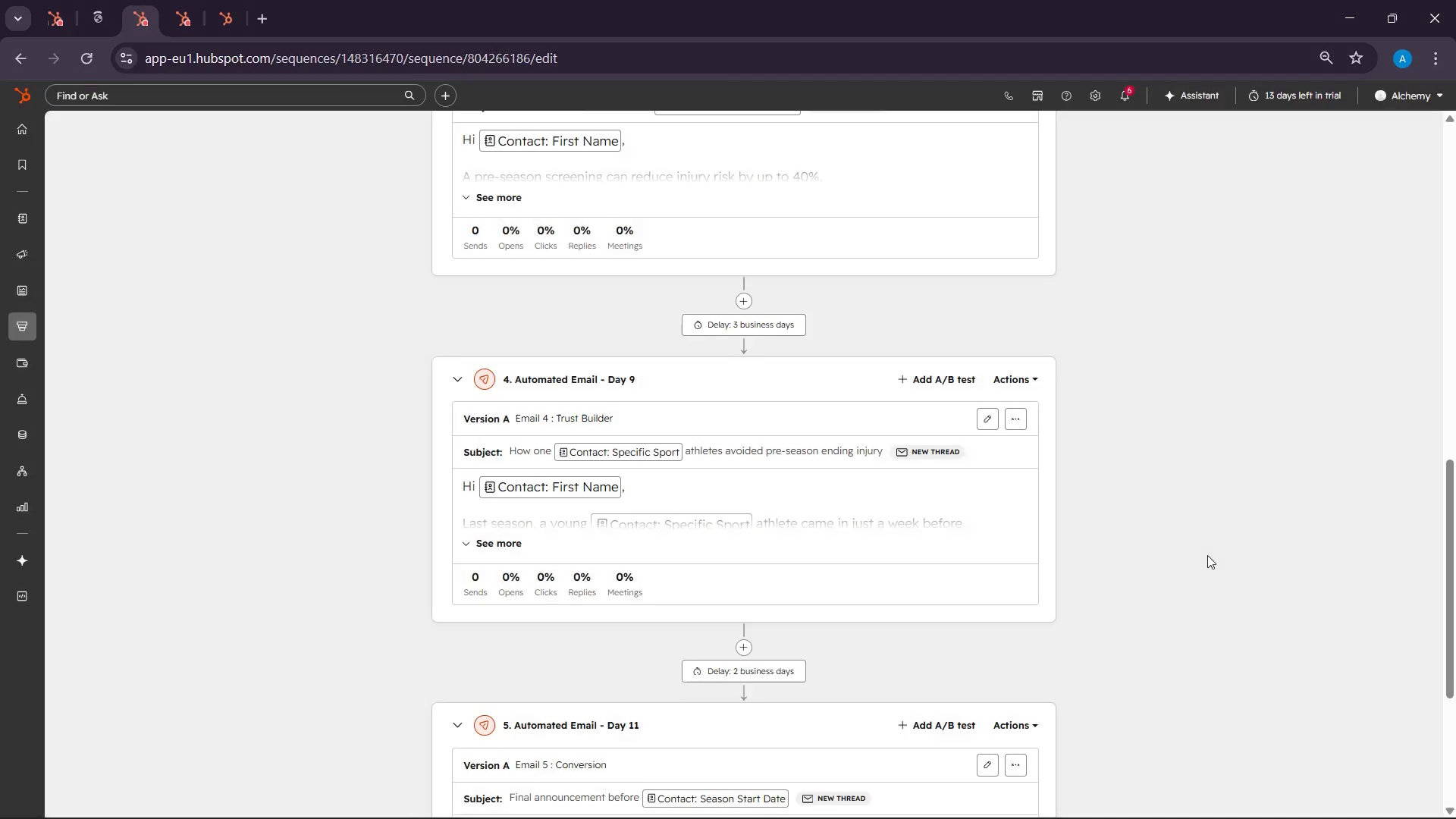 
scroll: coordinate [1184, 576], scroll_direction: down, amount: 11.0
 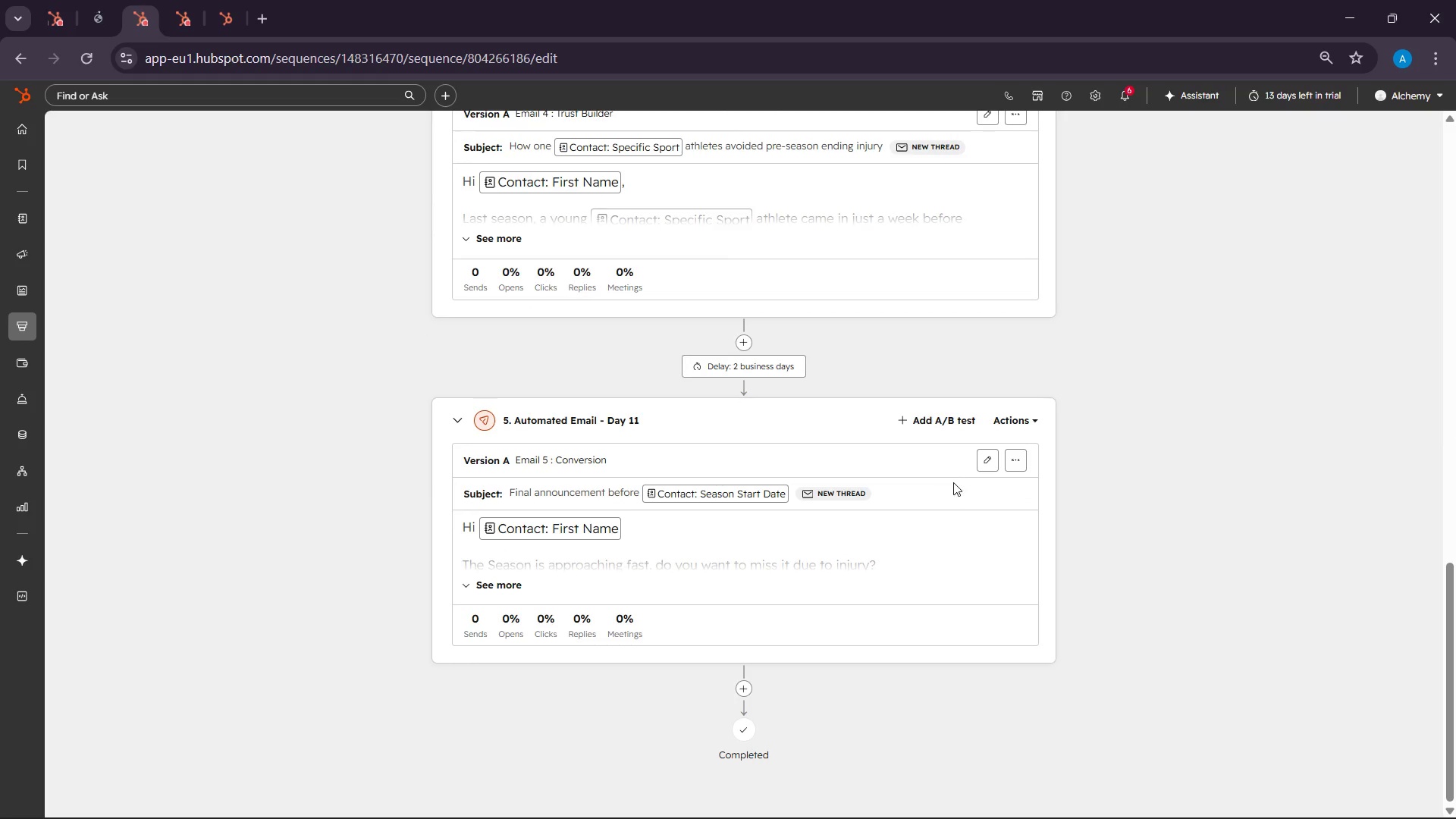 
left_click([979, 458])
 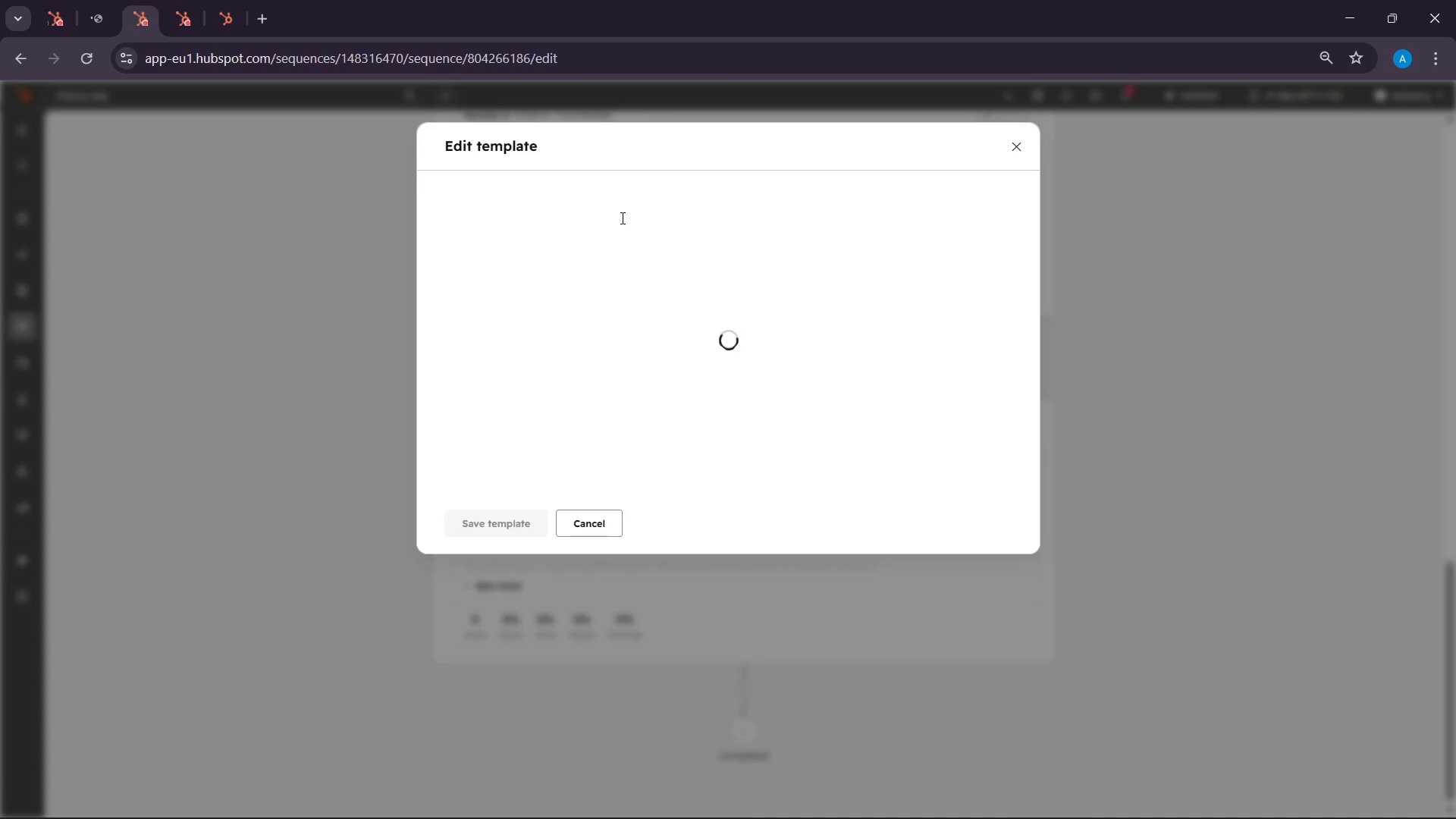 
double_click([621, 218])
 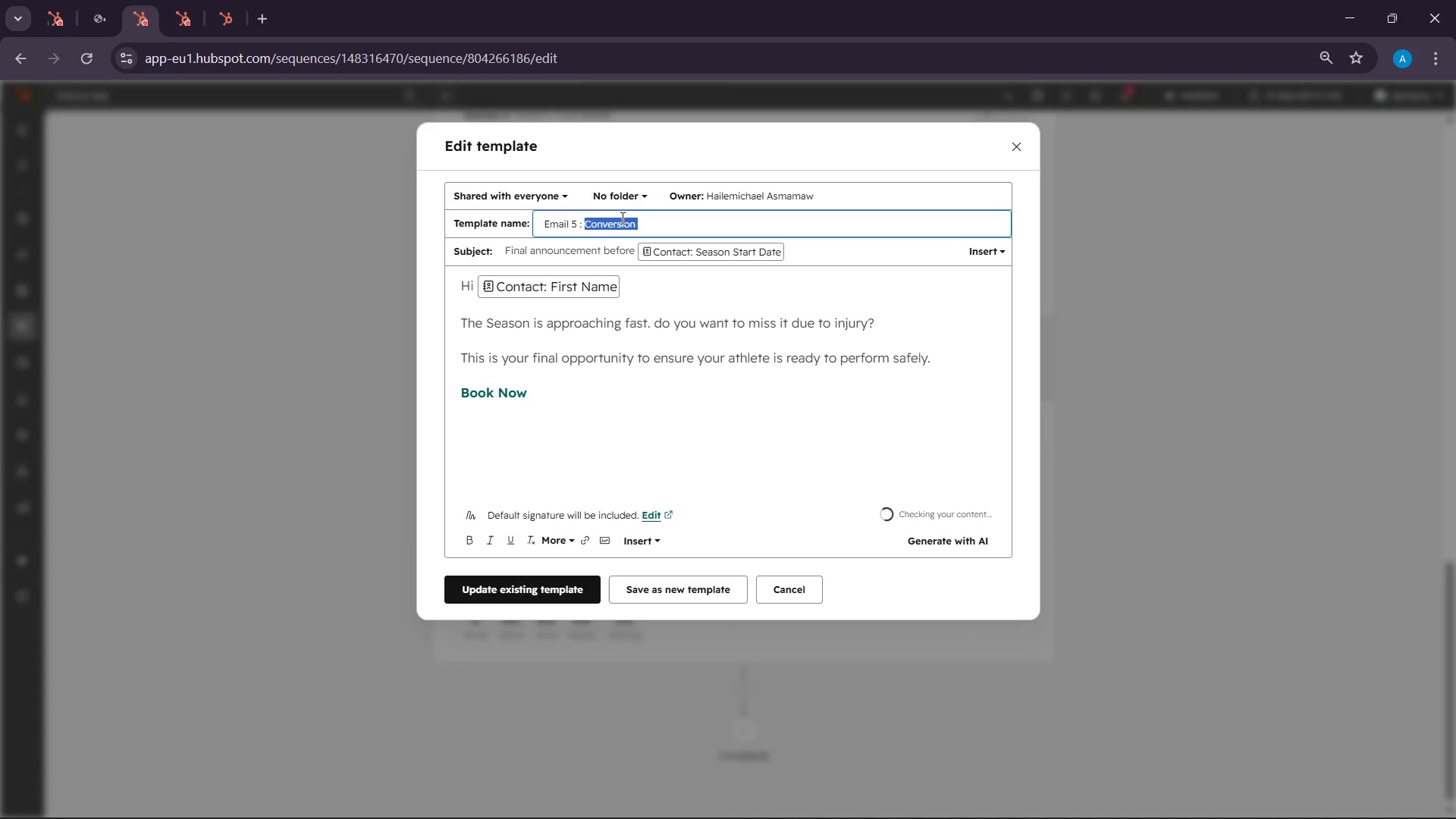 
triple_click([621, 218])
 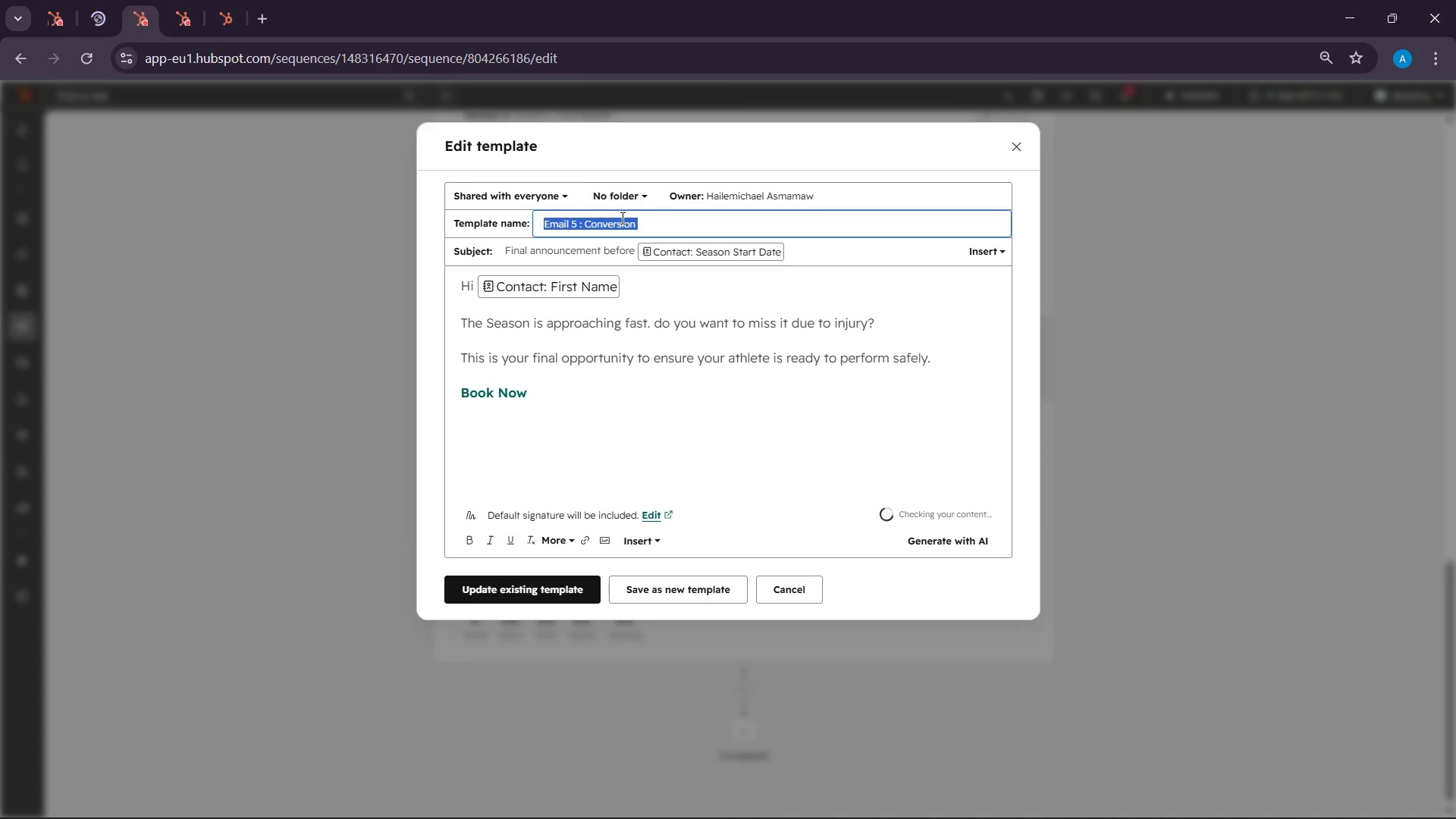 
key(Control+C)
 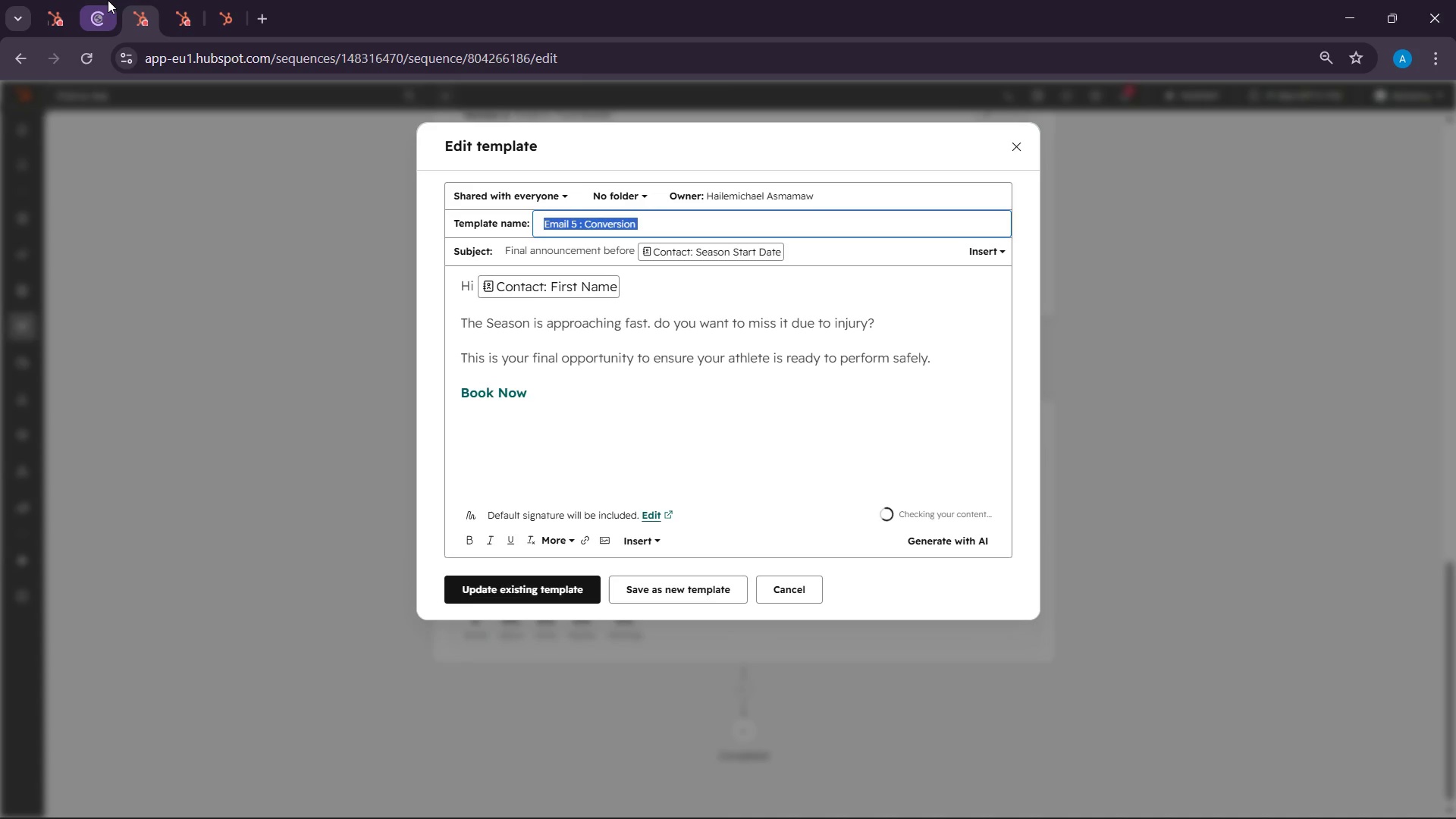 
left_click([108, 0])
 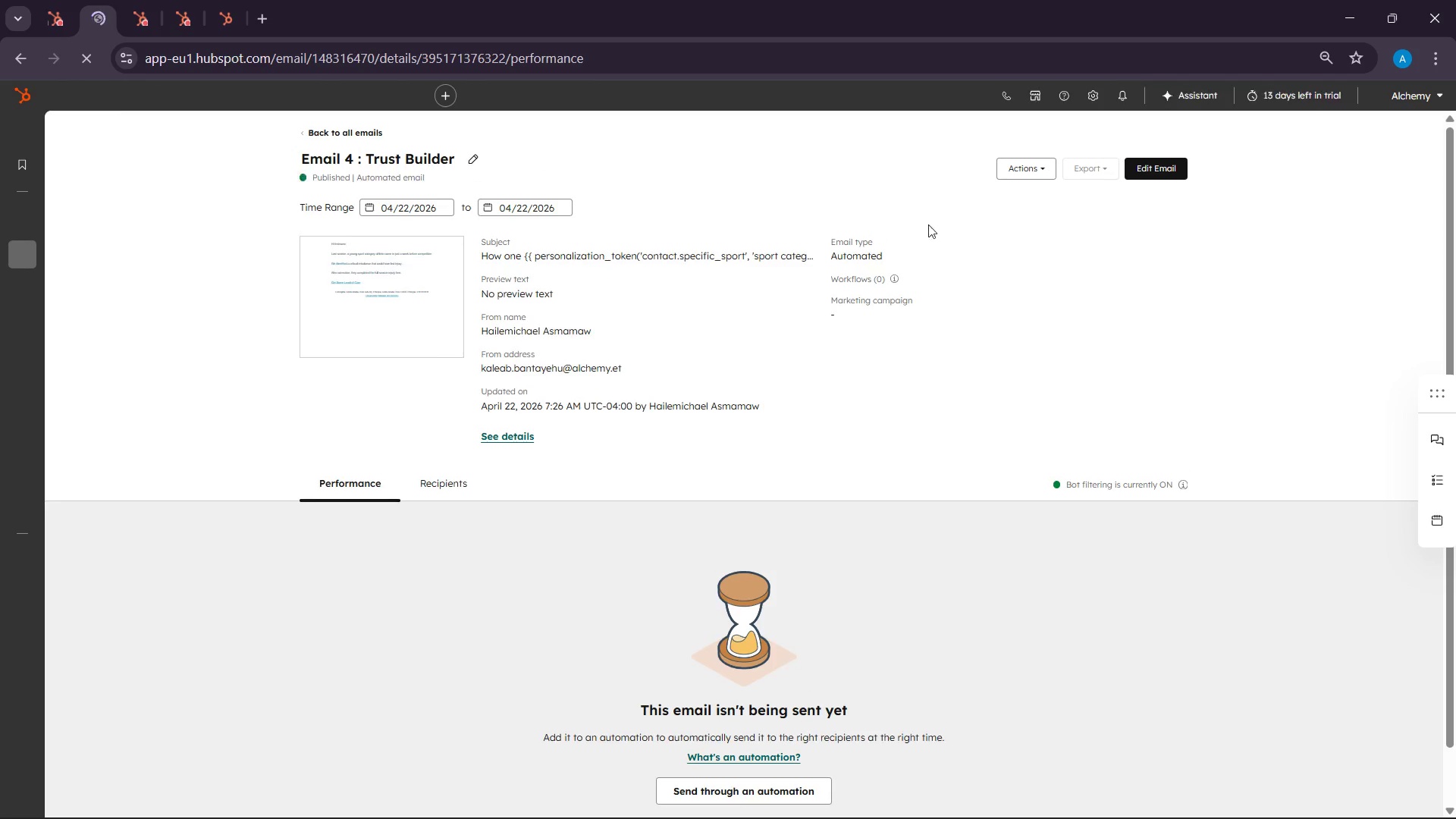 
mouse_move([16, 257])
 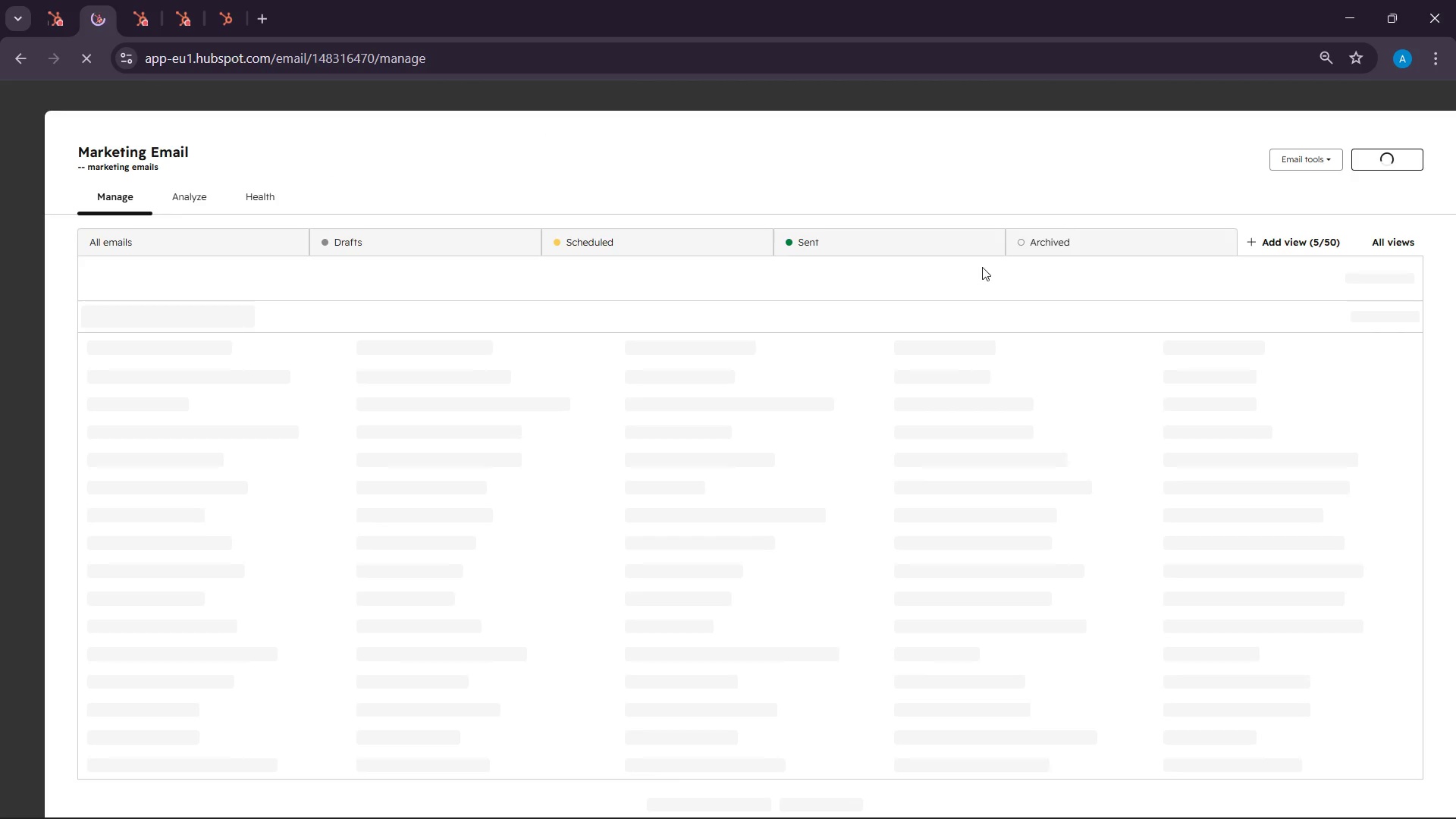 
wait(8.54)
 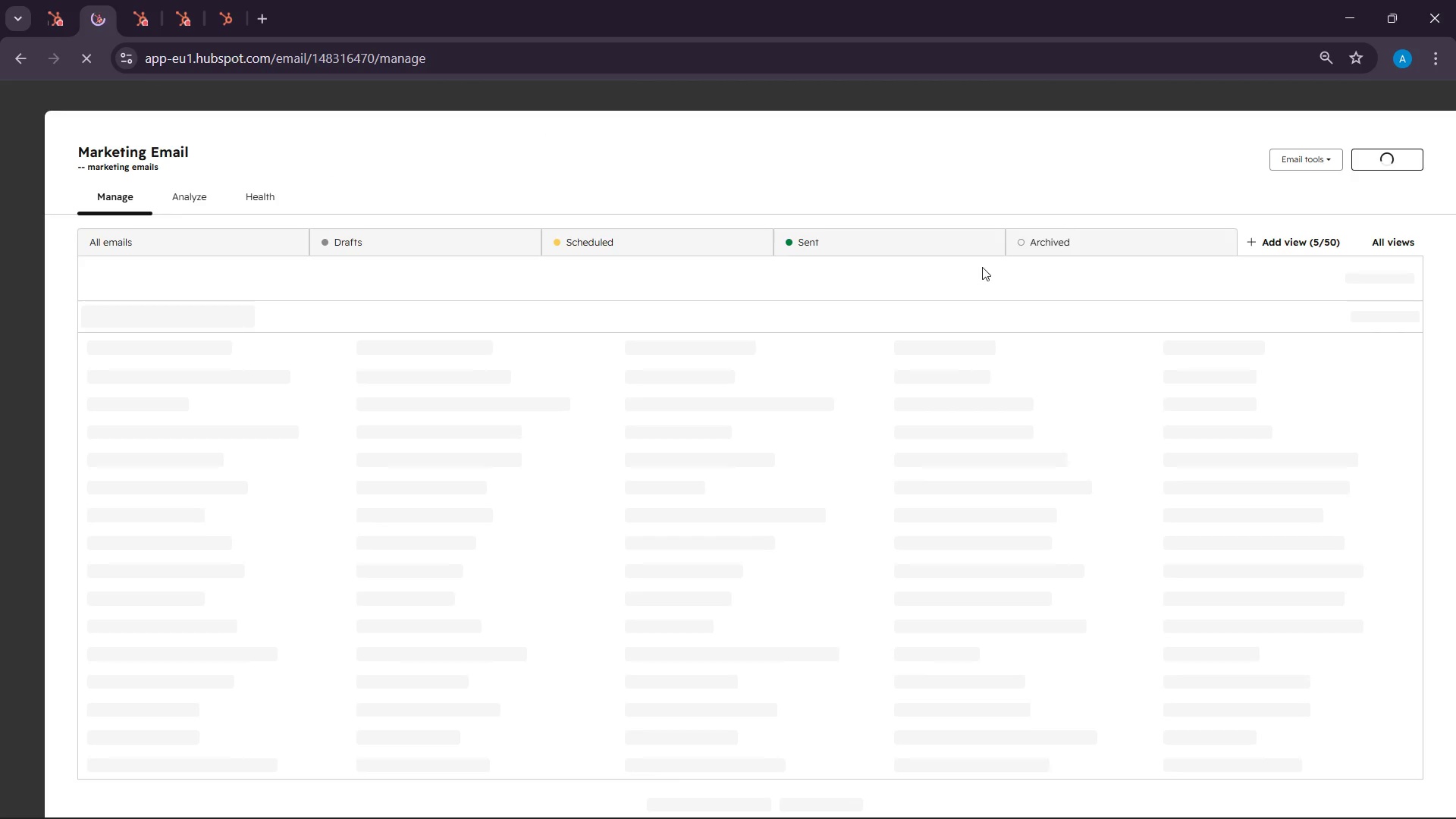 
left_click([1374, 162])
 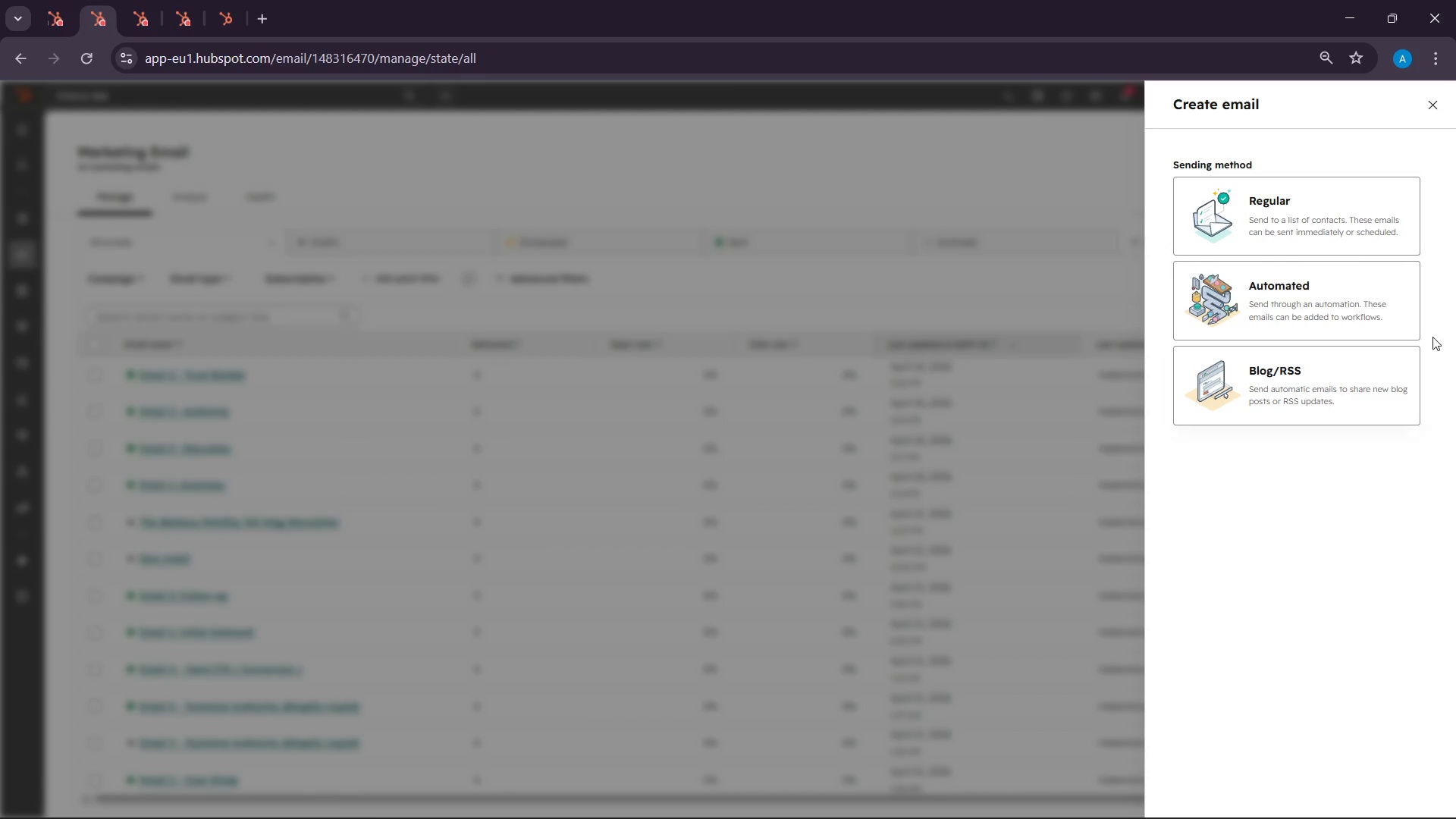 
left_click([1361, 315])
 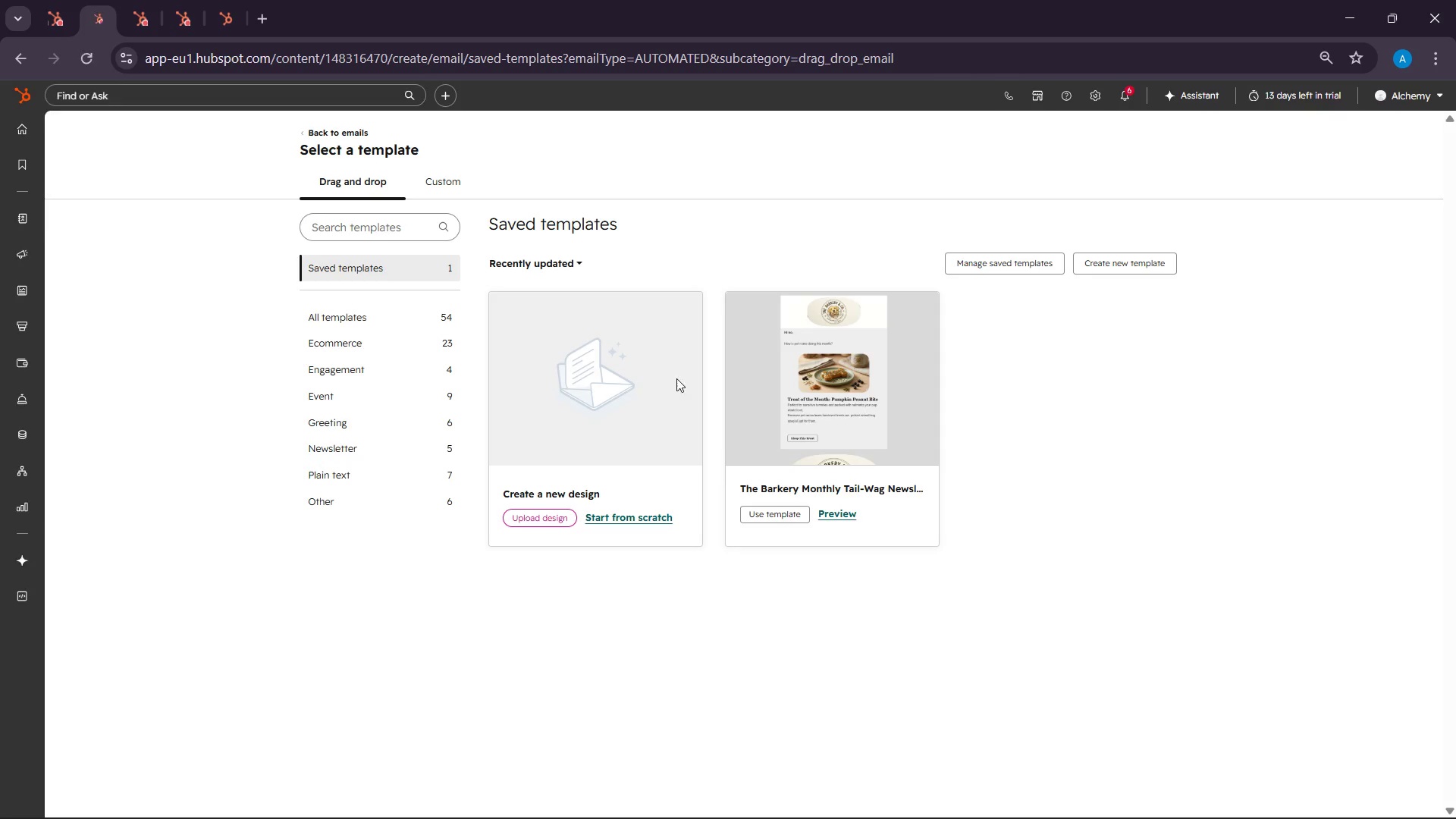 
left_click([644, 520])
 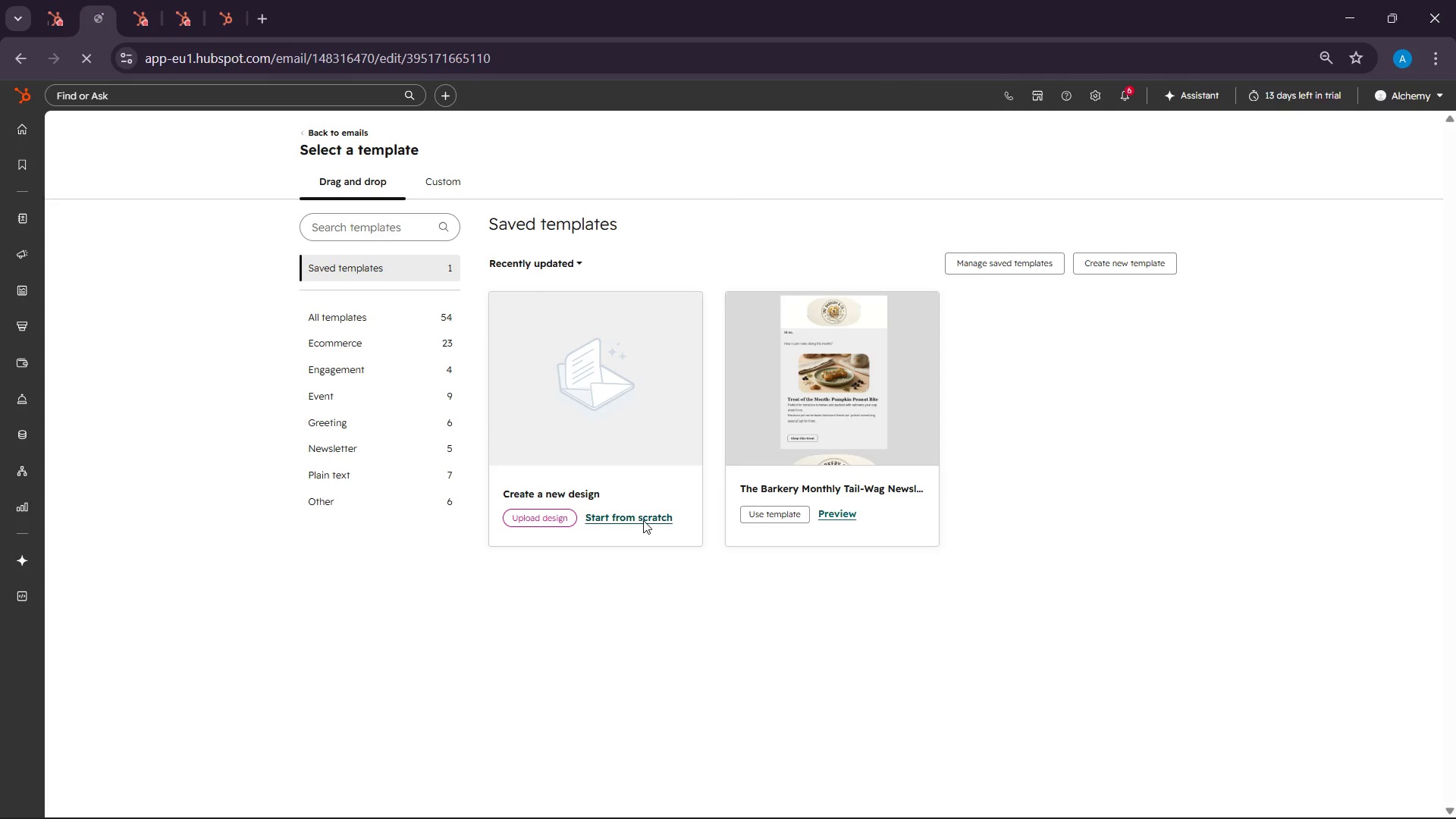 
wait(8.39)
 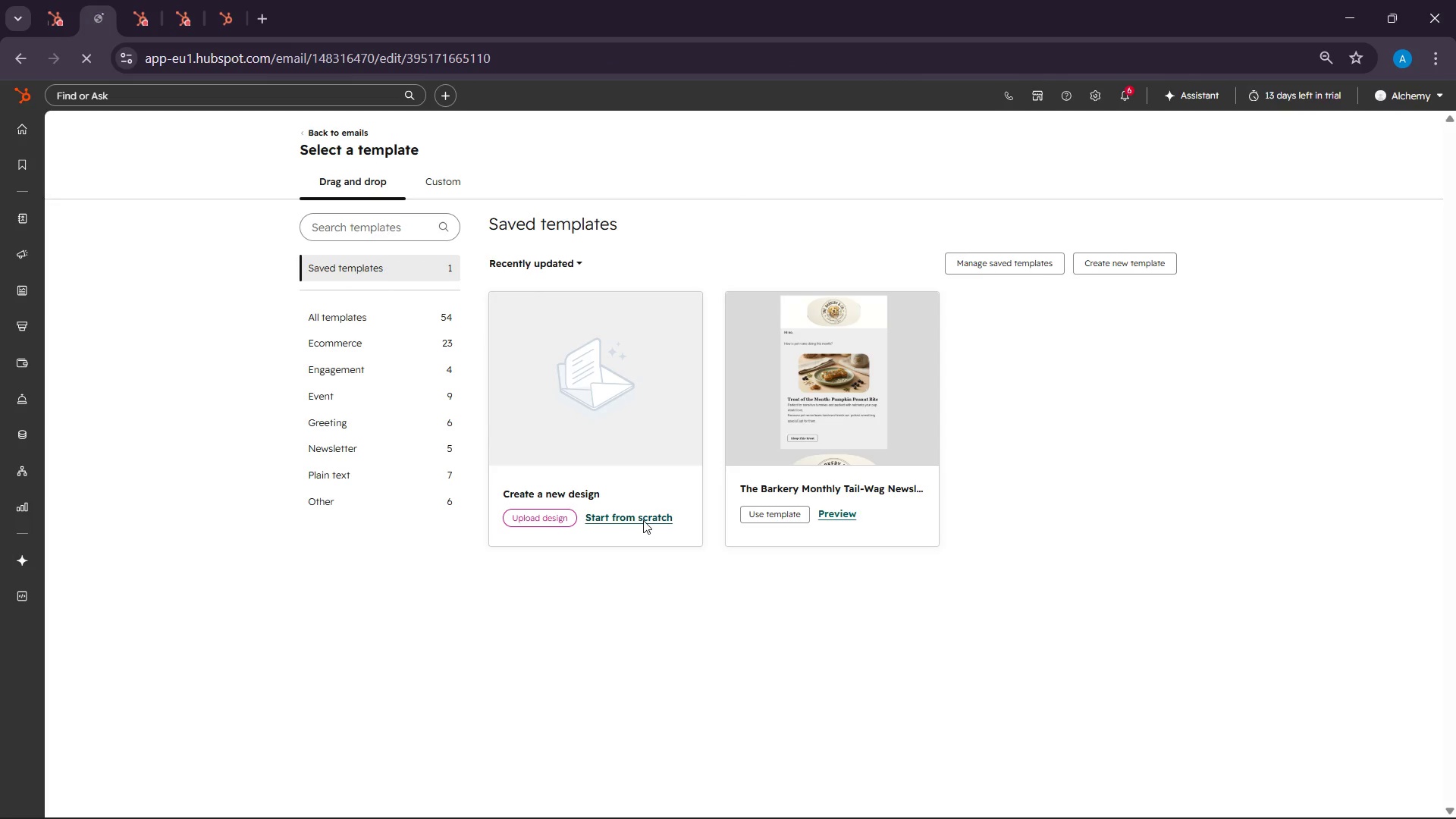 
left_click([767, 102])
 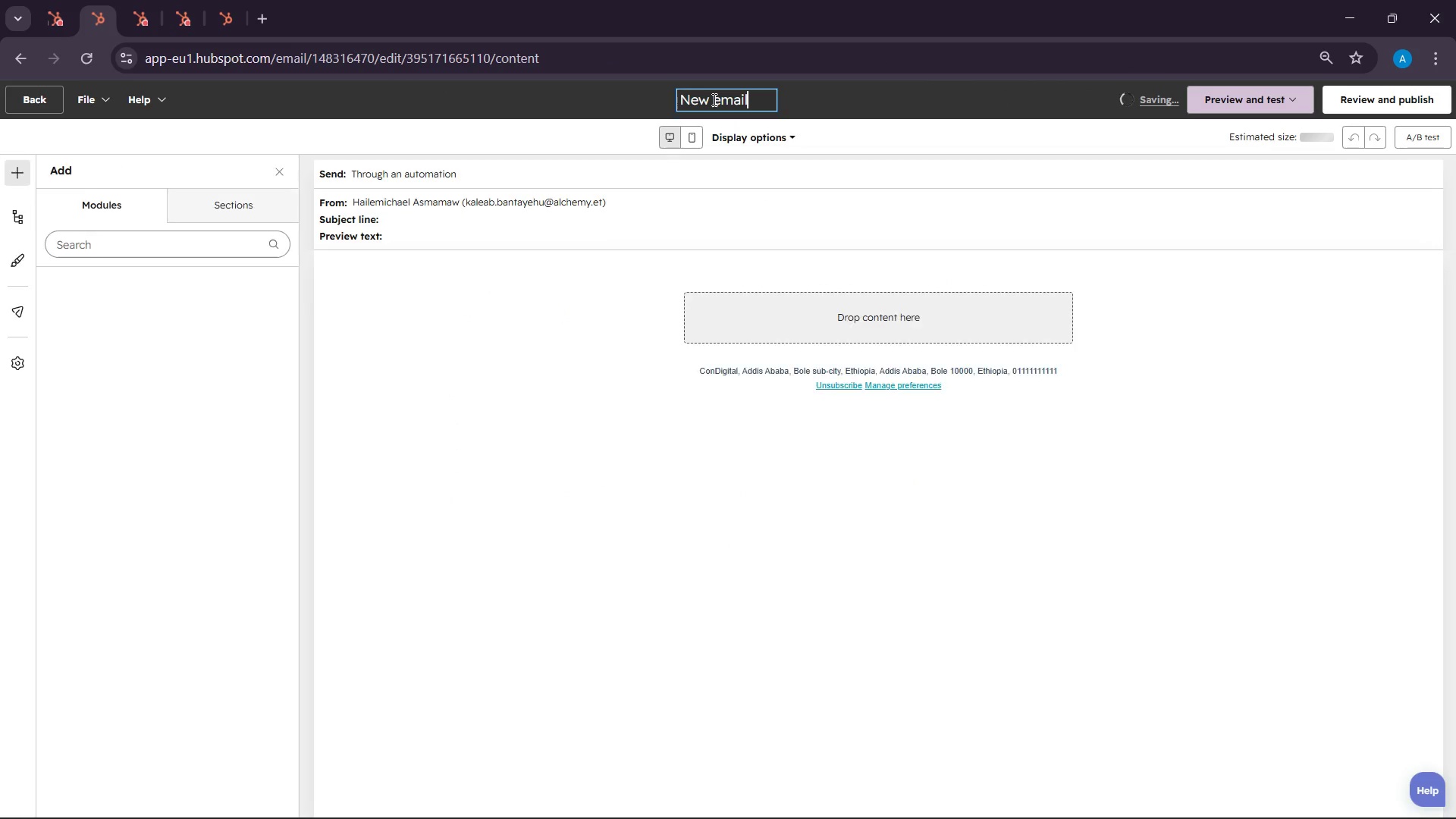 
double_click([713, 99])
 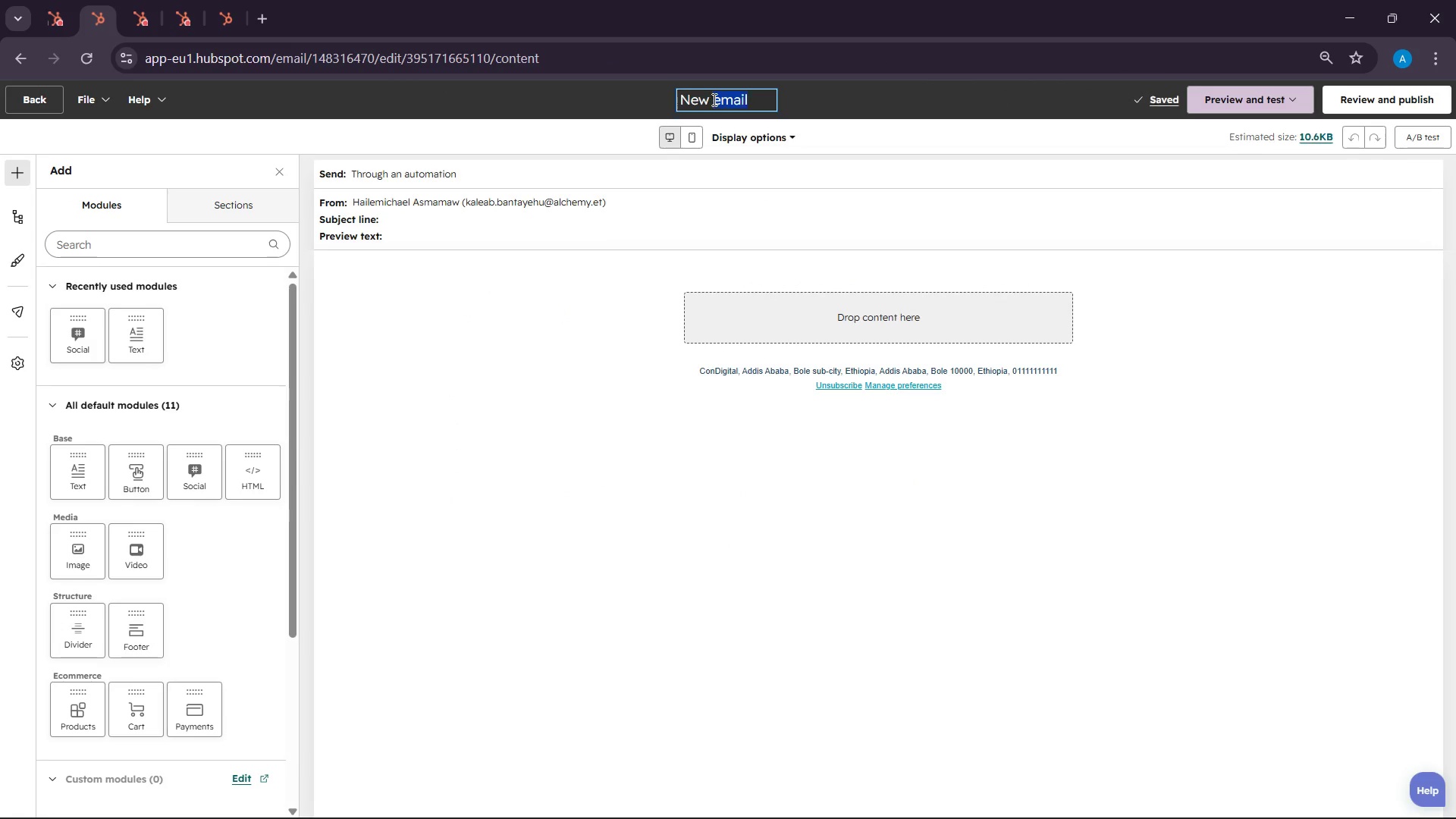 
triple_click([713, 99])
 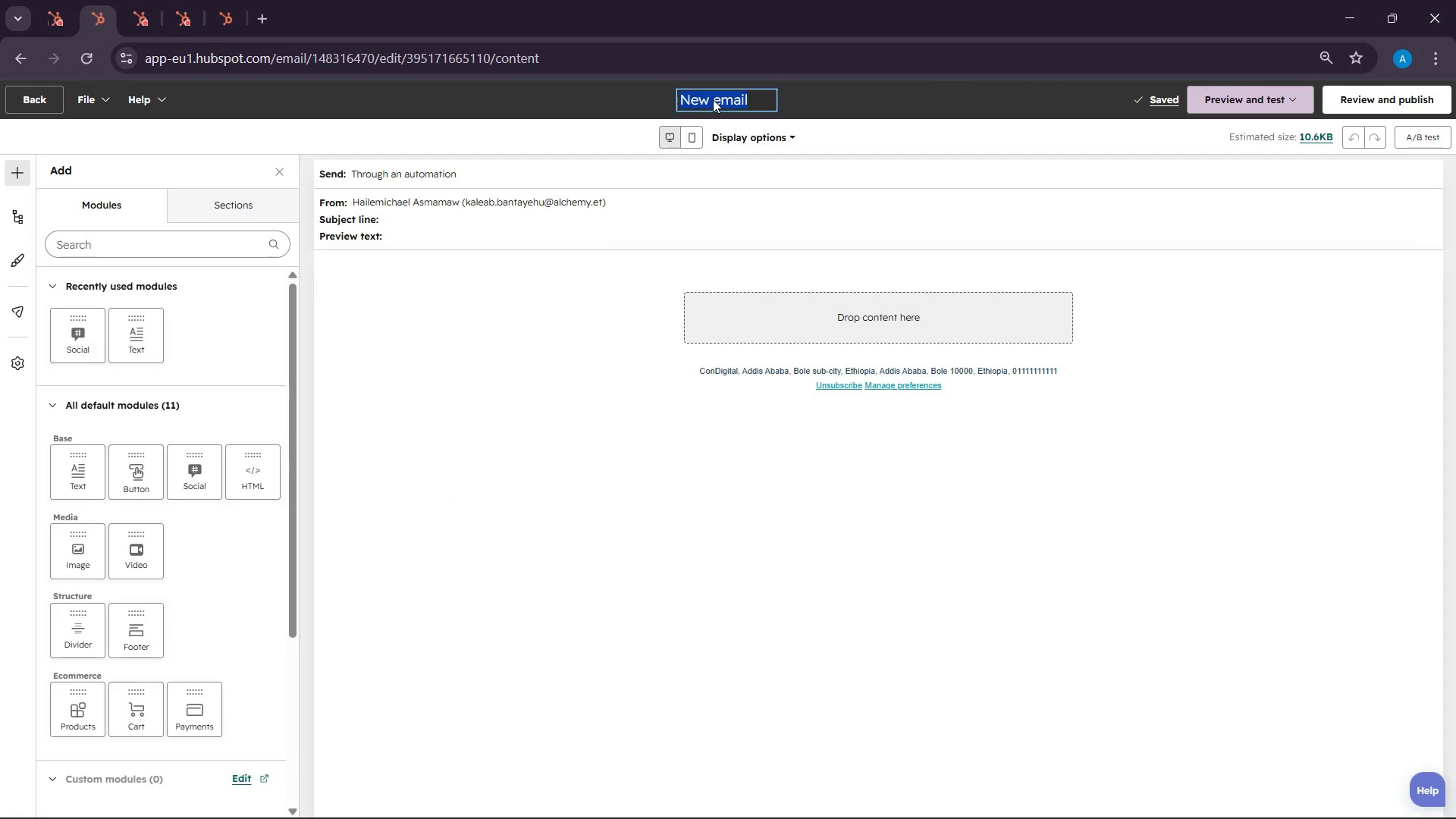 
key(Control+V)
 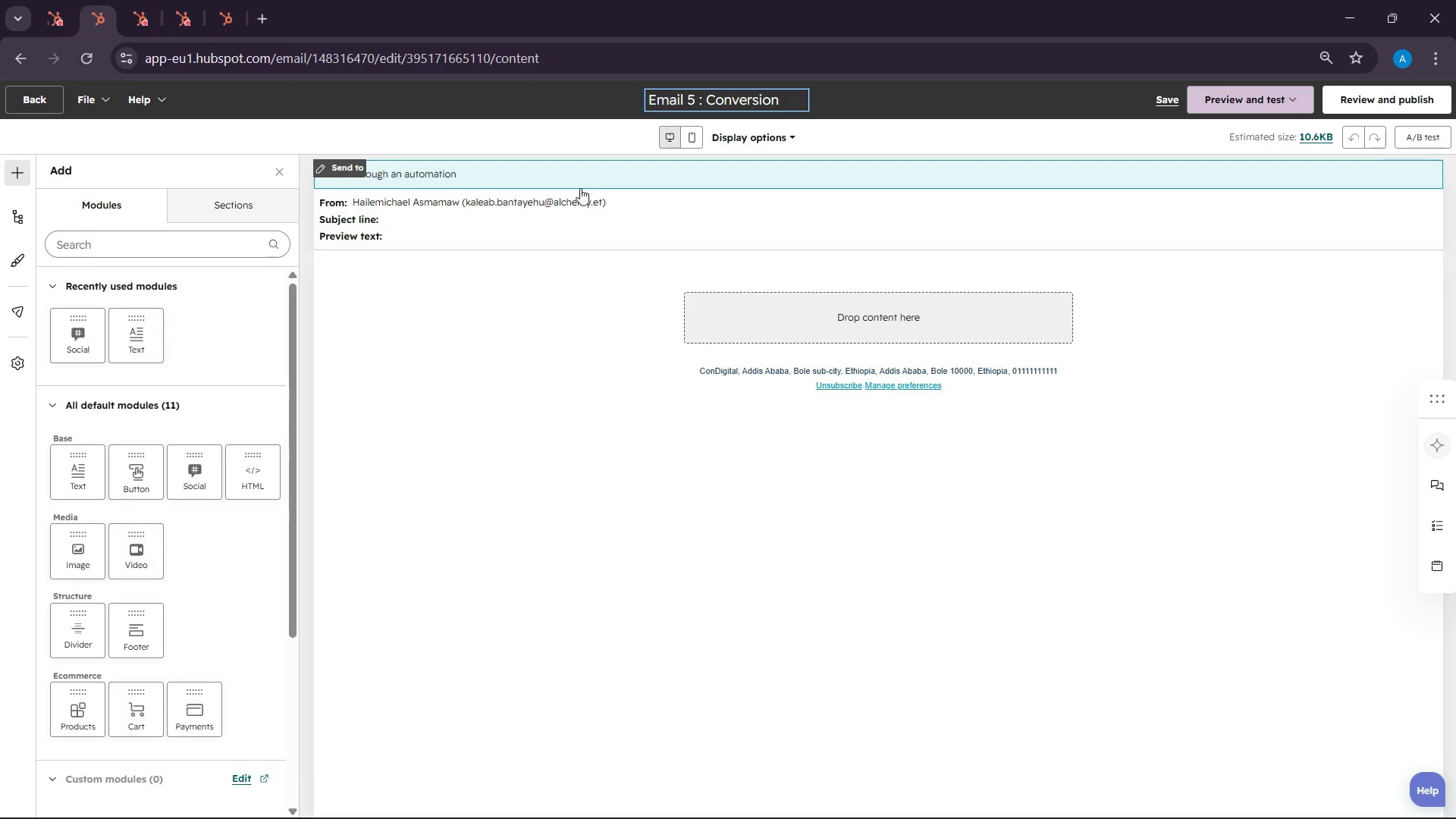 
left_click([572, 223])
 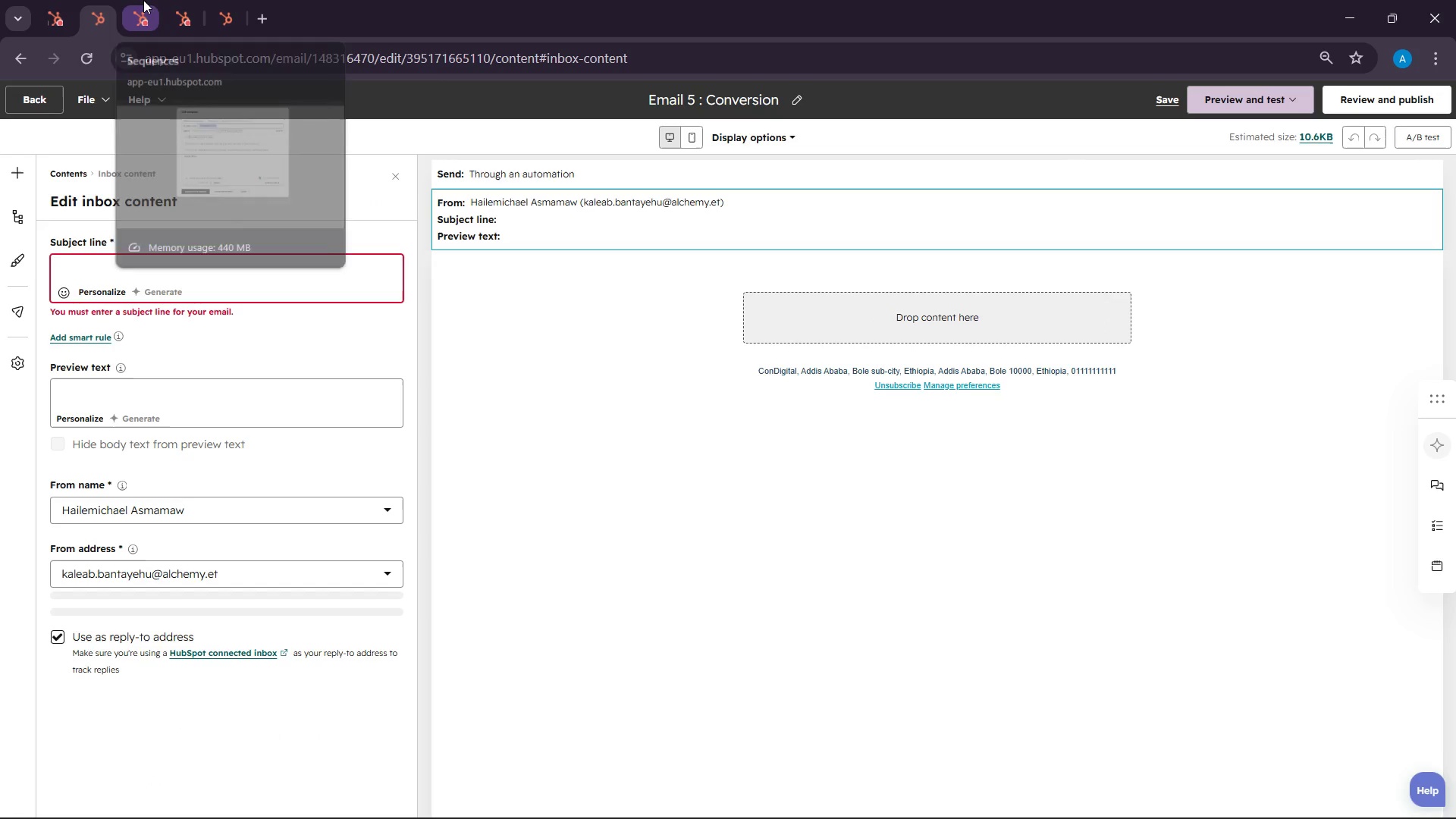 
left_click([143, 0])
 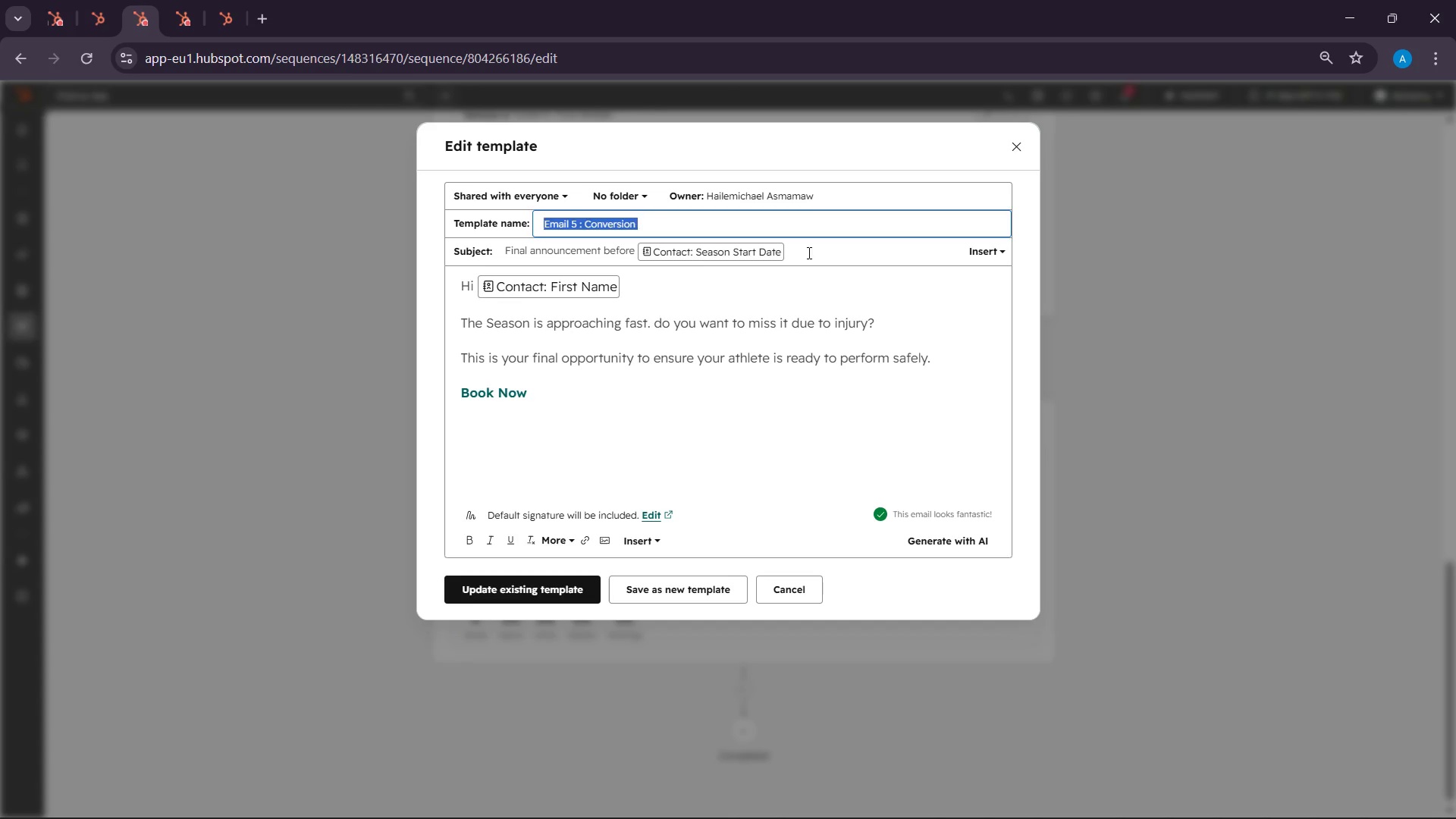 
double_click([843, 254])
 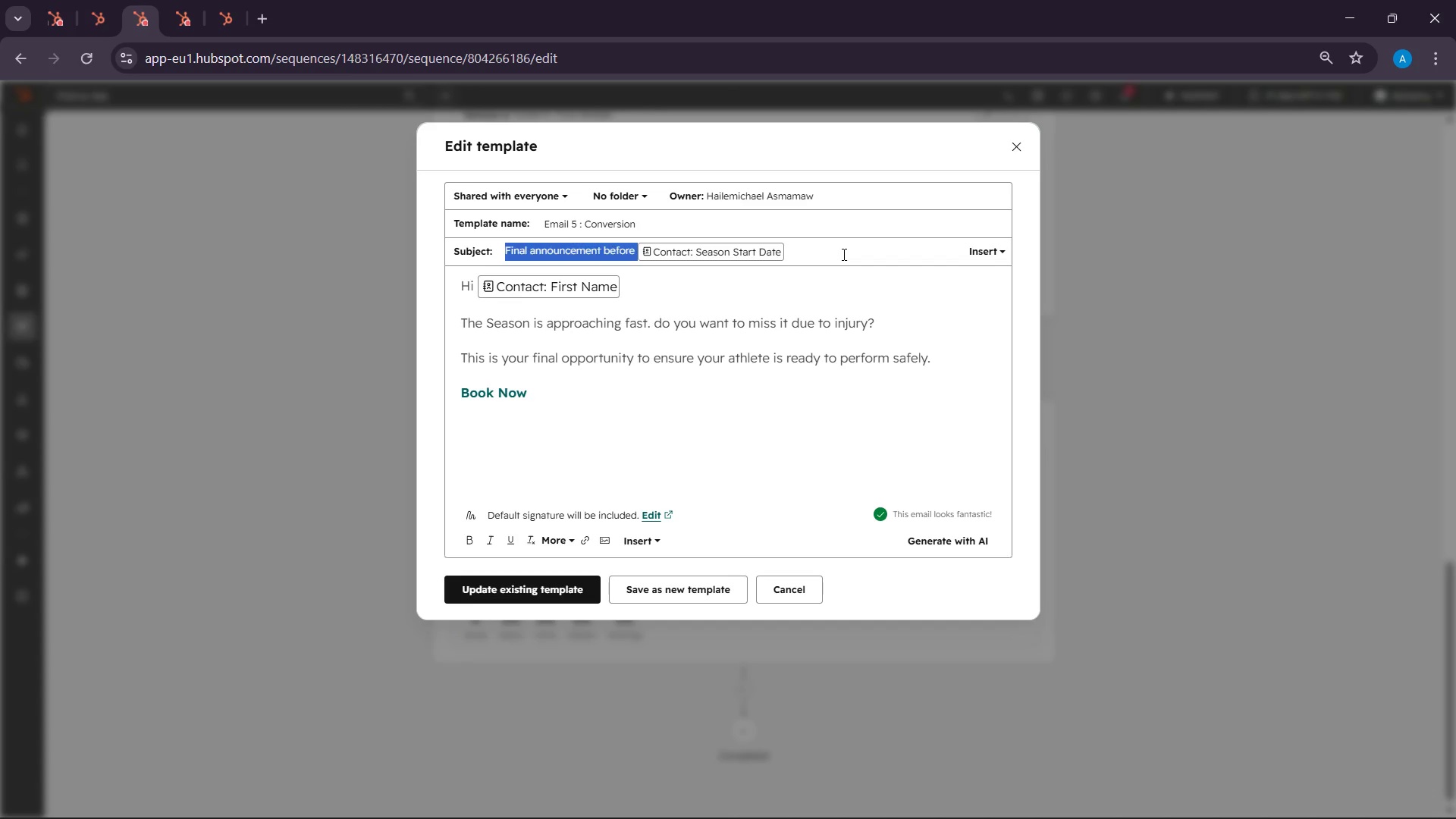 
triple_click([843, 254])
 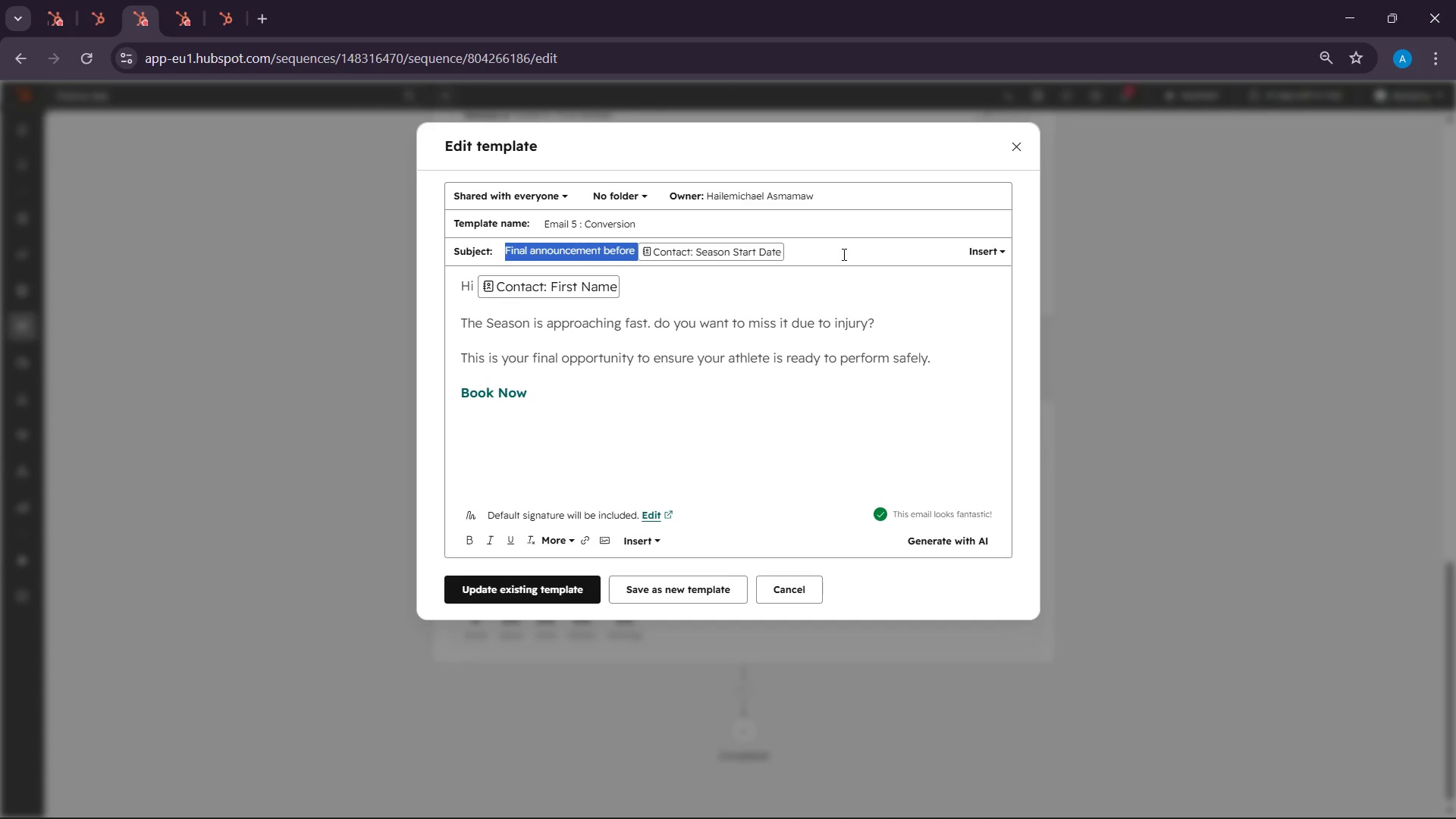 
key(Control+C)
 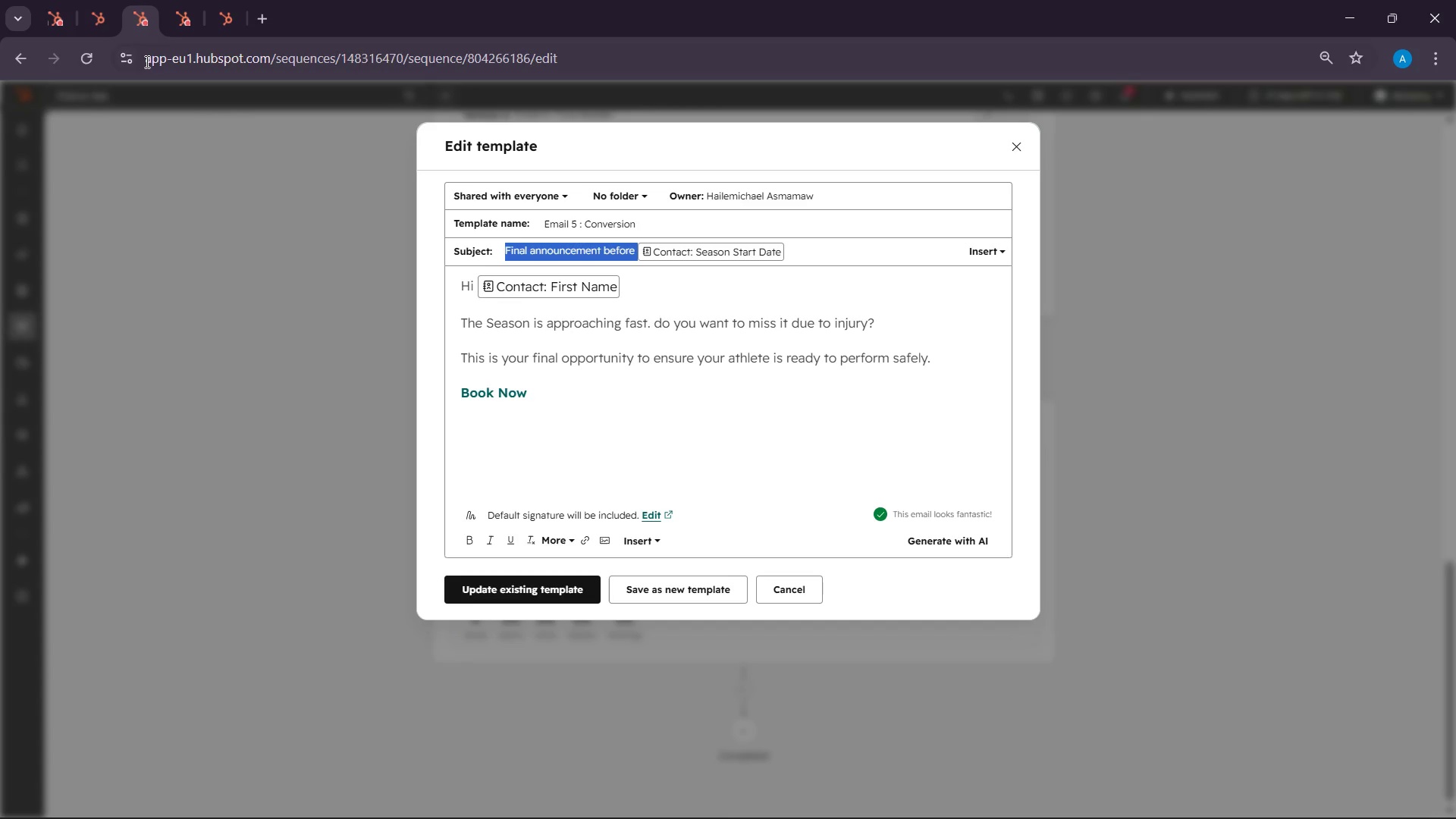 
left_click([101, 2])
 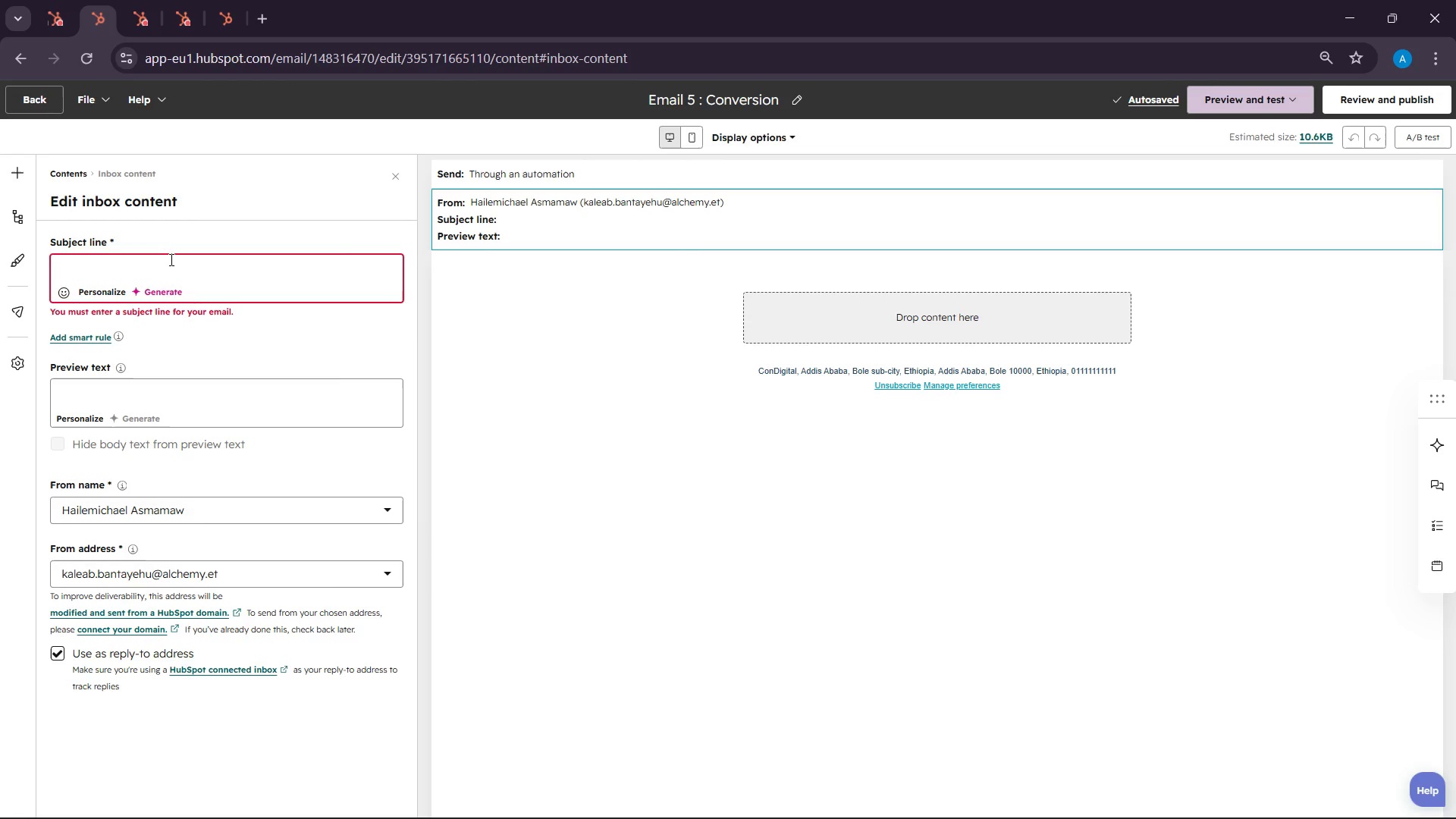 
left_click([170, 259])
 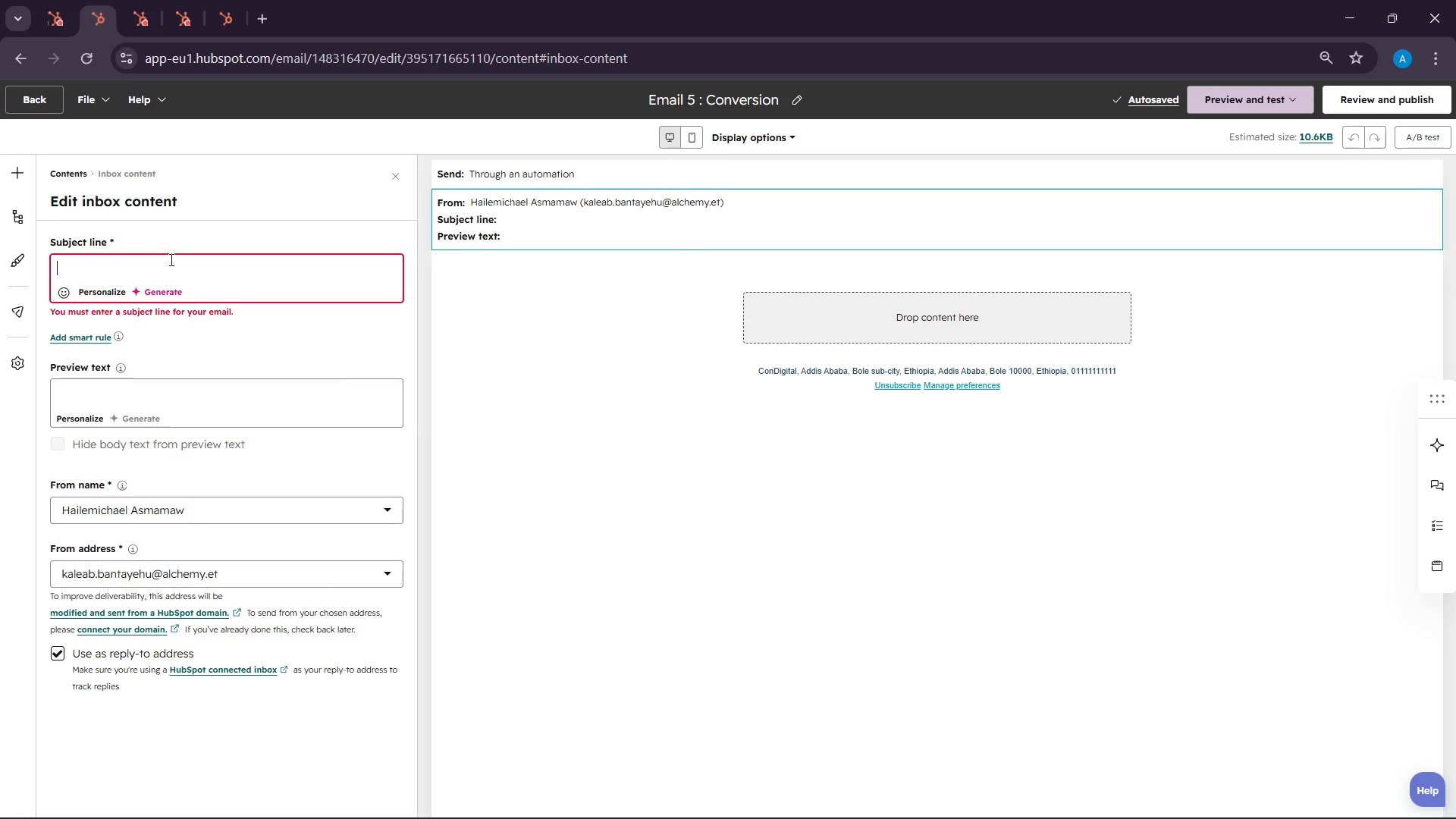 
key(Control+V)
 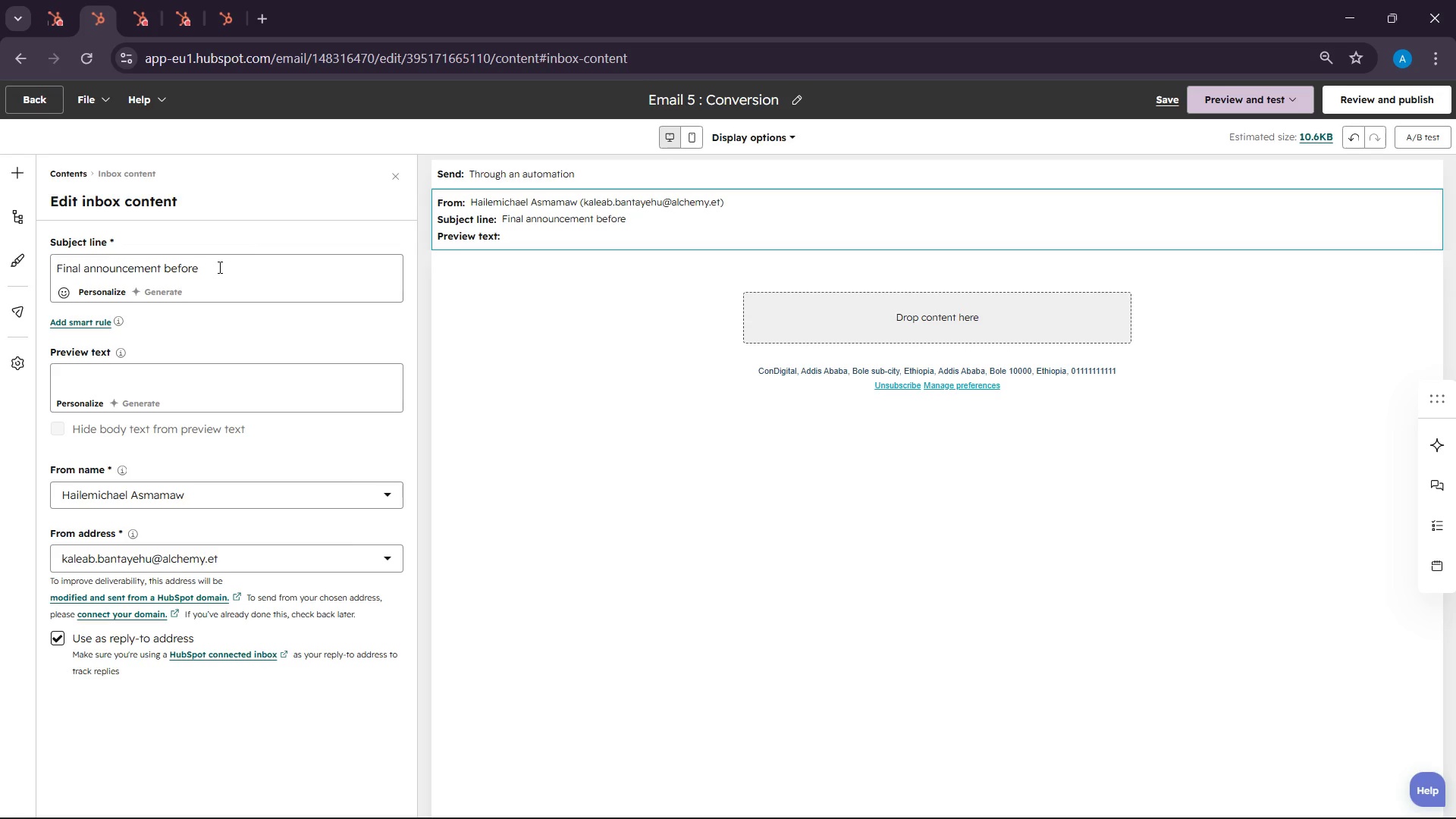 
key(Space)
 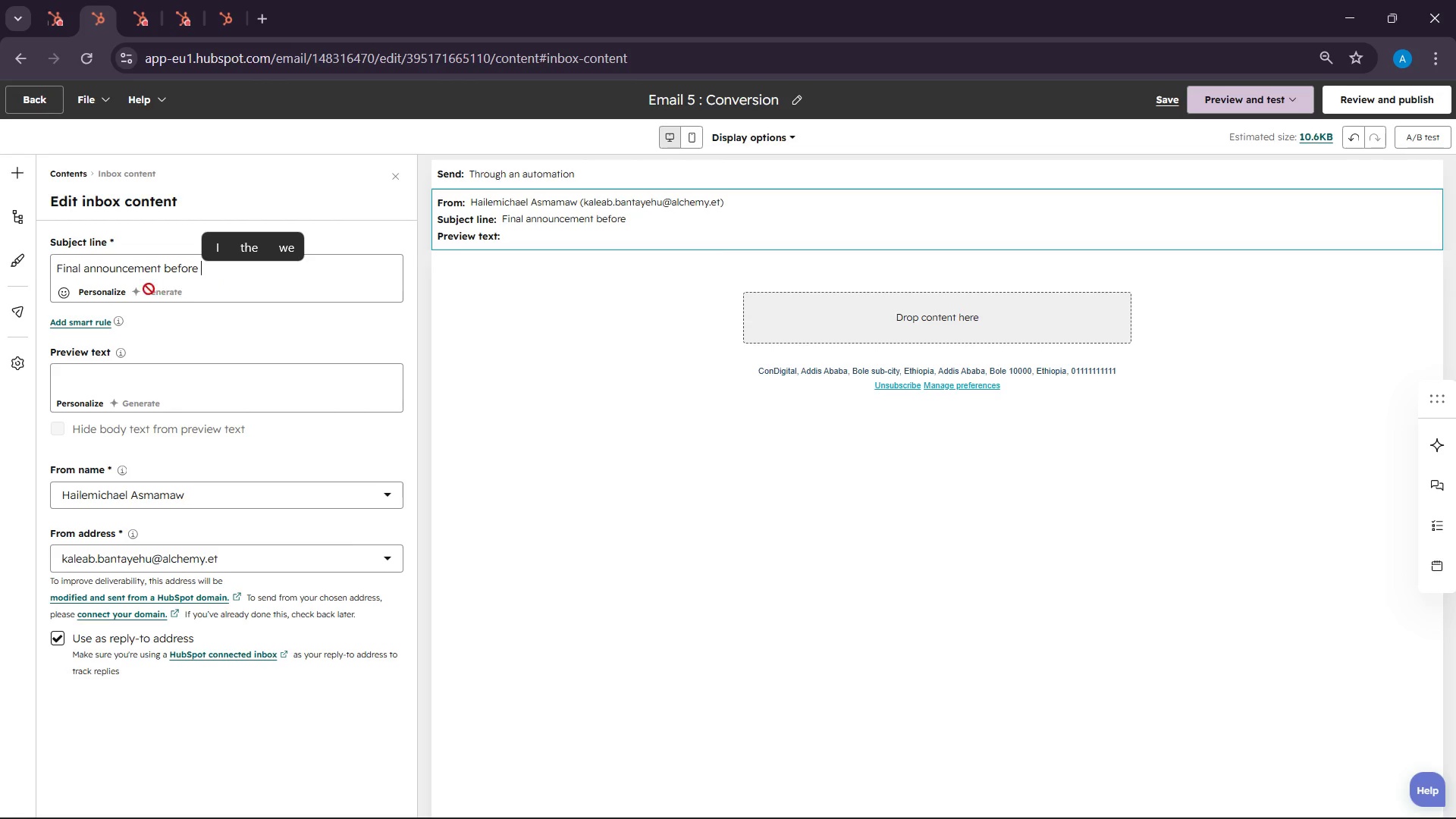 
left_click([120, 293])
 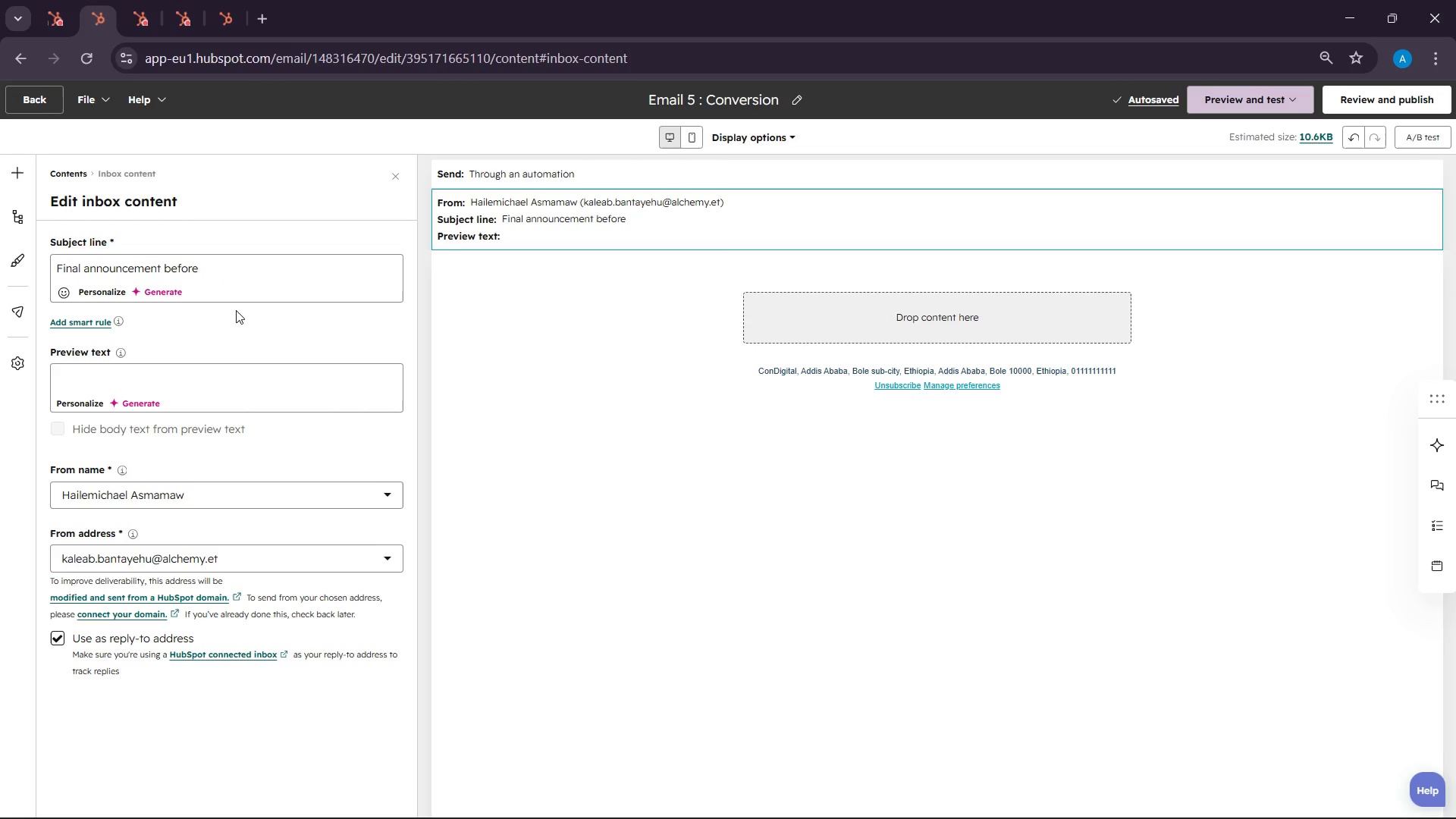 
left_click([87, 293])
 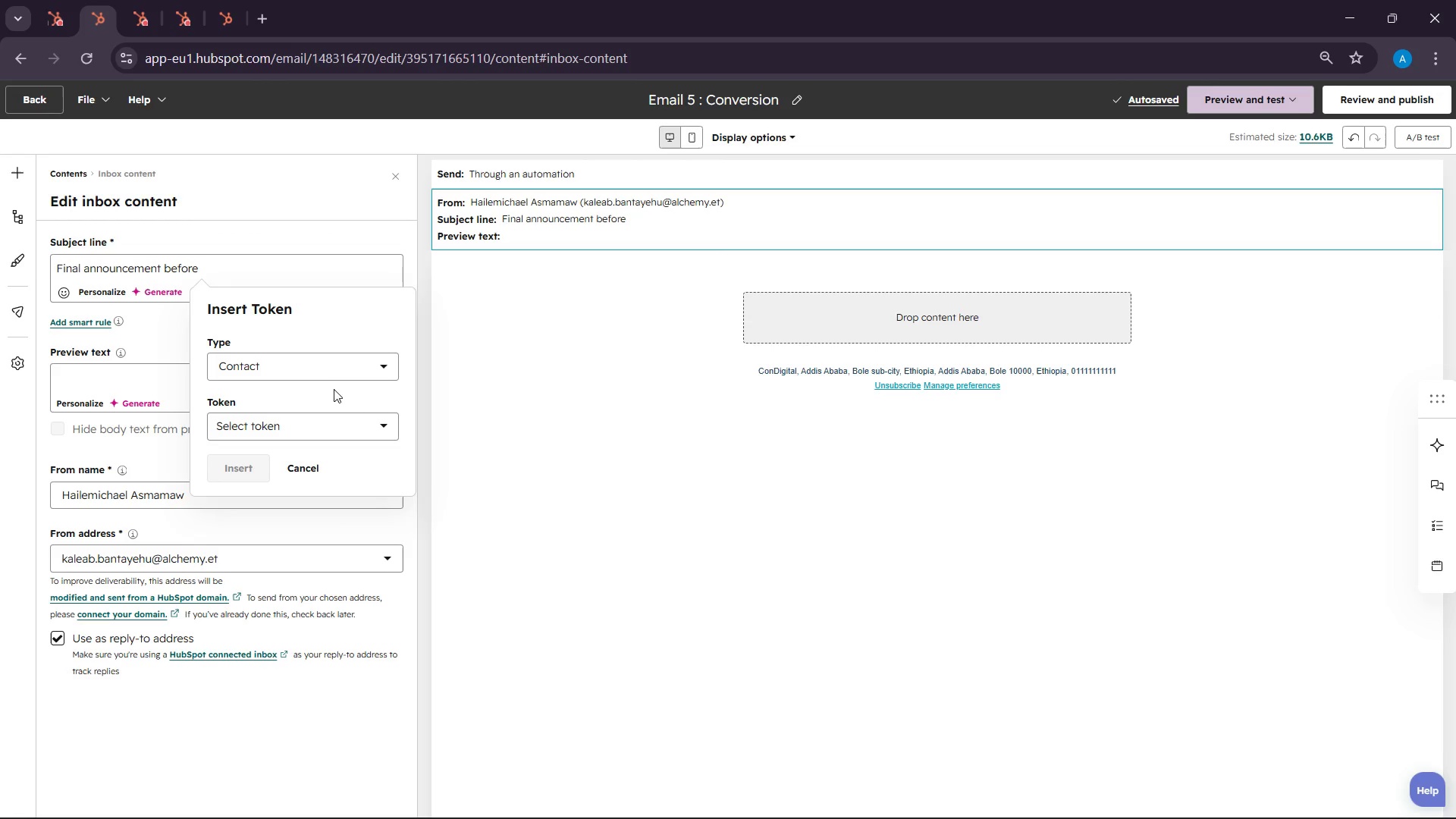 
left_click([313, 425])
 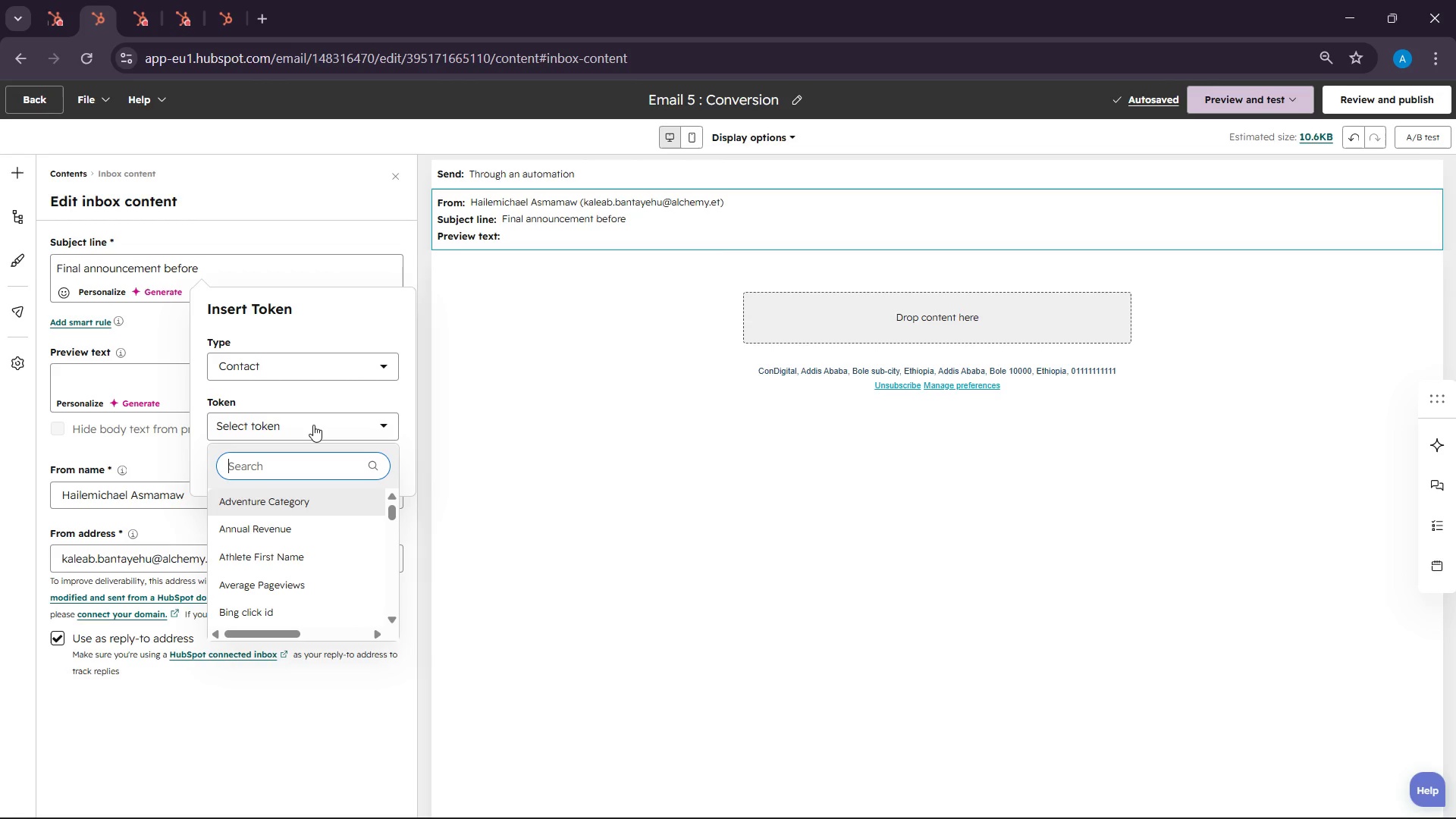 
wait(8.14)
 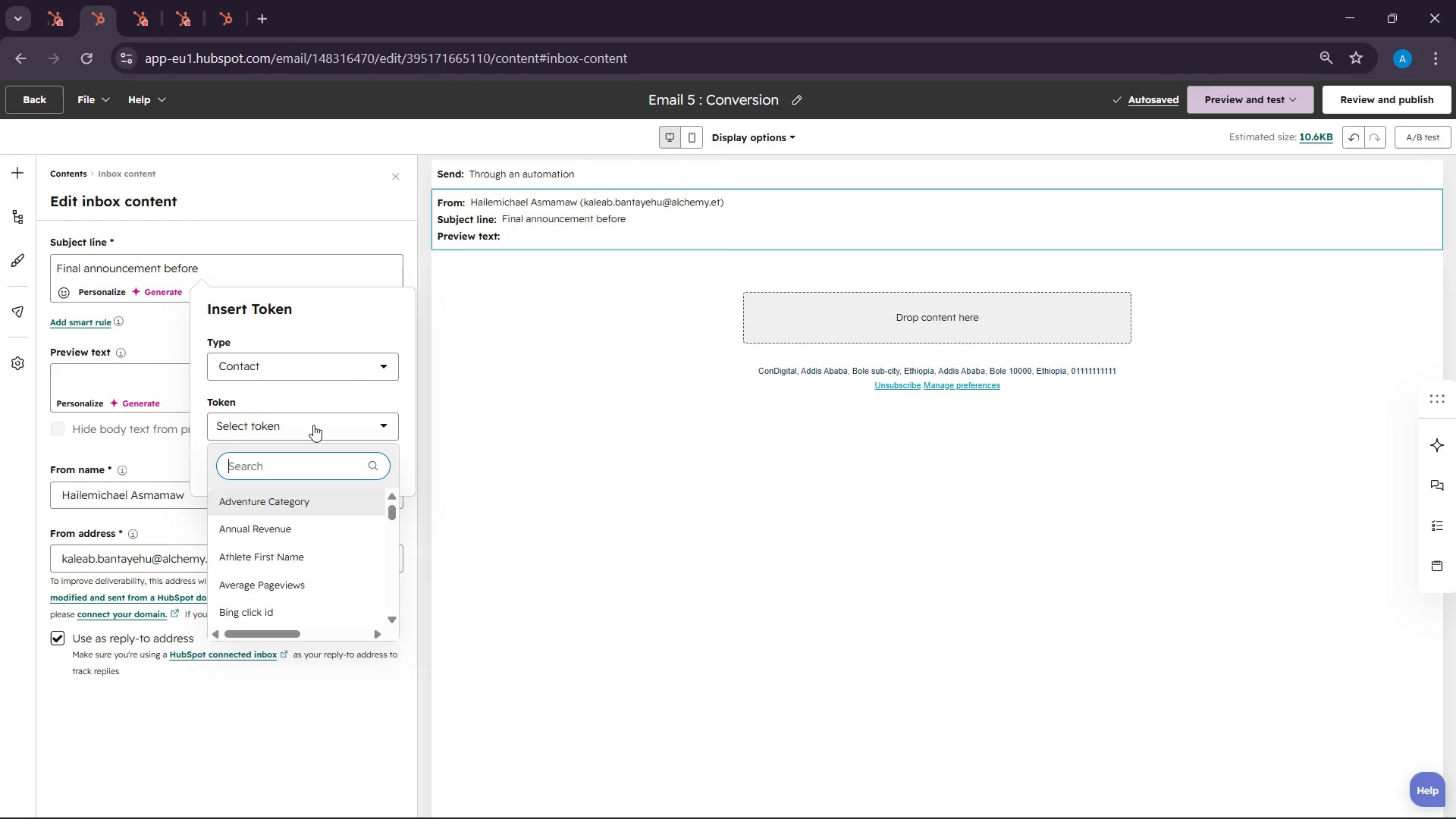 
type(seas)
 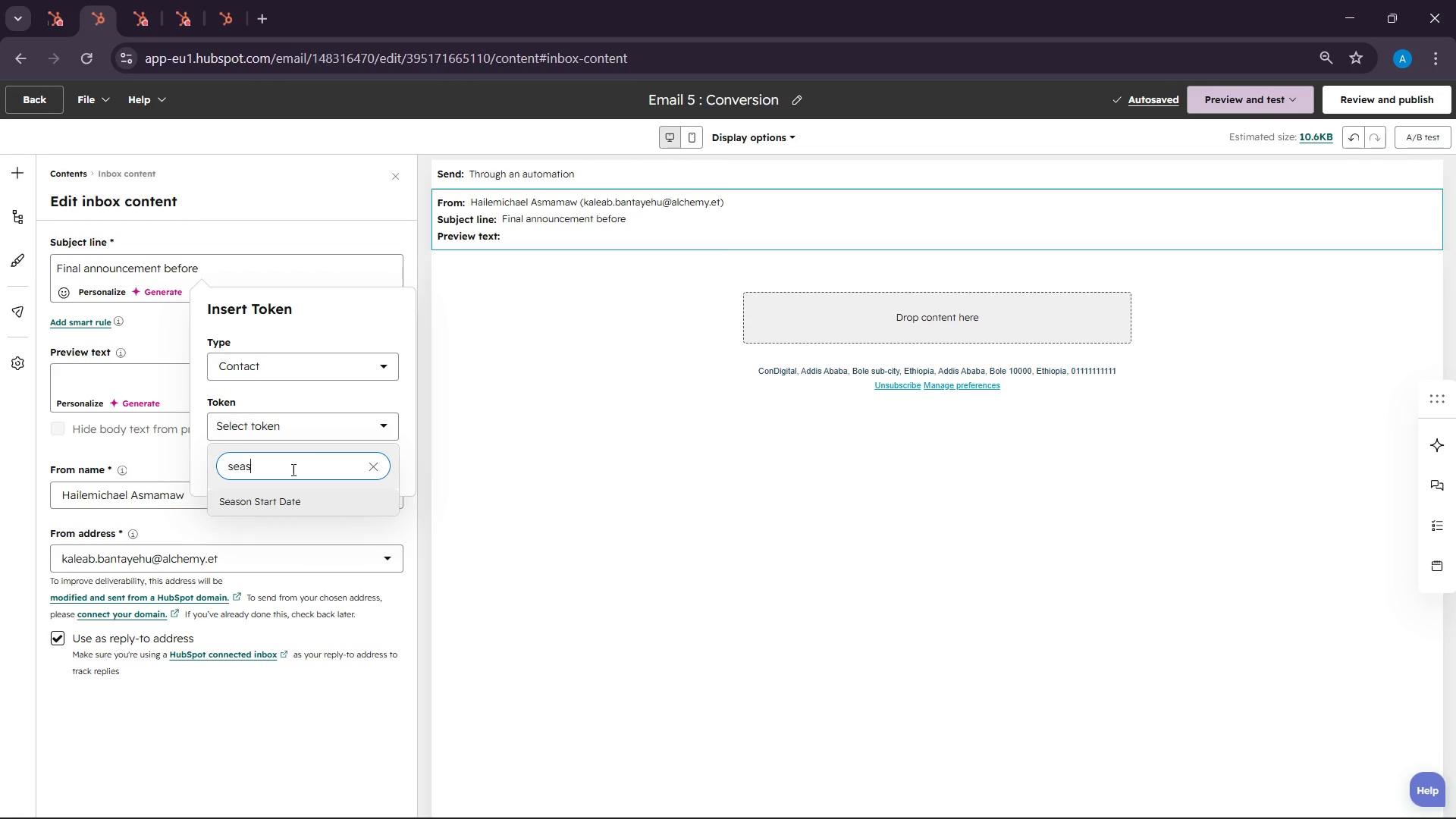 
left_click([286, 504])
 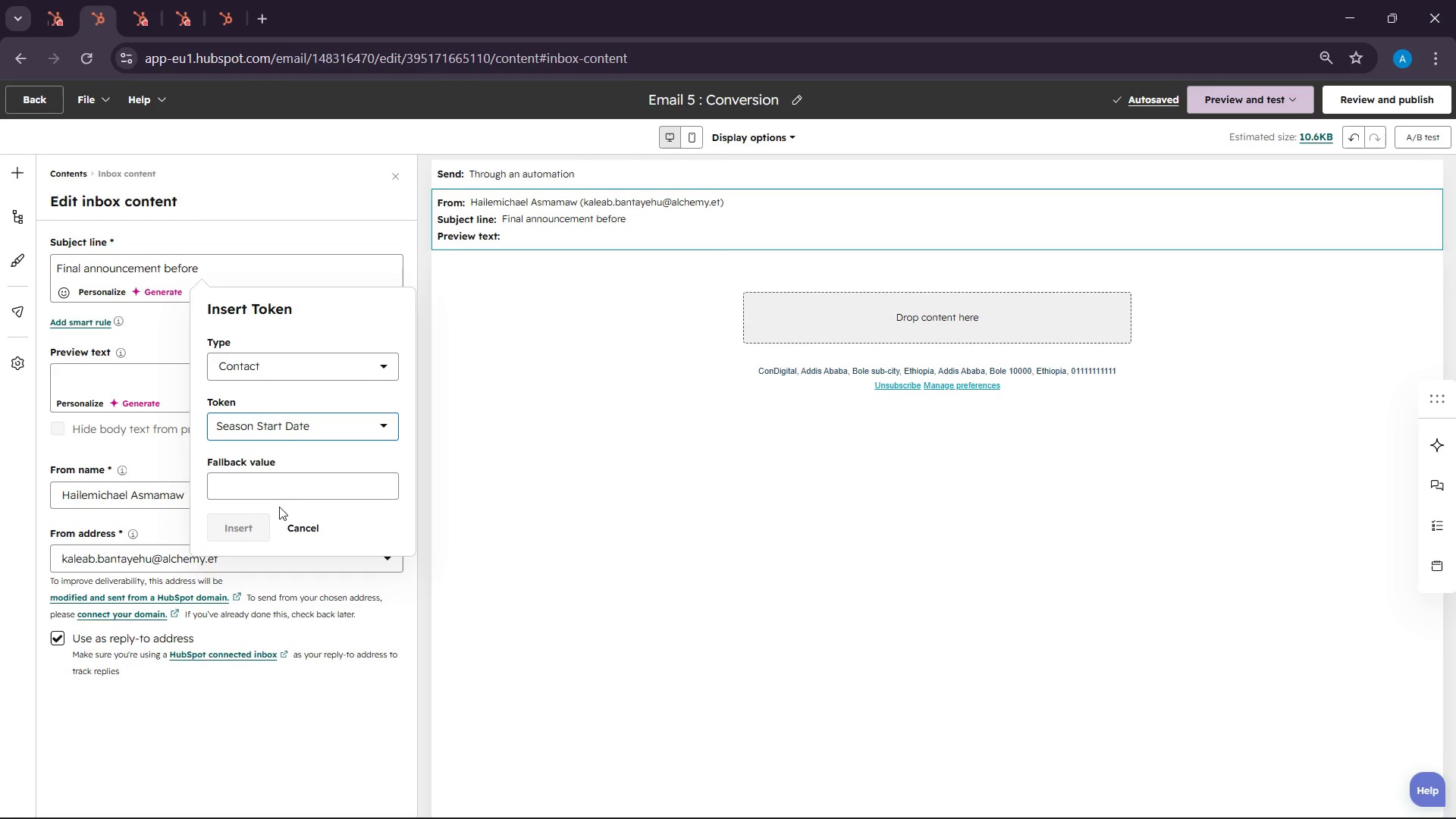 
left_click([253, 487])
 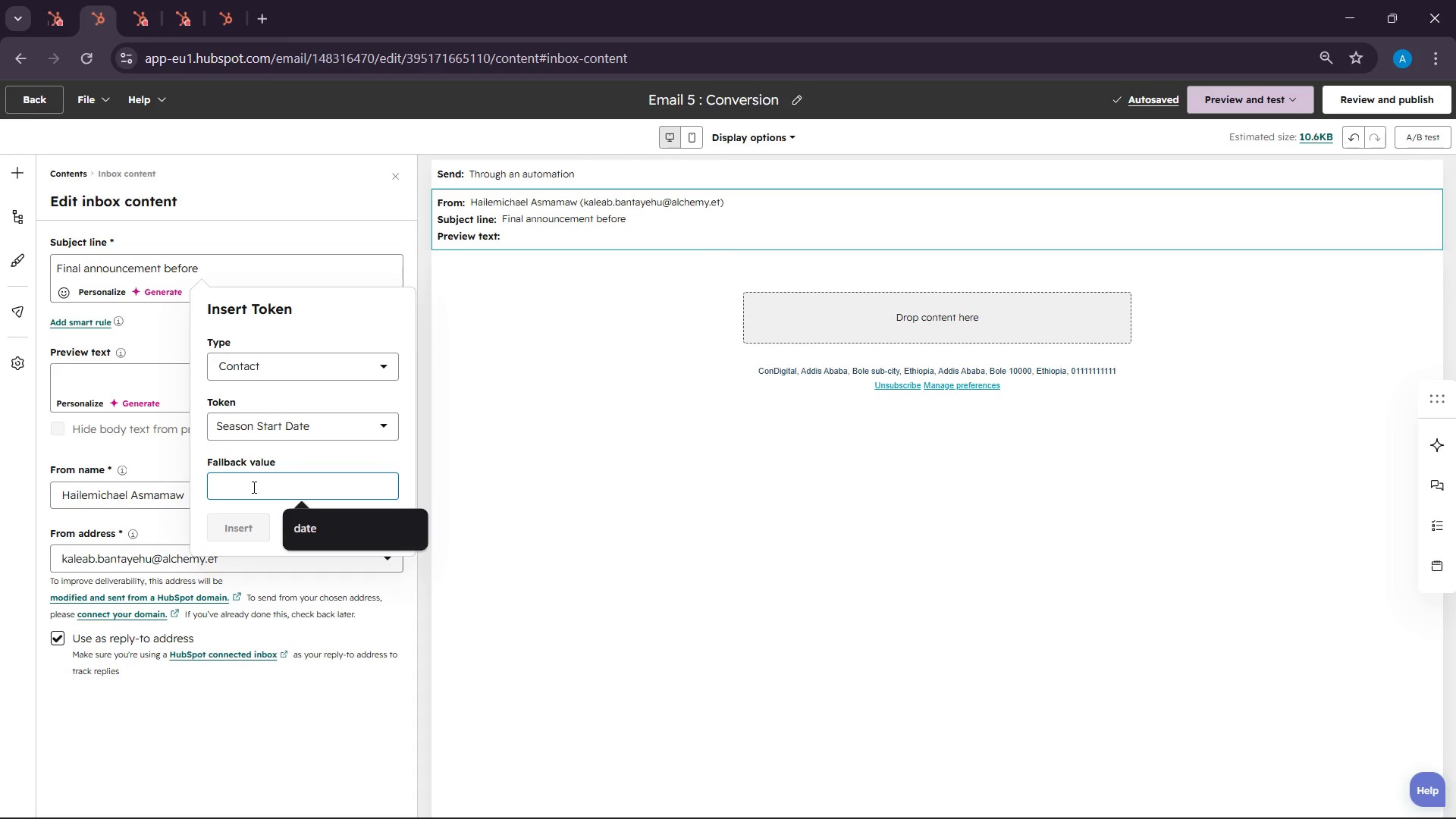 
type(start date)
 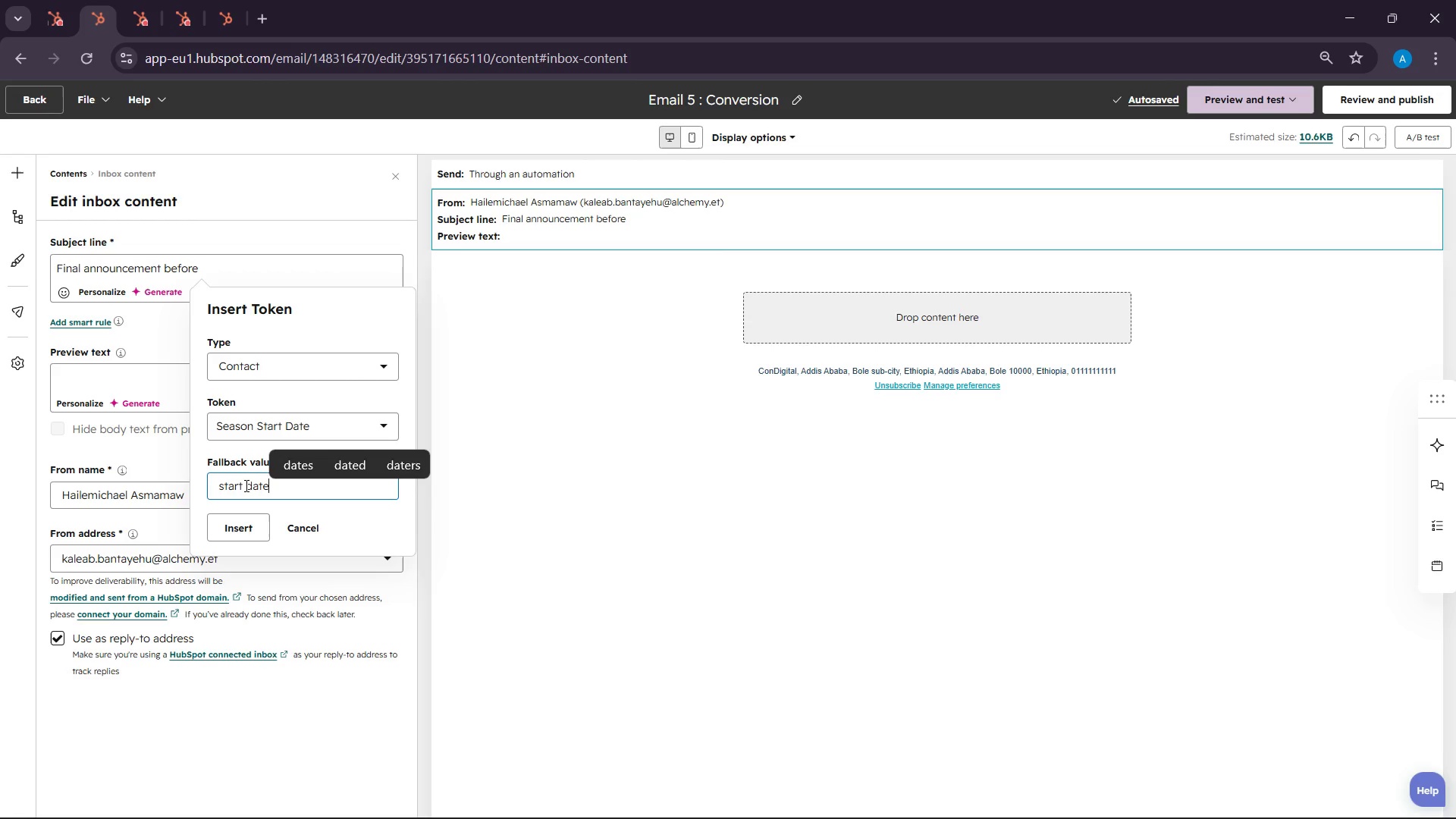 
left_click_drag(start_coordinate=[256, 522], to_coordinate=[262, 526])
 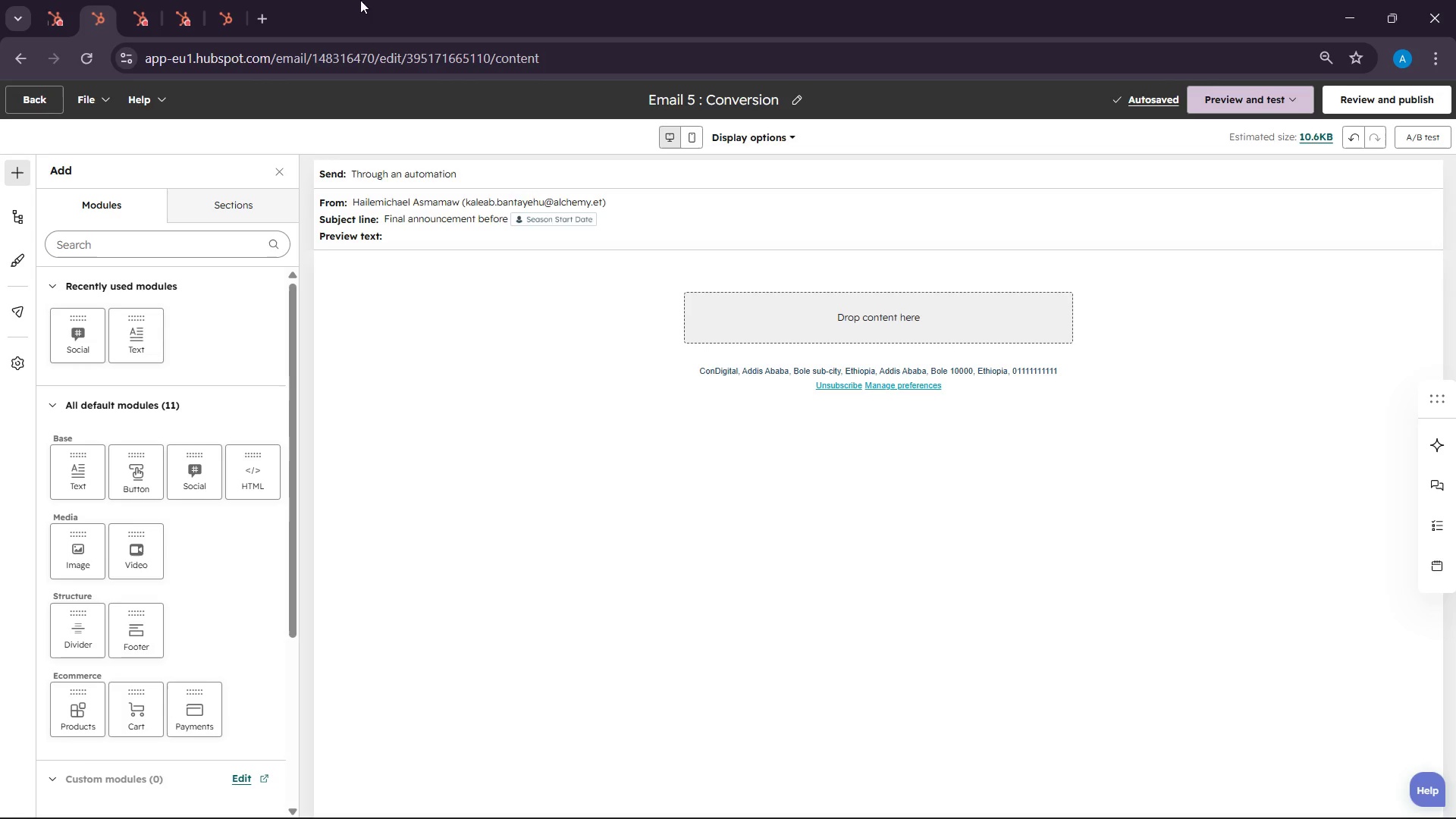 
wait(7.27)
 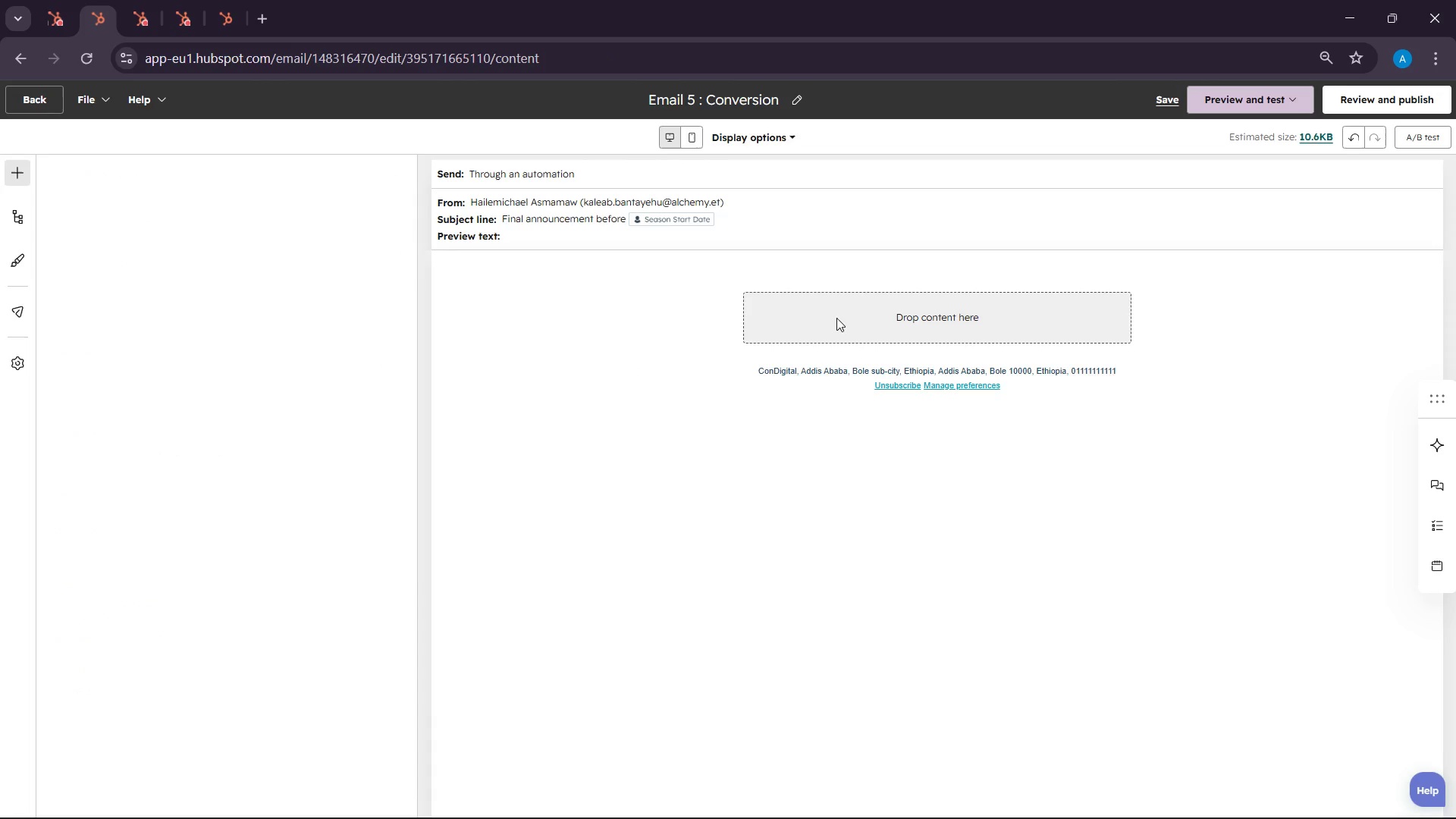 
left_click([144, 0])
 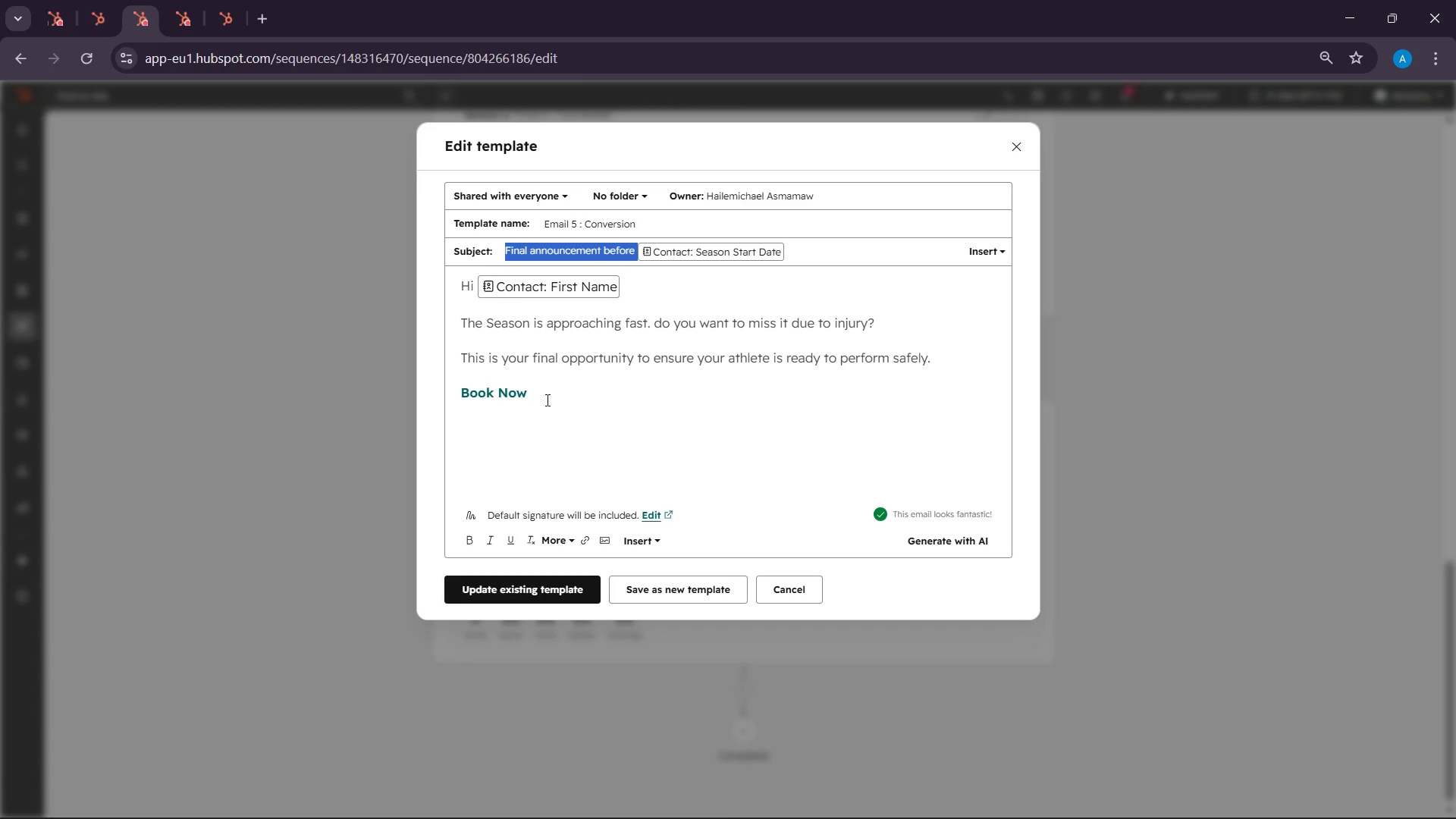 
left_click_drag(start_coordinate=[541, 397], to_coordinate=[469, 269])
 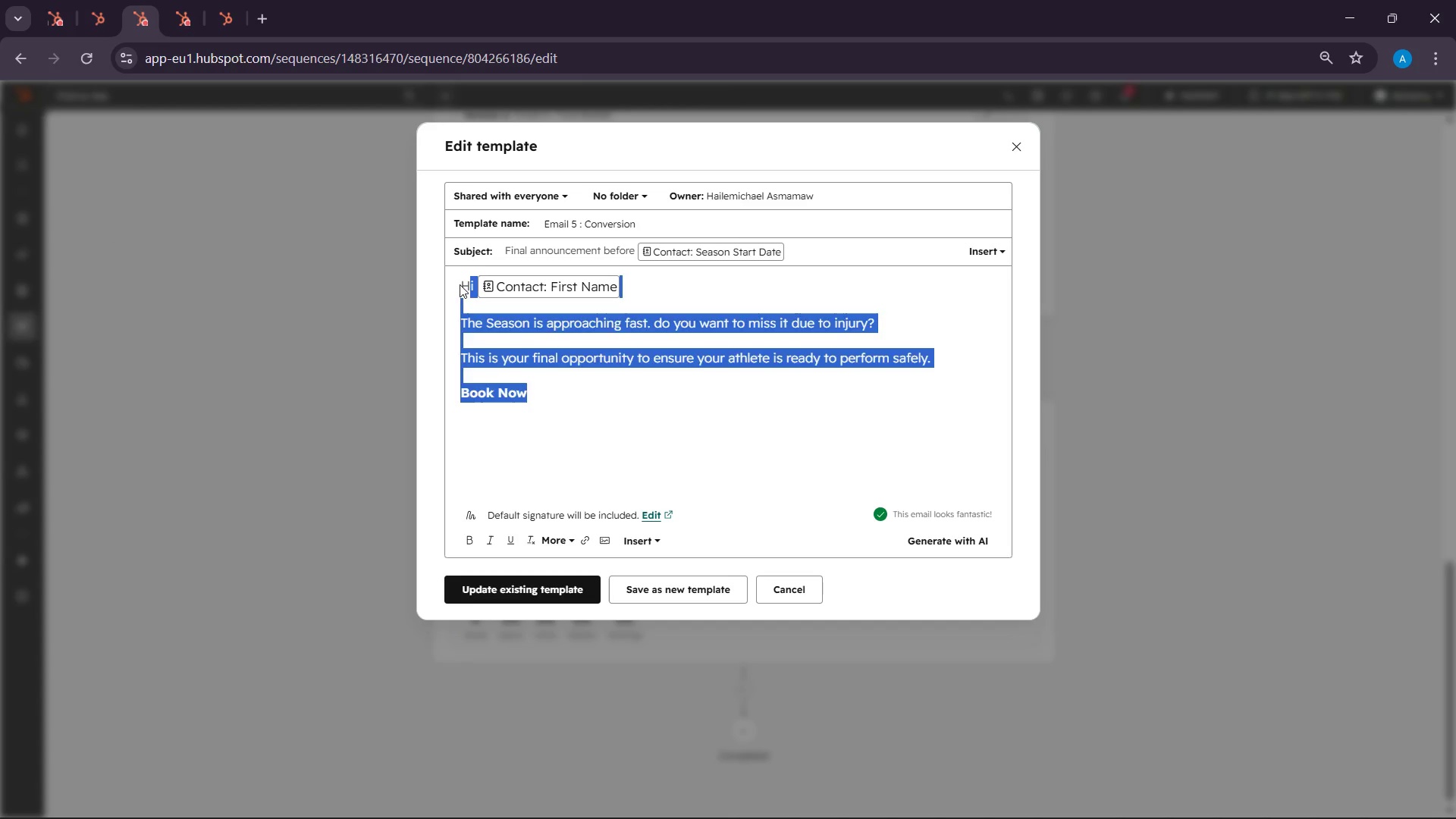 
left_click([461, 282])
 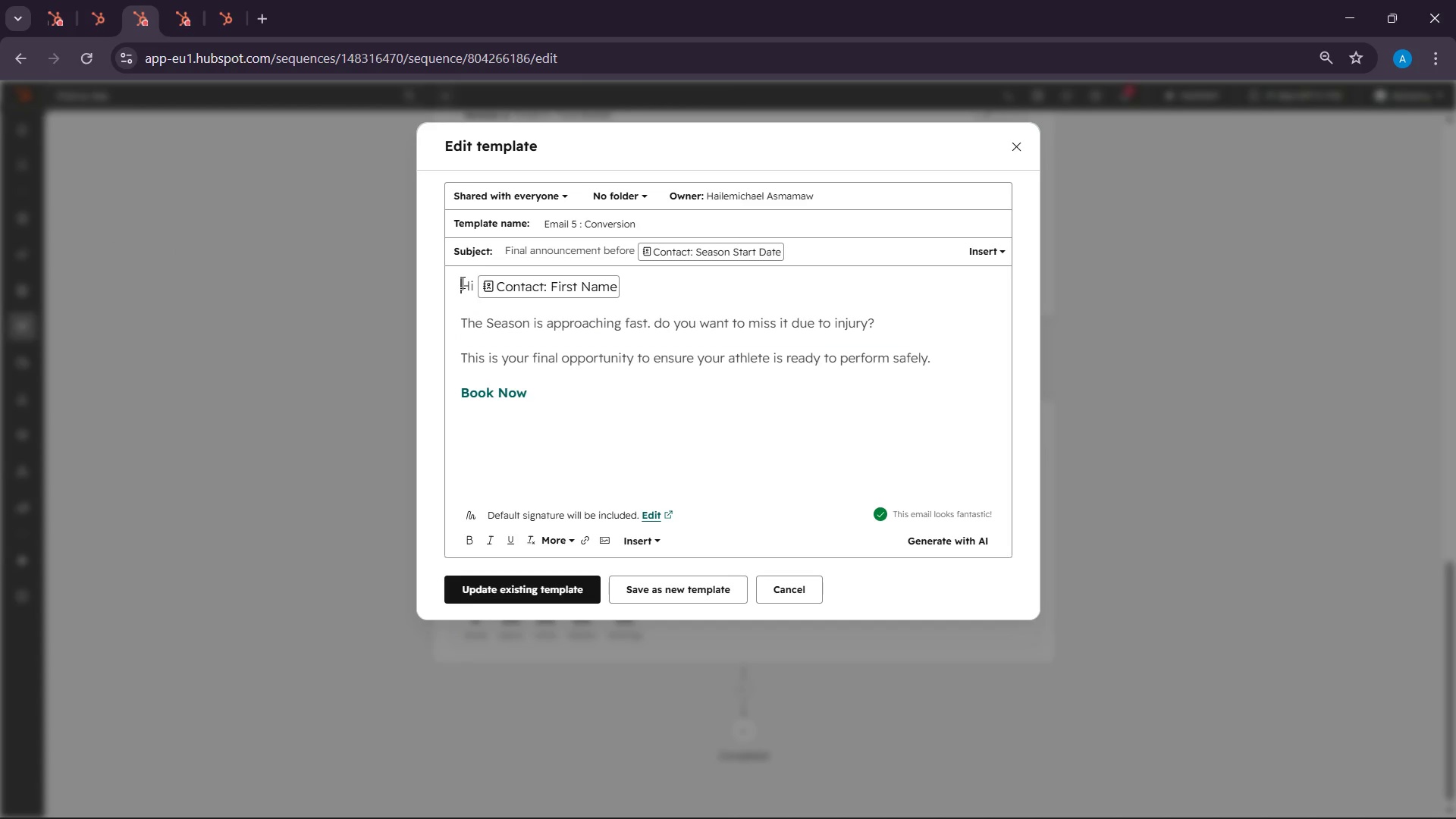 
left_click_drag(start_coordinate=[461, 282], to_coordinate=[591, 433])
 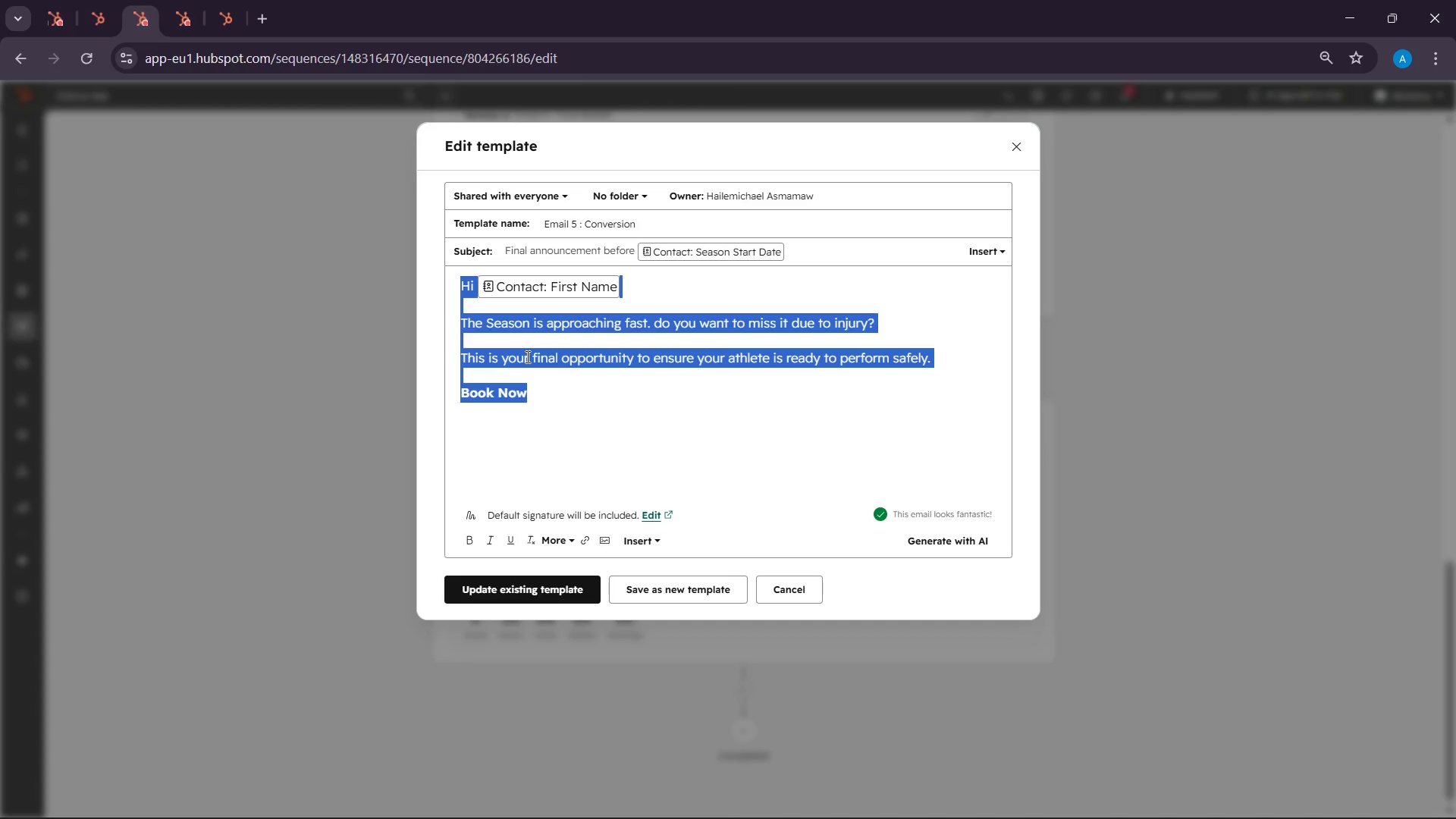 
key(Control+C)
 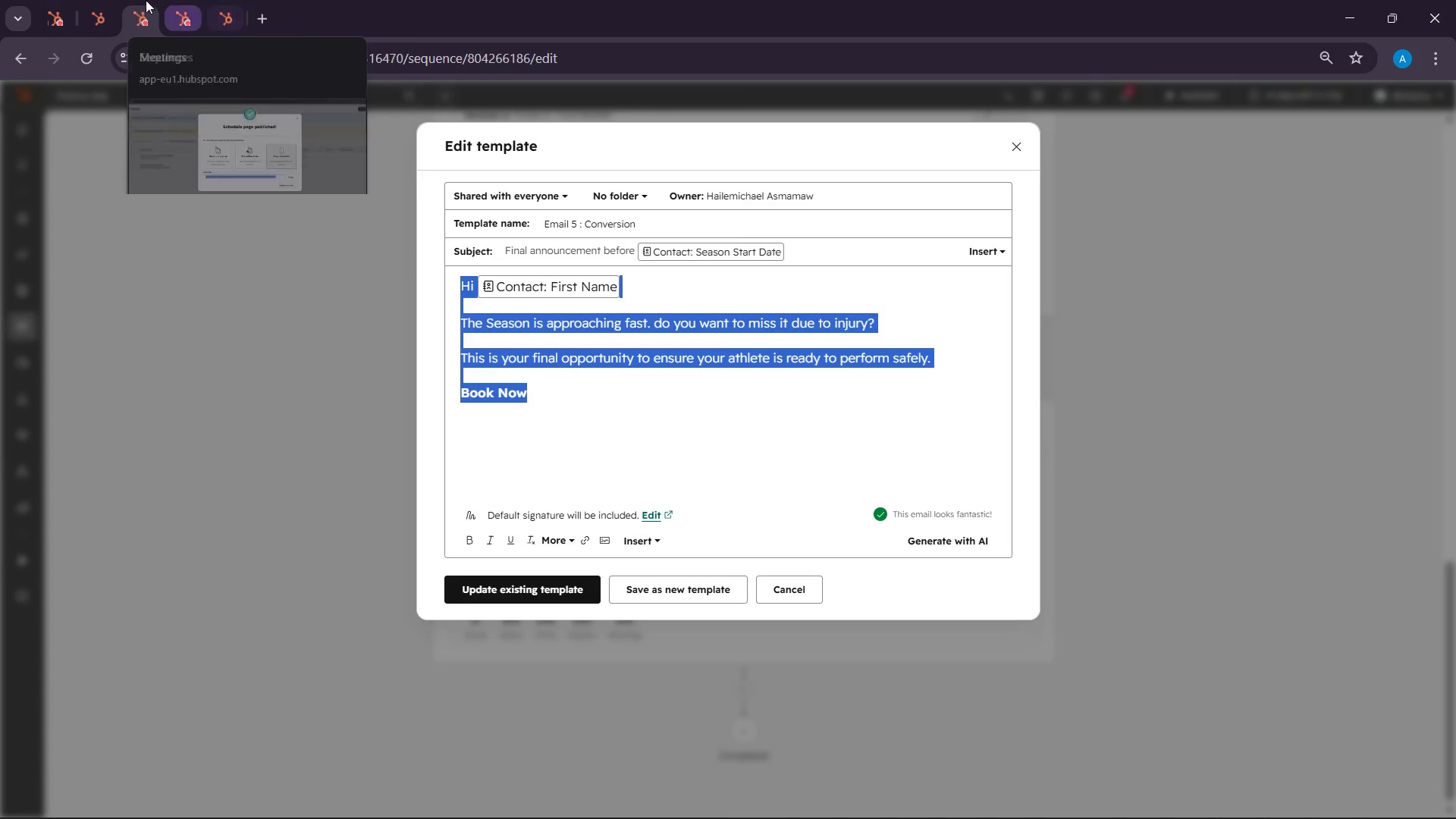 
left_click([110, 0])
 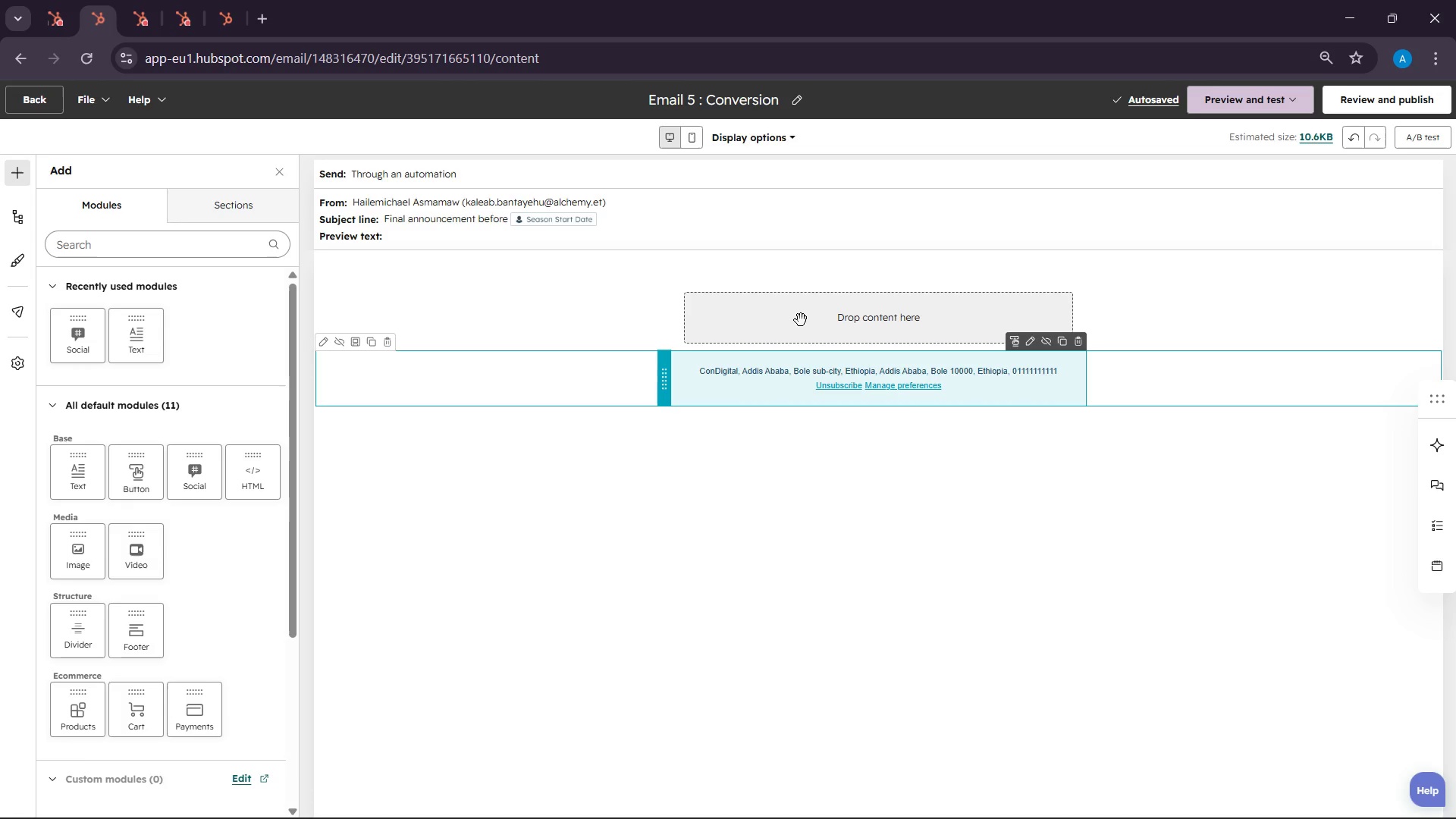 
left_click([801, 318])
 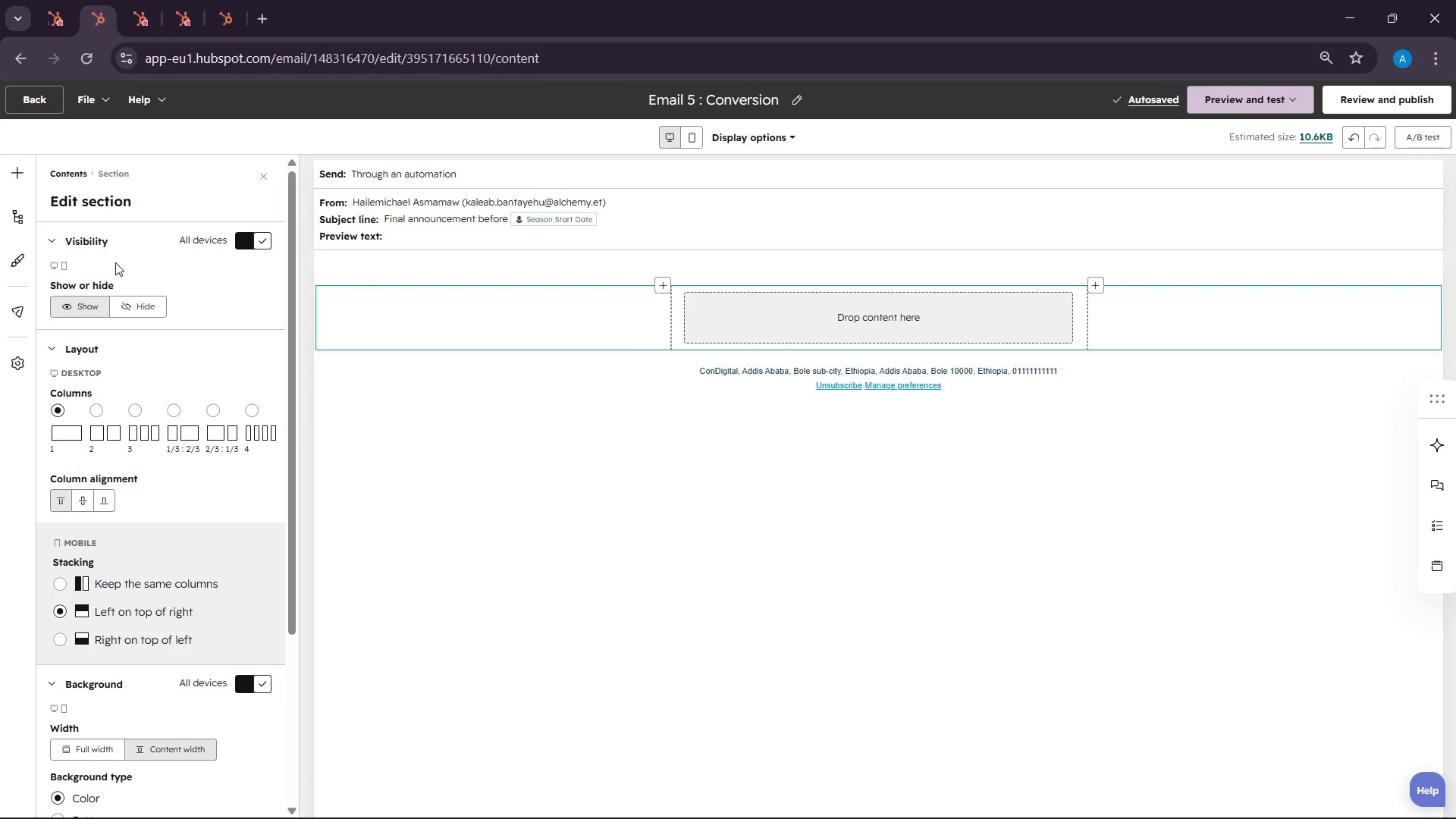 
left_click([910, 328])
 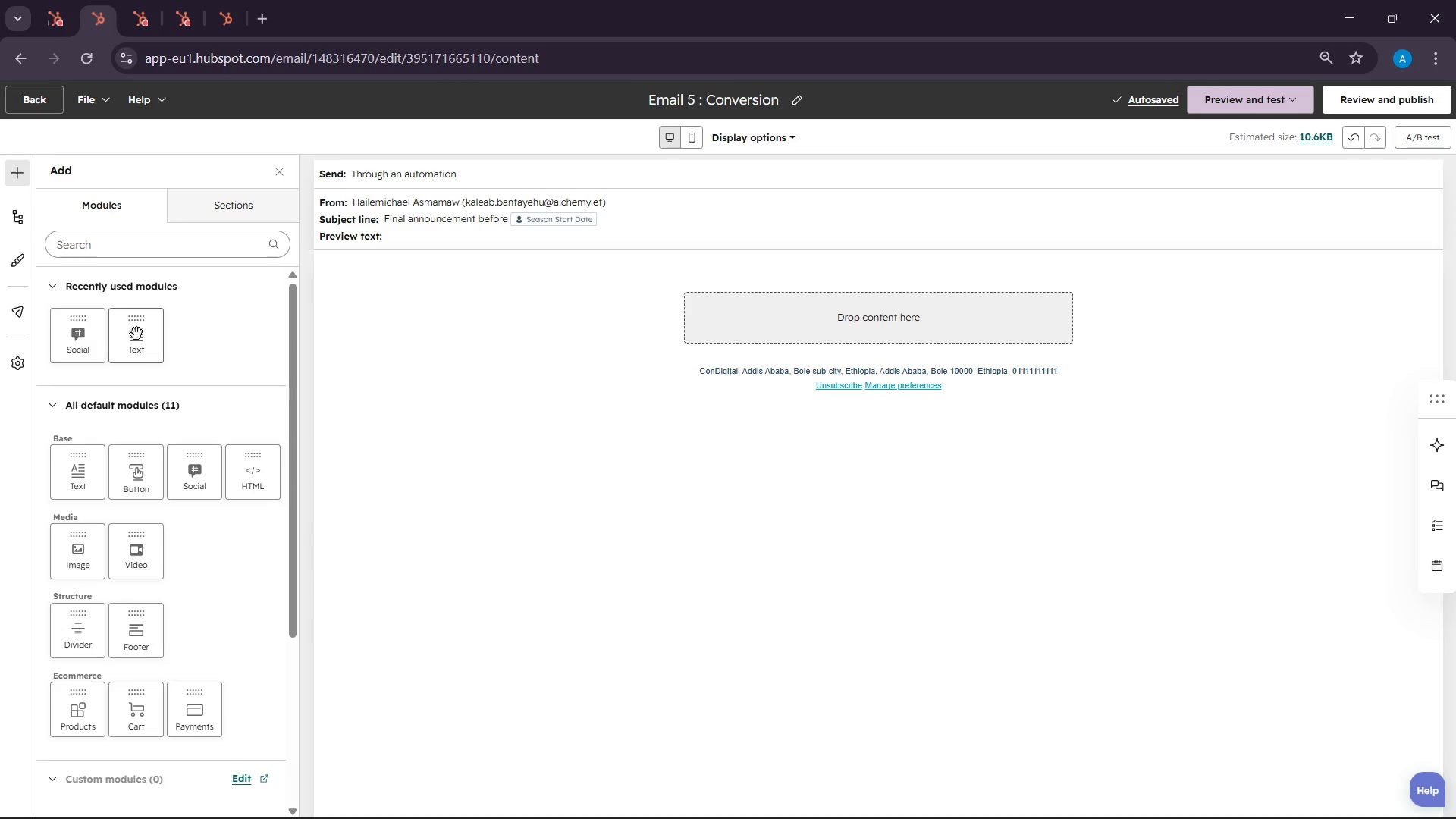 
left_click_drag(start_coordinate=[143, 335], to_coordinate=[893, 317])
 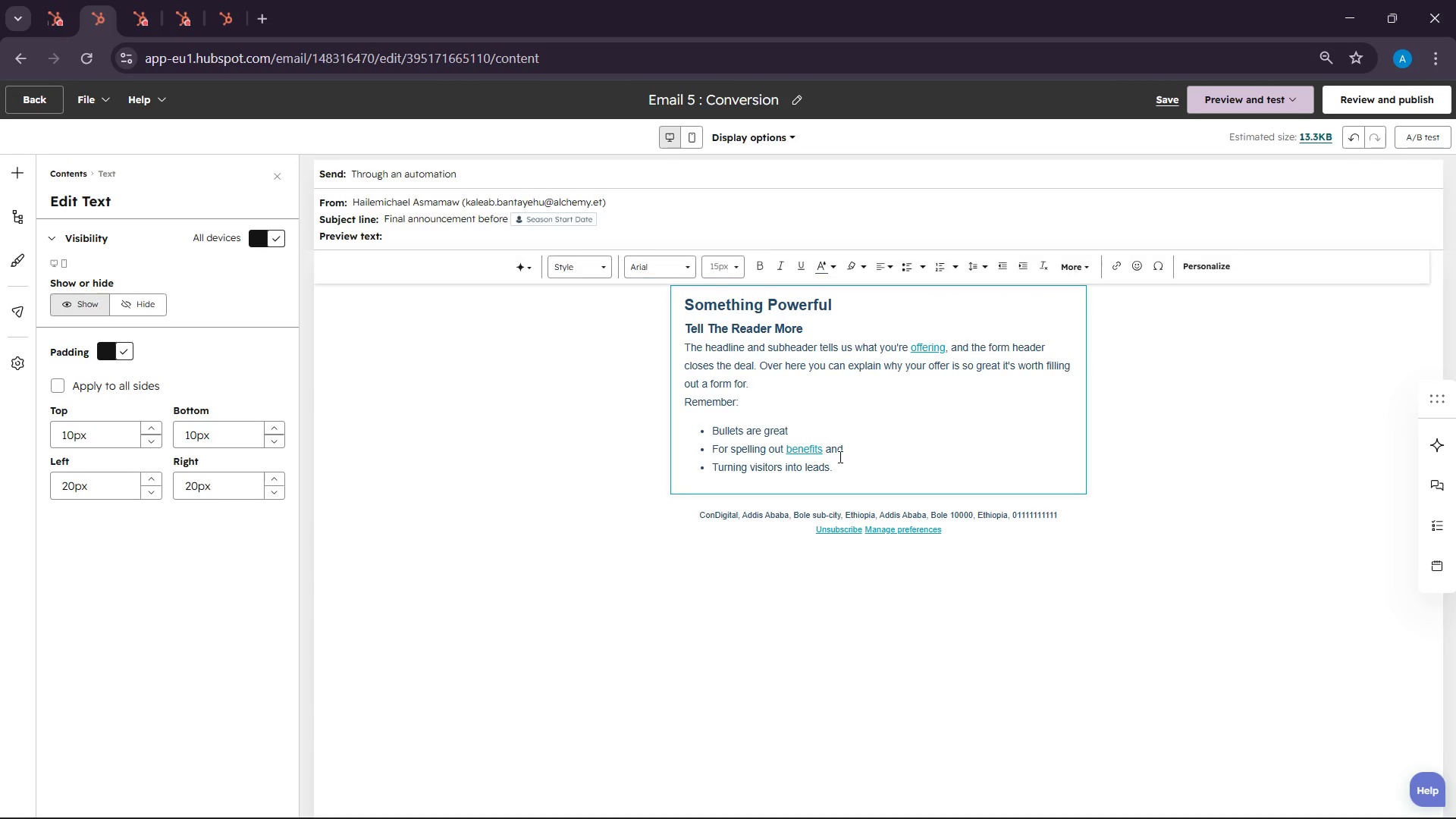 
left_click_drag(start_coordinate=[842, 472], to_coordinate=[665, 307])
 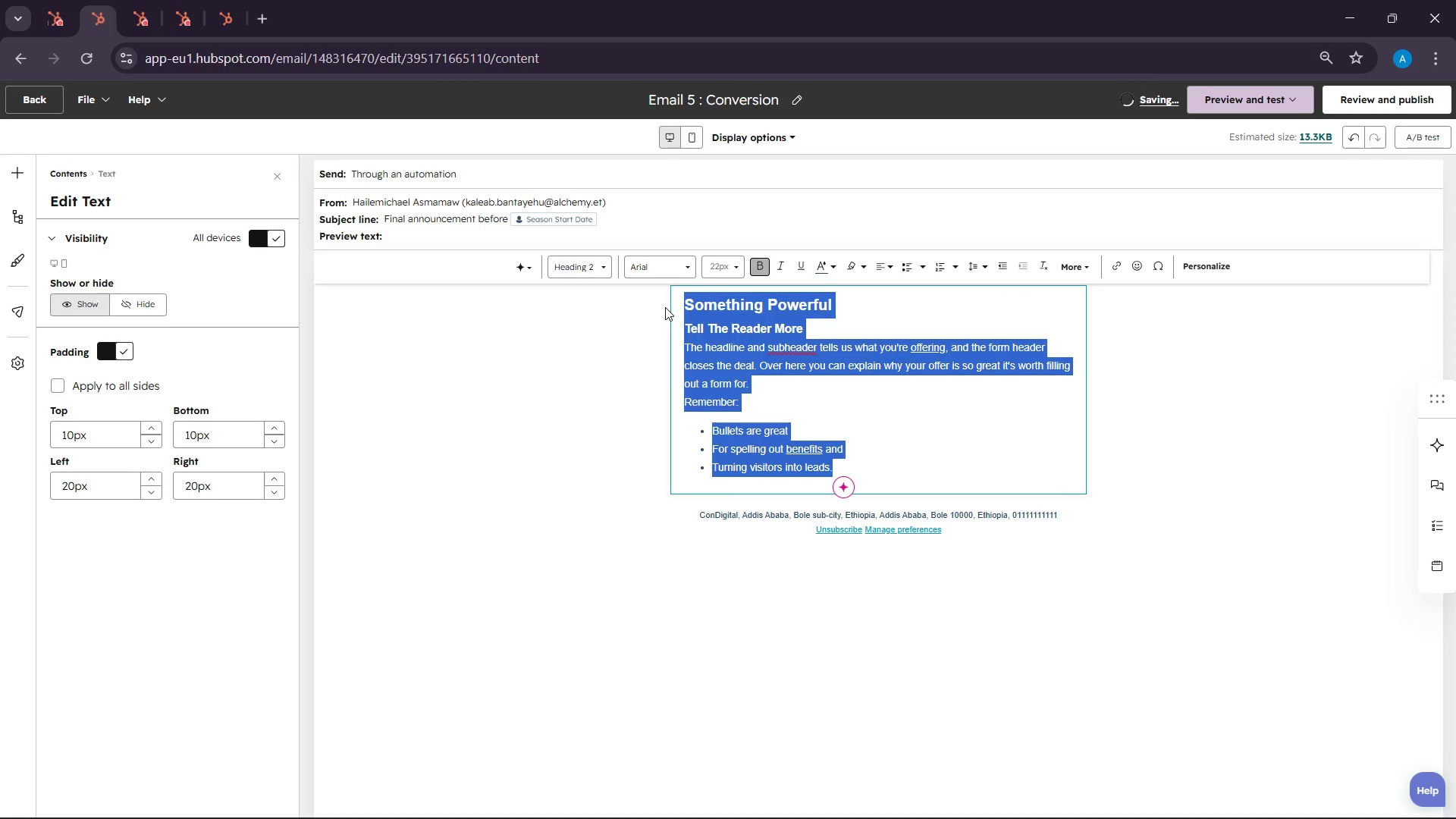 
key(Backspace)
 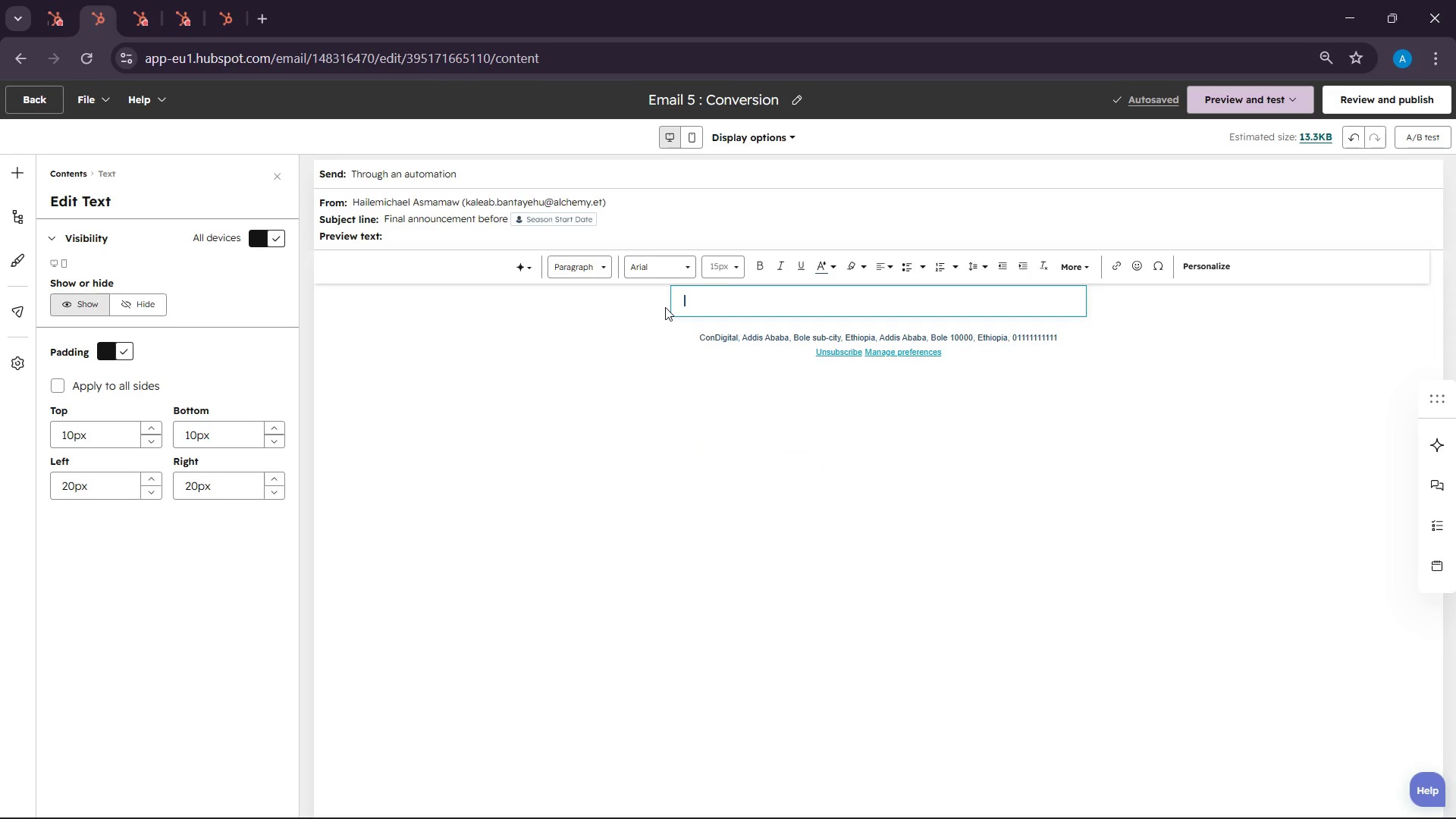 
key(Backspace)
 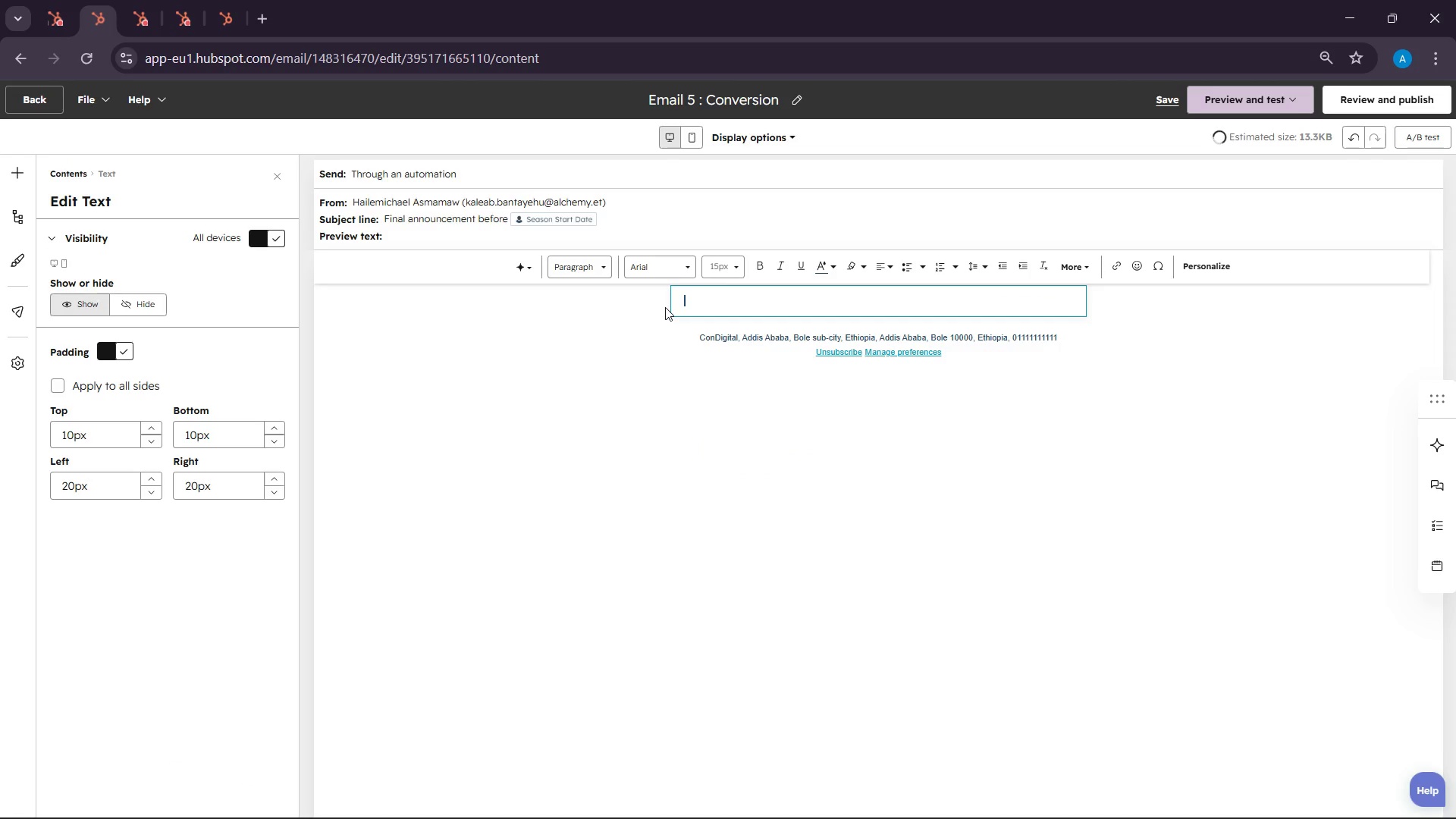 
key(Control+V)
 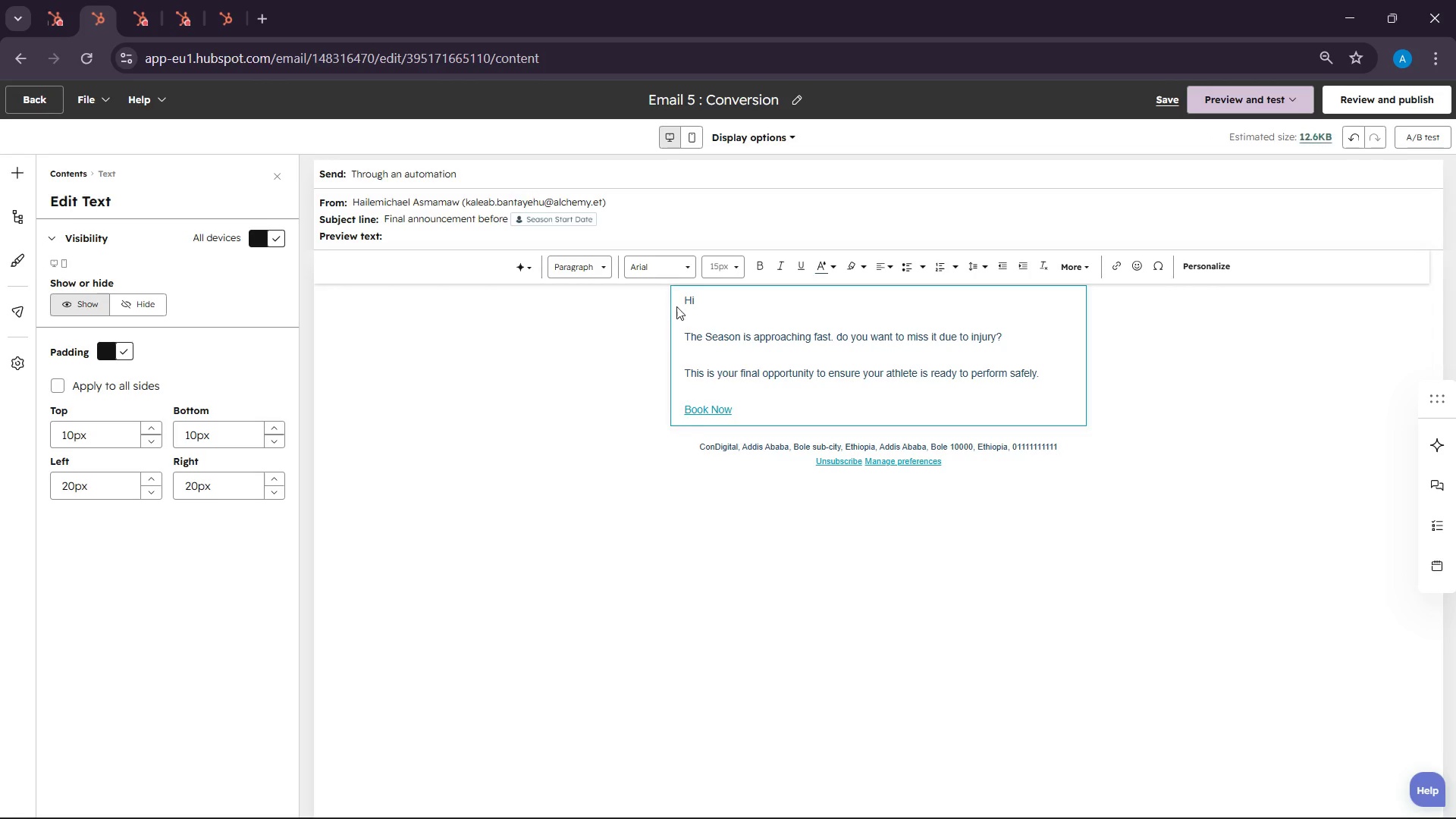 
left_click([720, 305])
 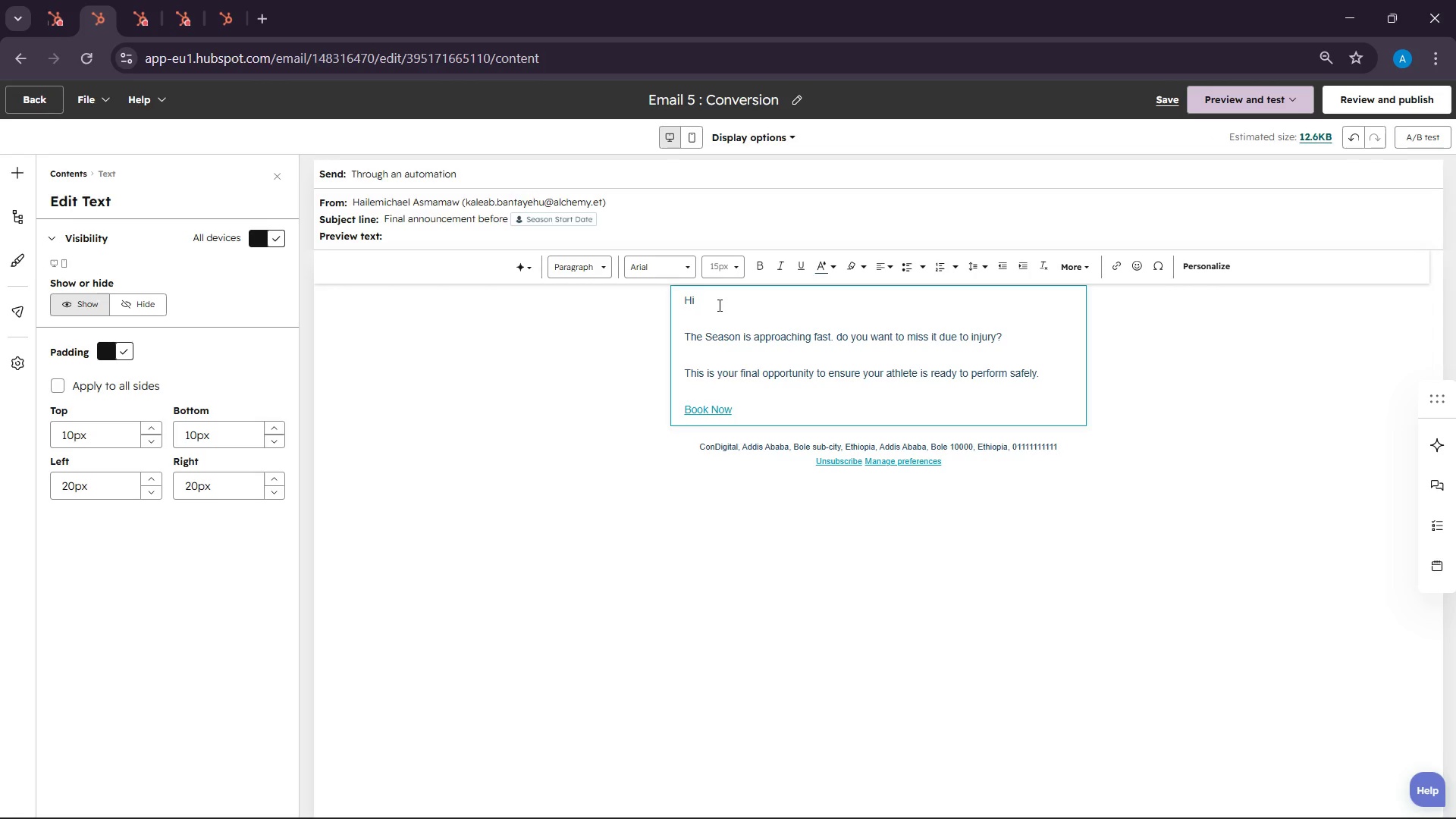 
key(Space)
 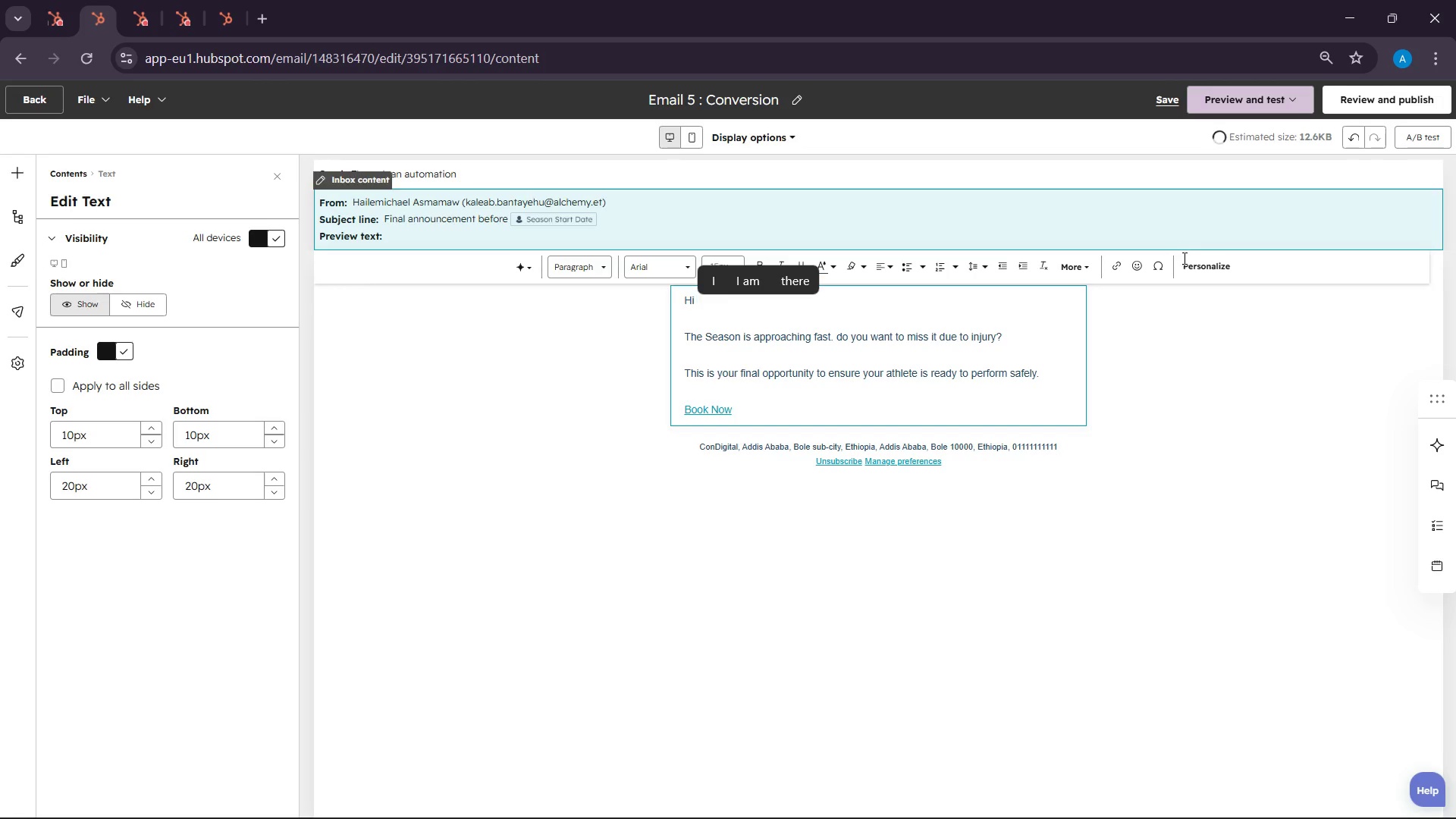 
left_click([1185, 263])
 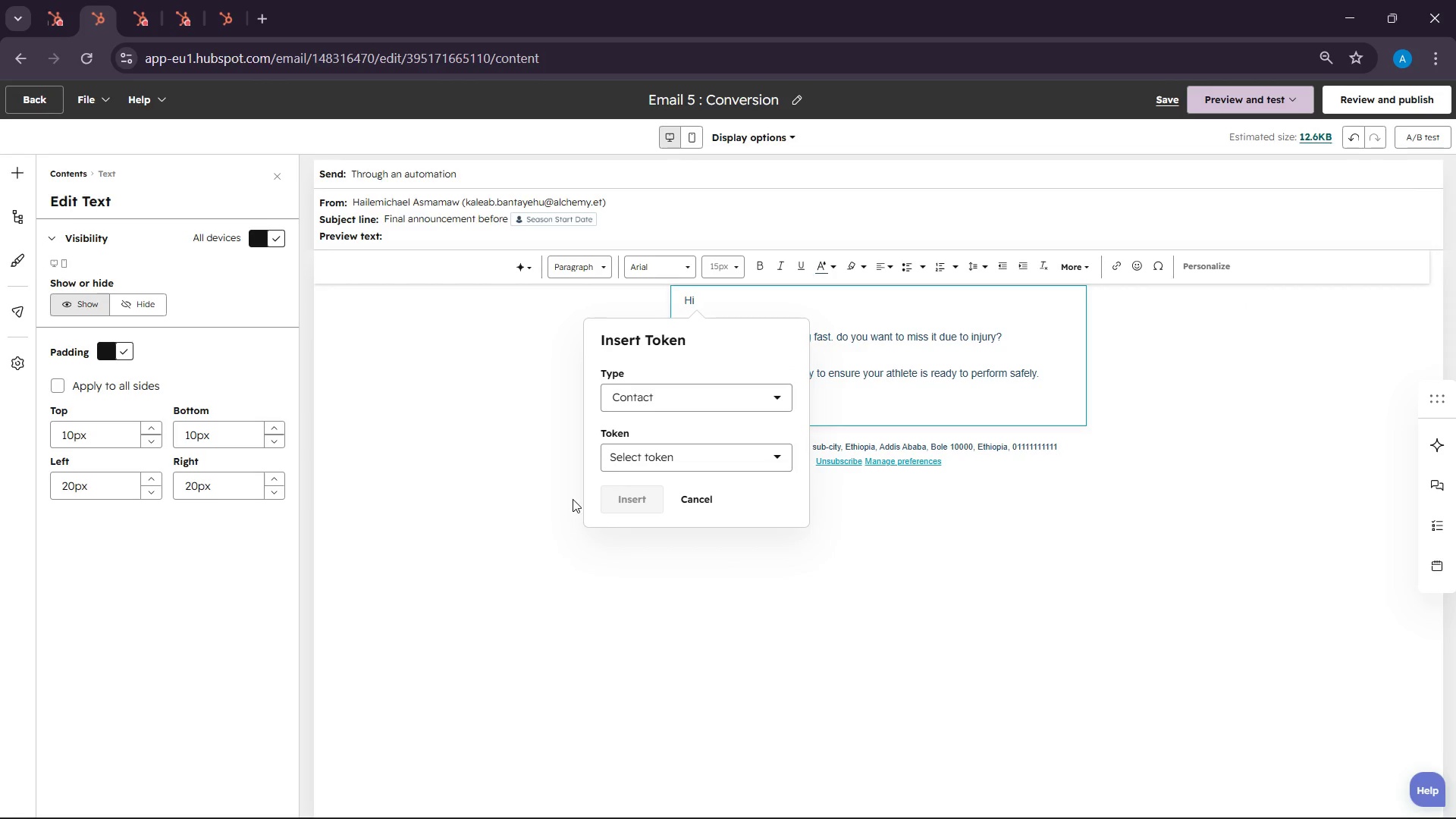 
left_click([662, 466])
 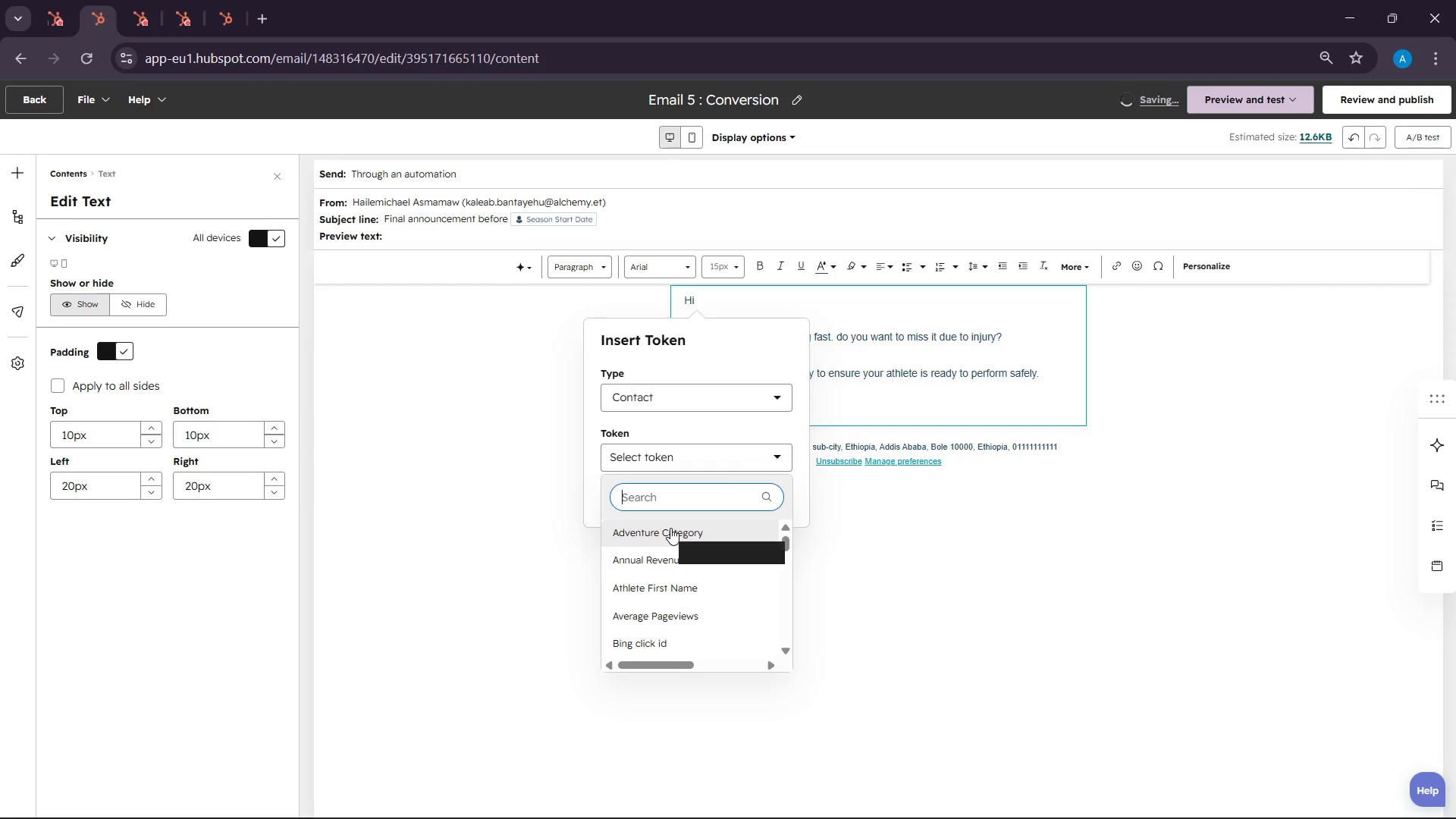 
type(ath)
 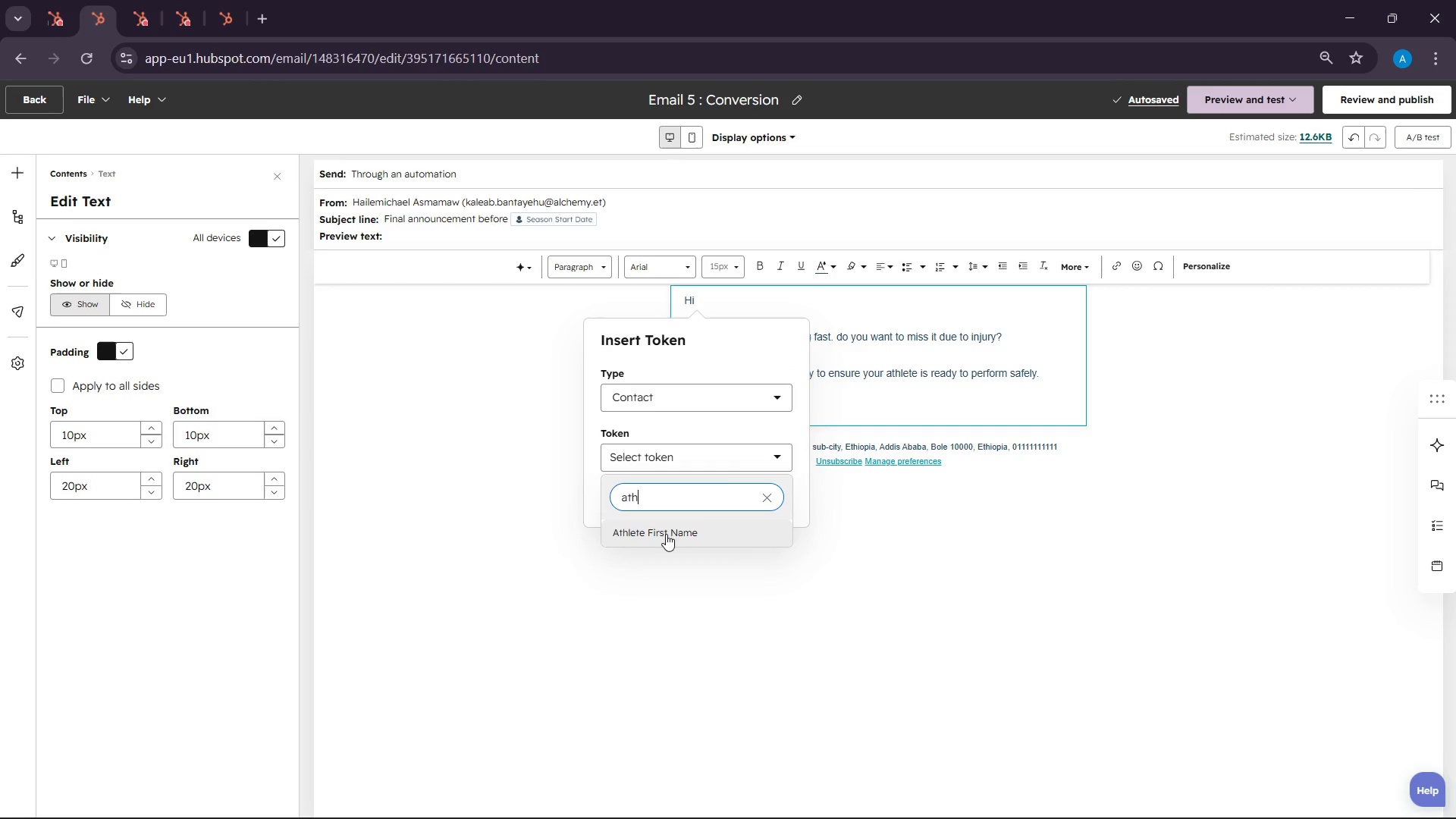 
left_click([658, 528])
 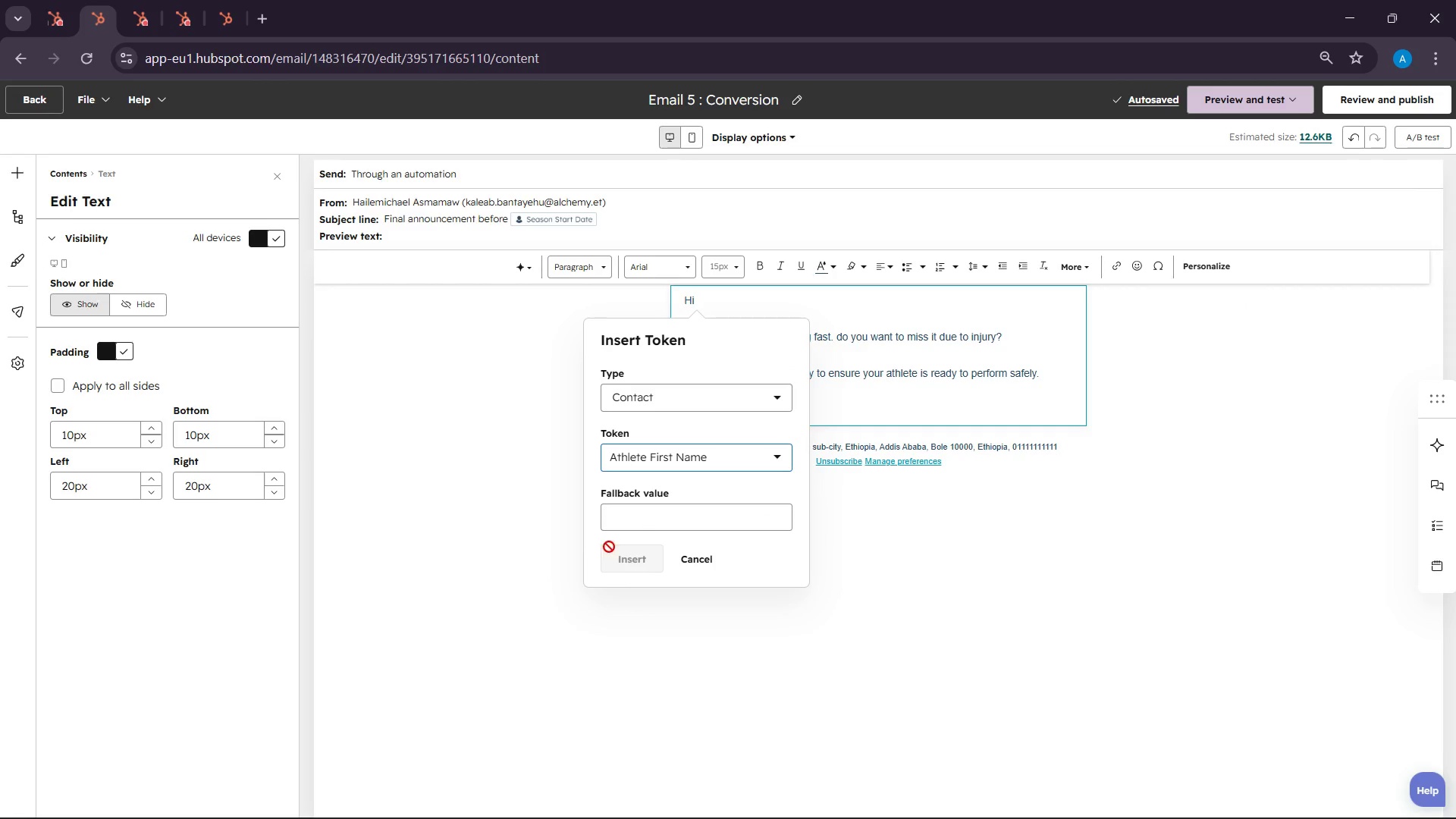 
left_click([695, 530])
 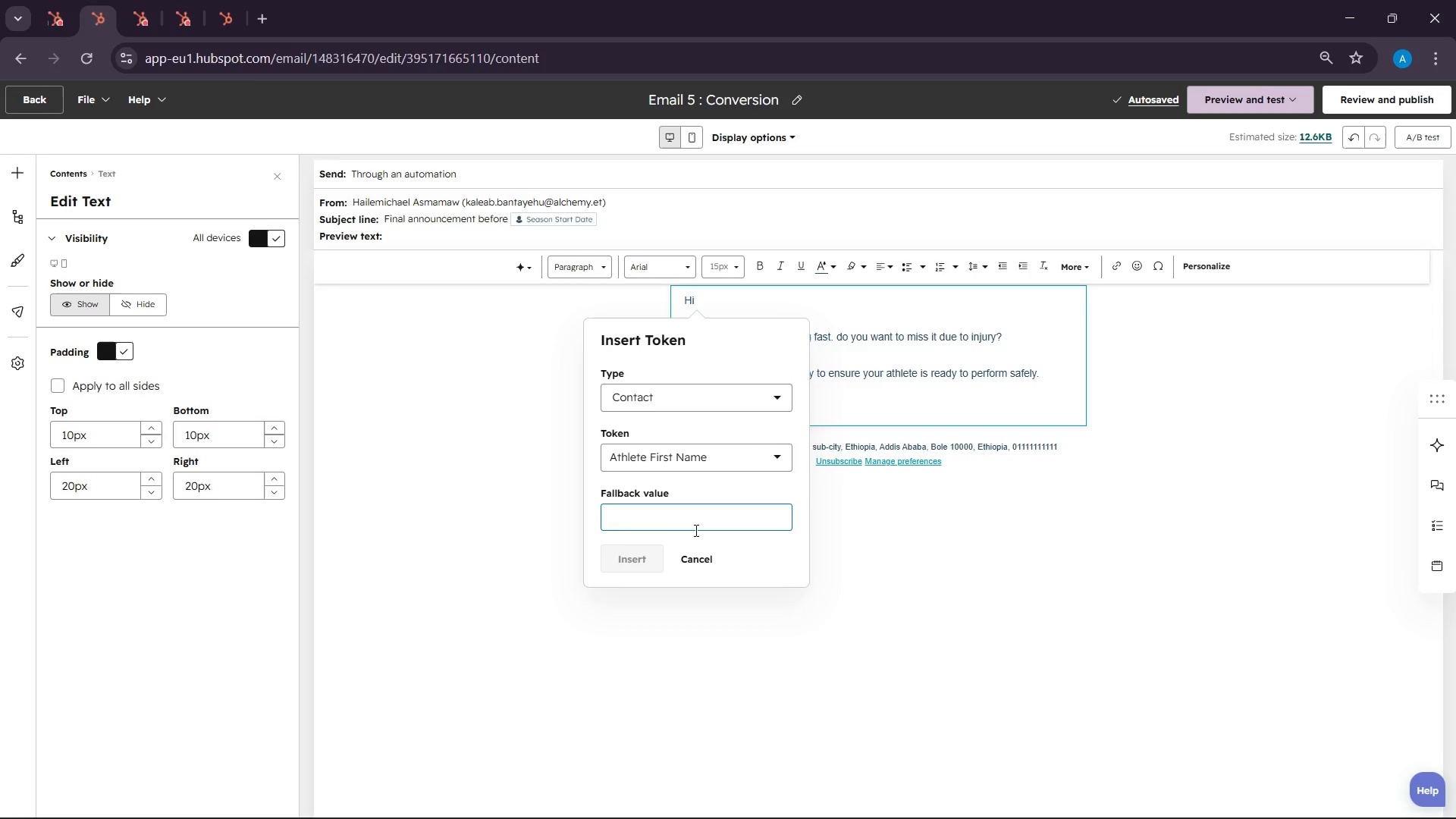 
type(firstname)
 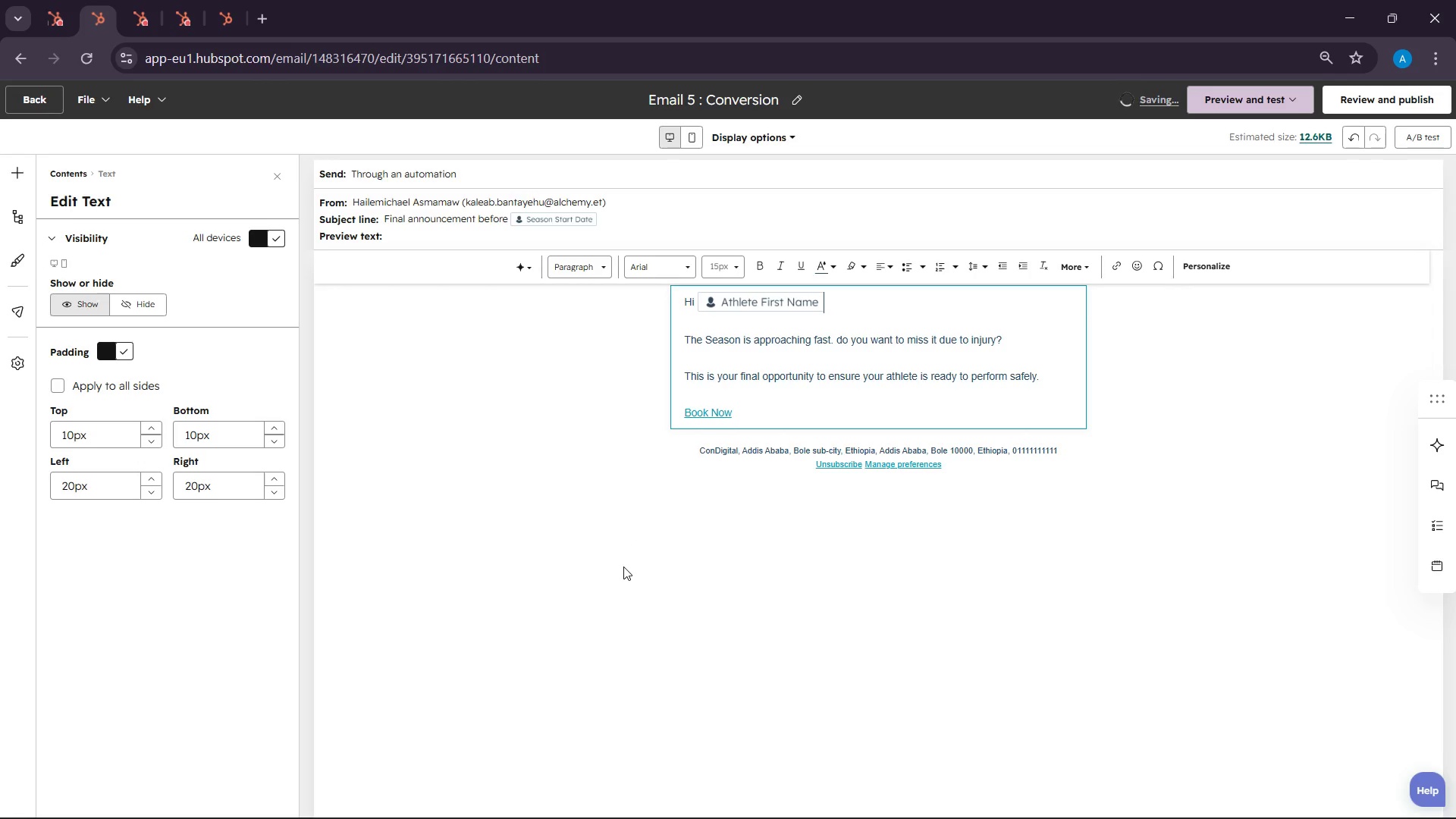 
wait(10.42)
 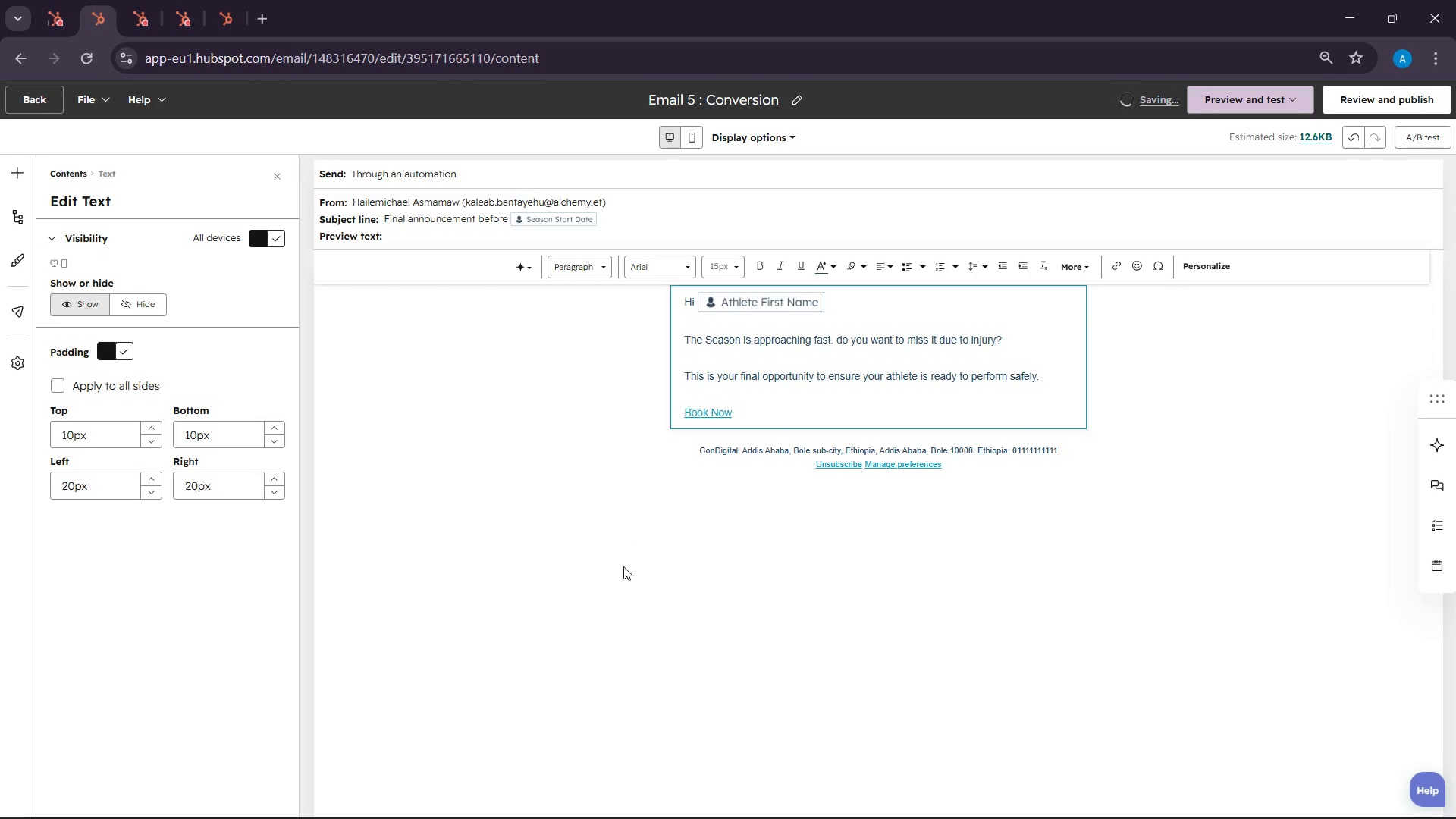 
left_click([1292, 175])
 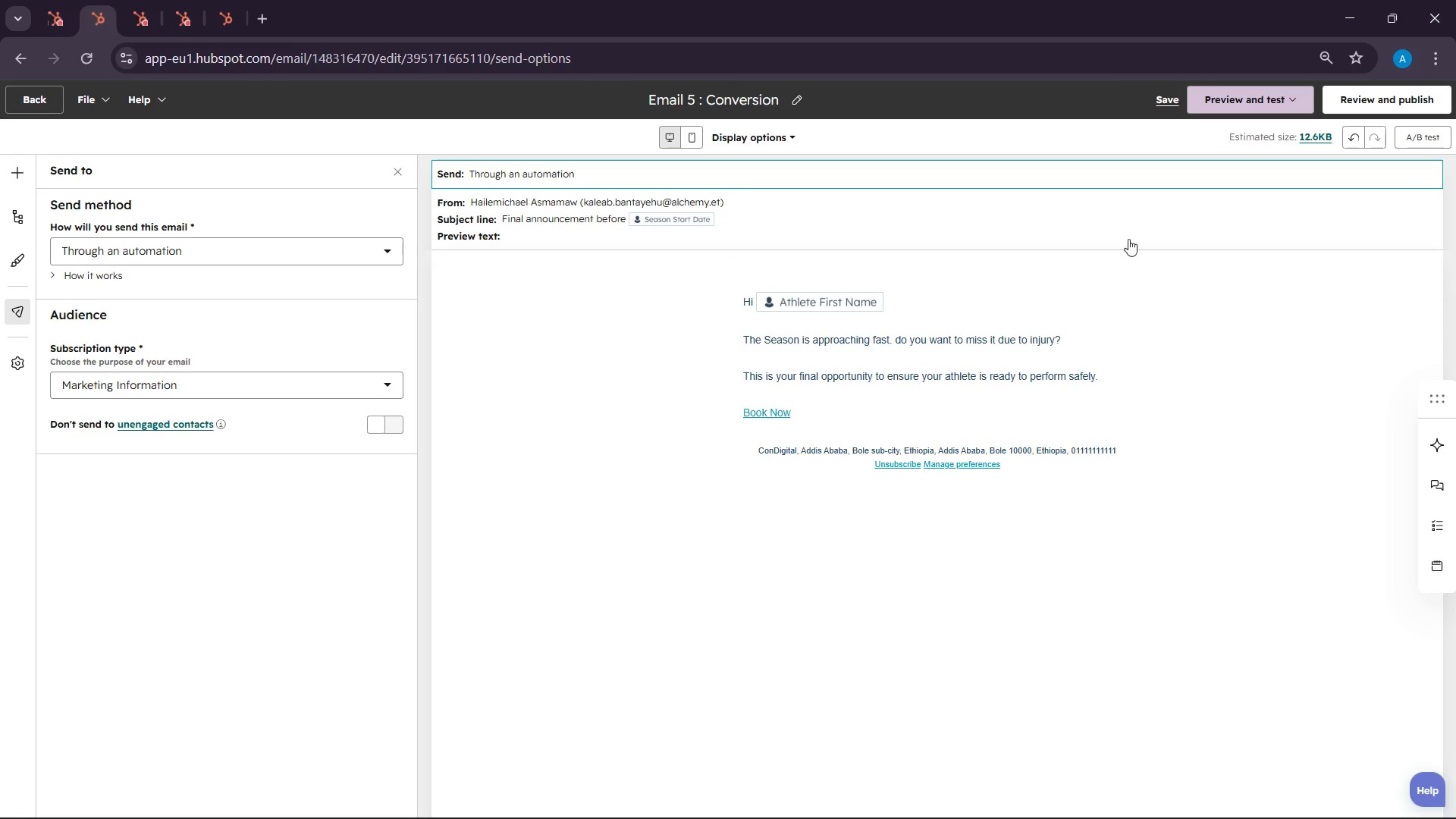 
left_click([1400, 99])
 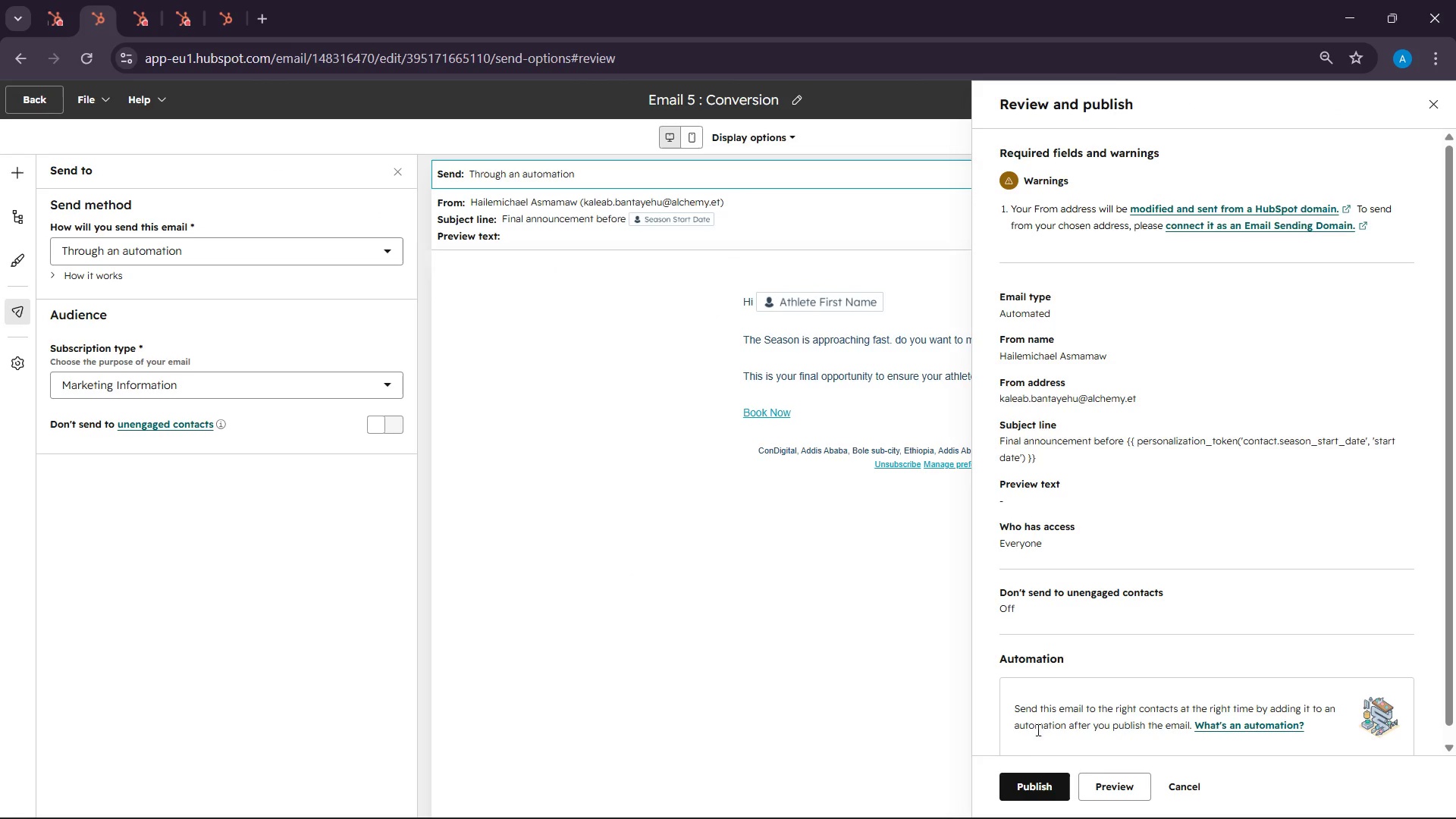 
left_click([1028, 770])
 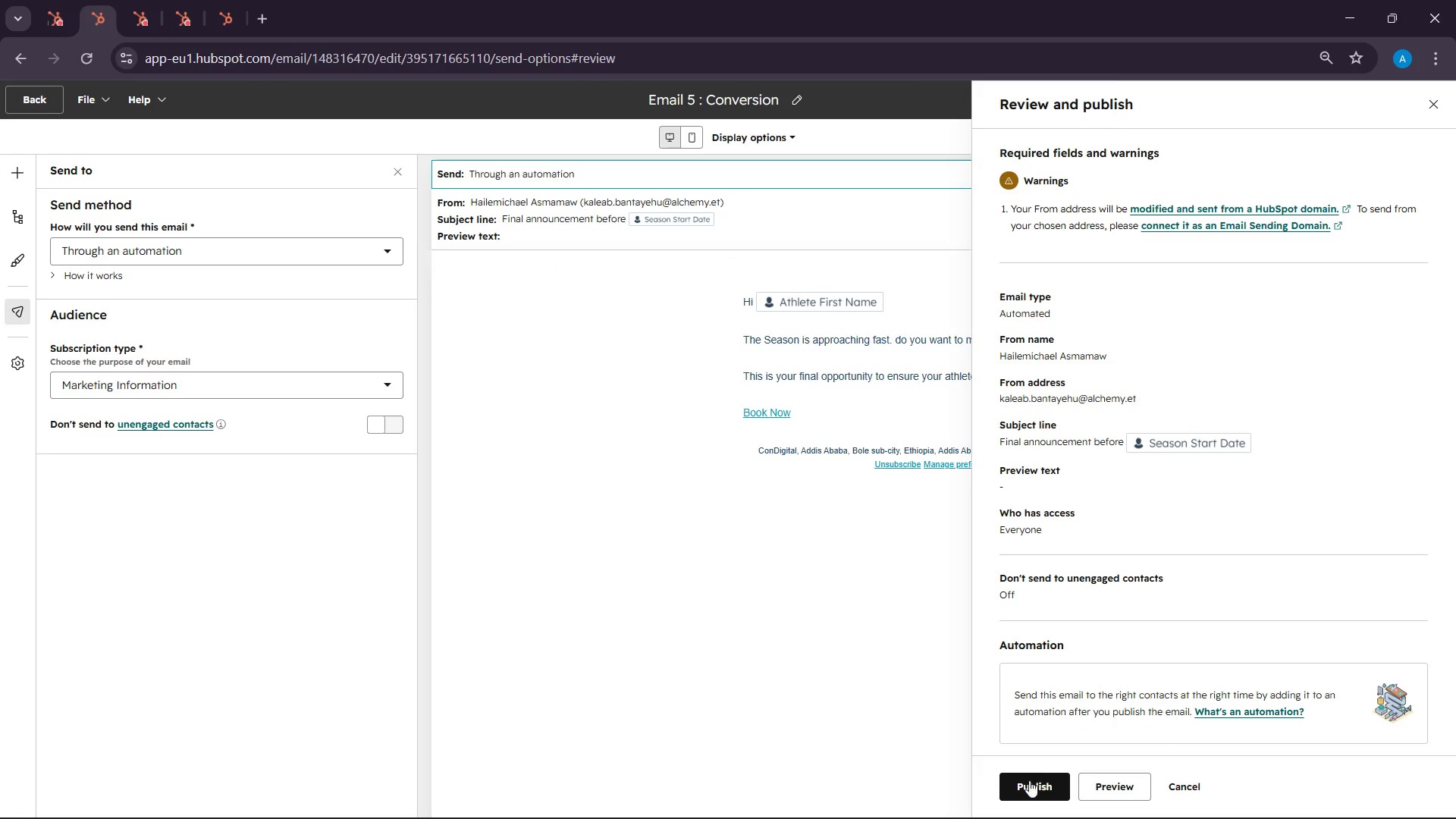 
left_click([1029, 783])
 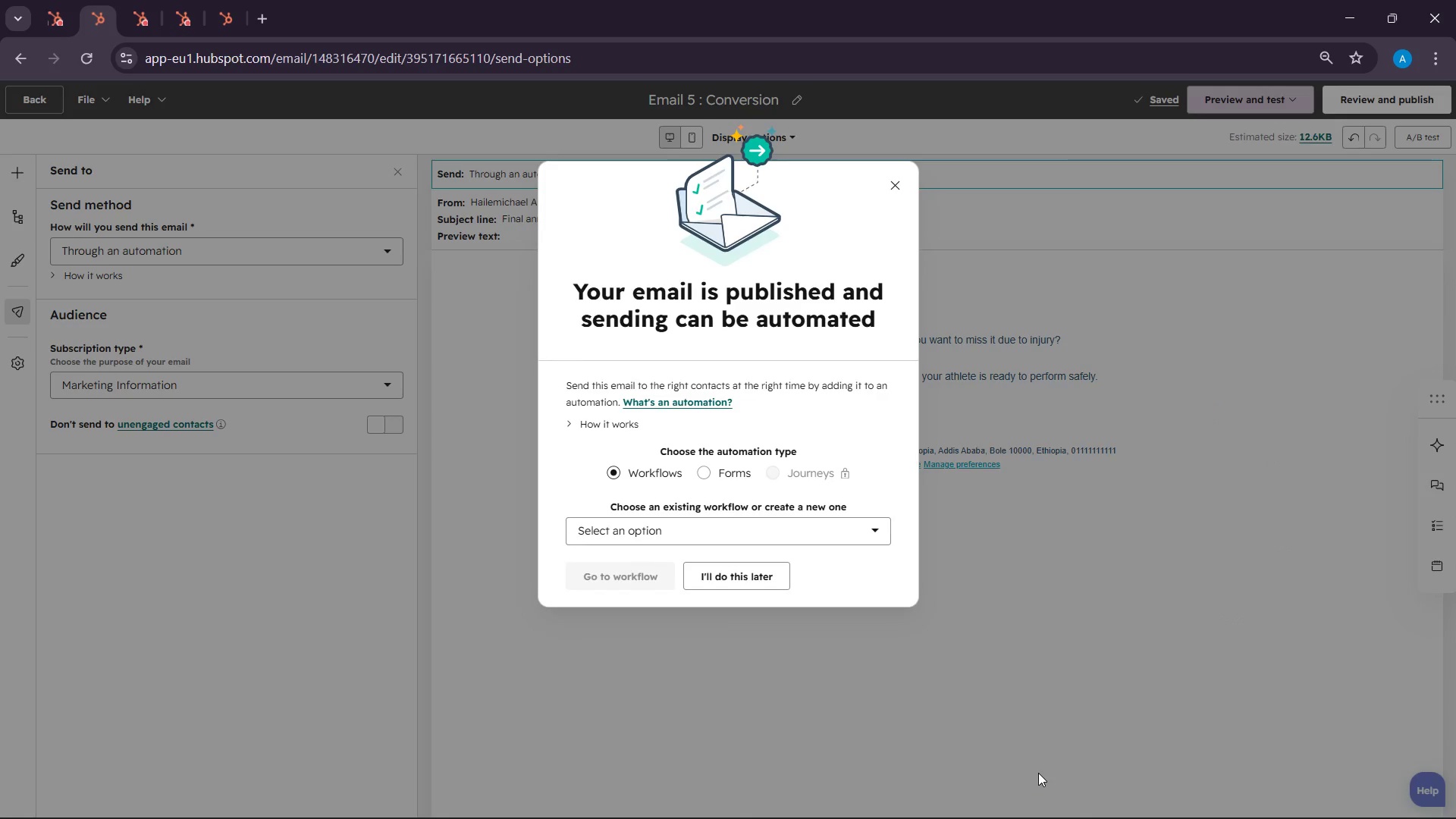 
wait(10.09)
 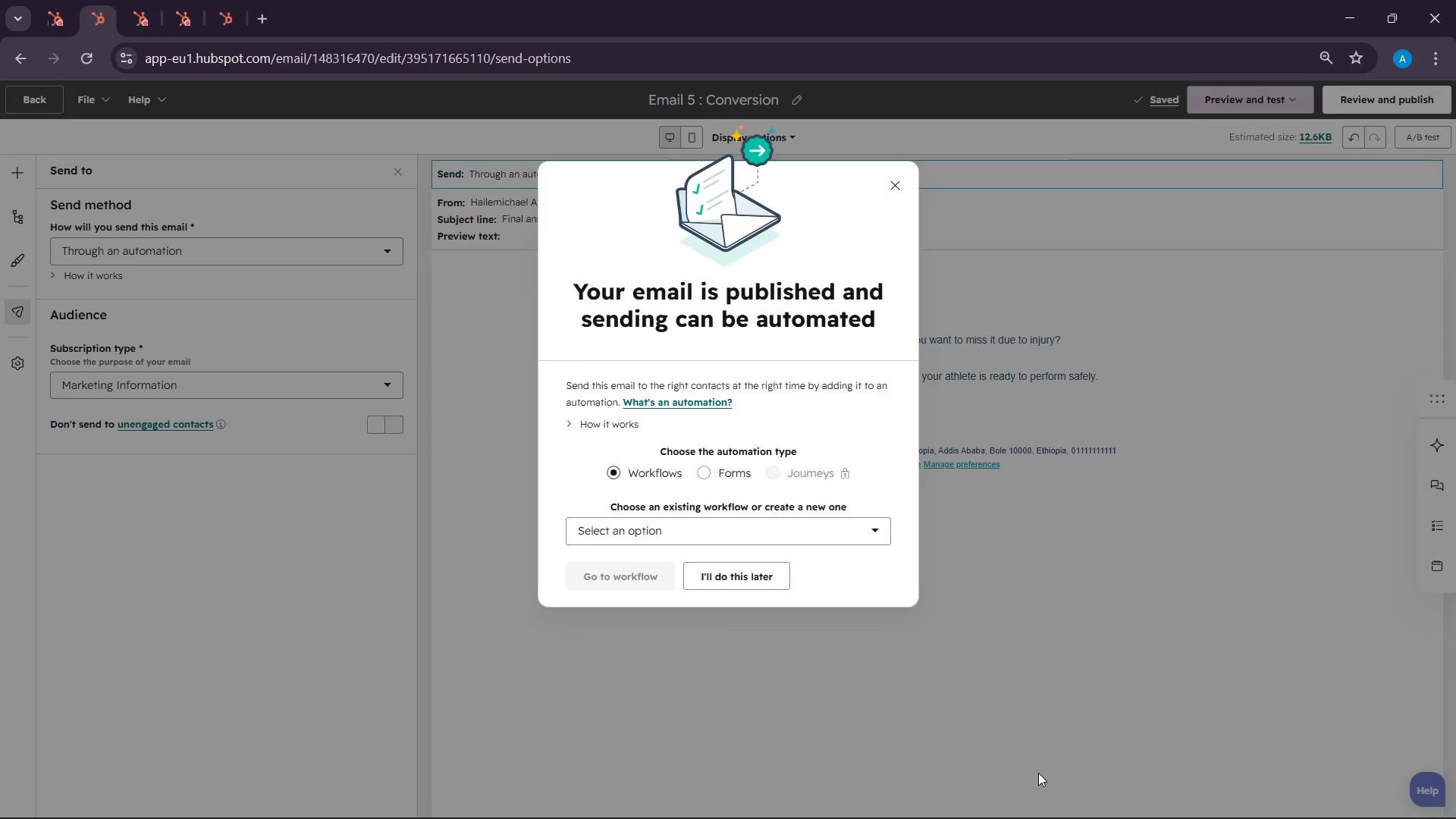 
left_click([766, 577])
 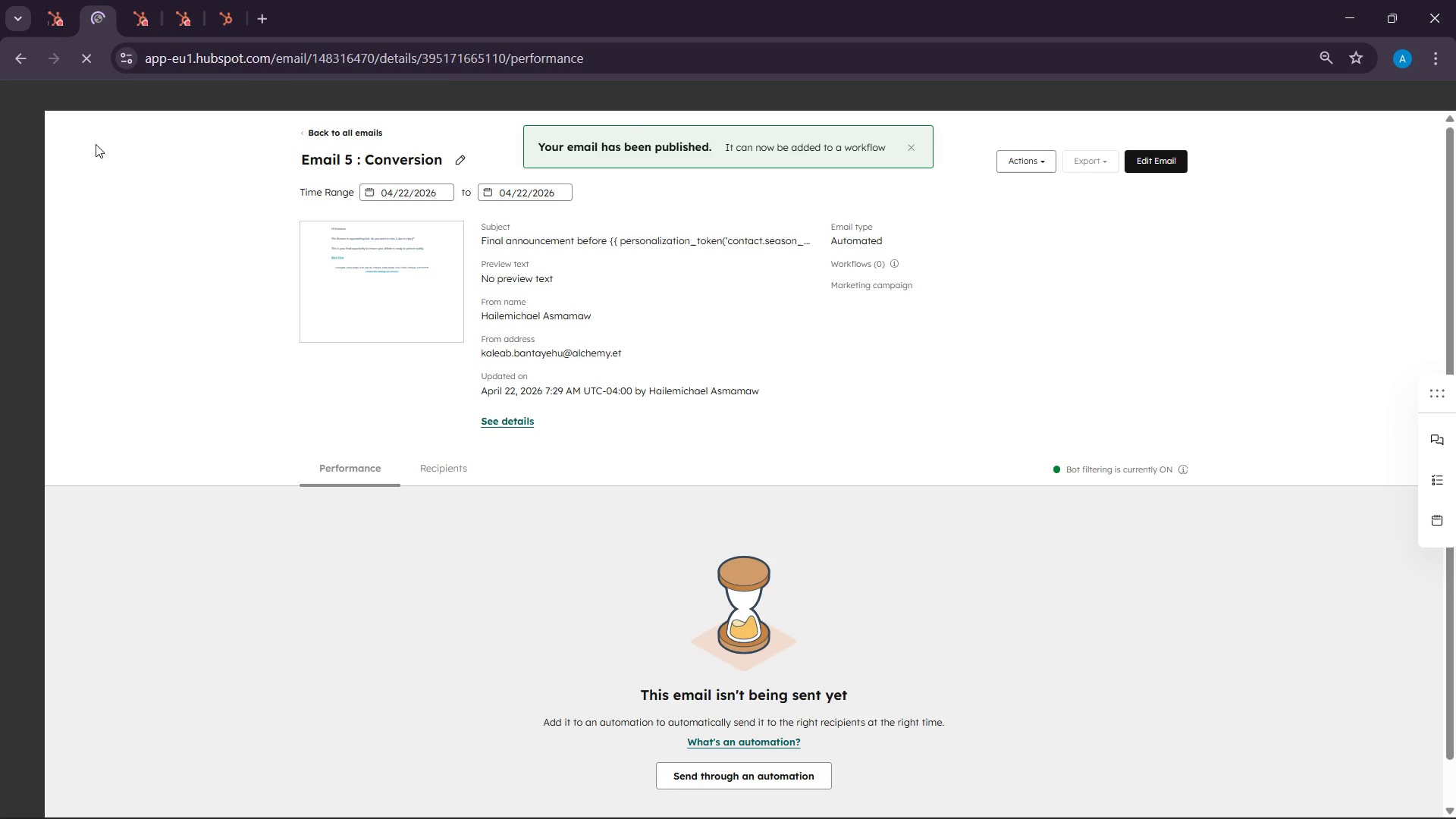 
wait(7.83)
 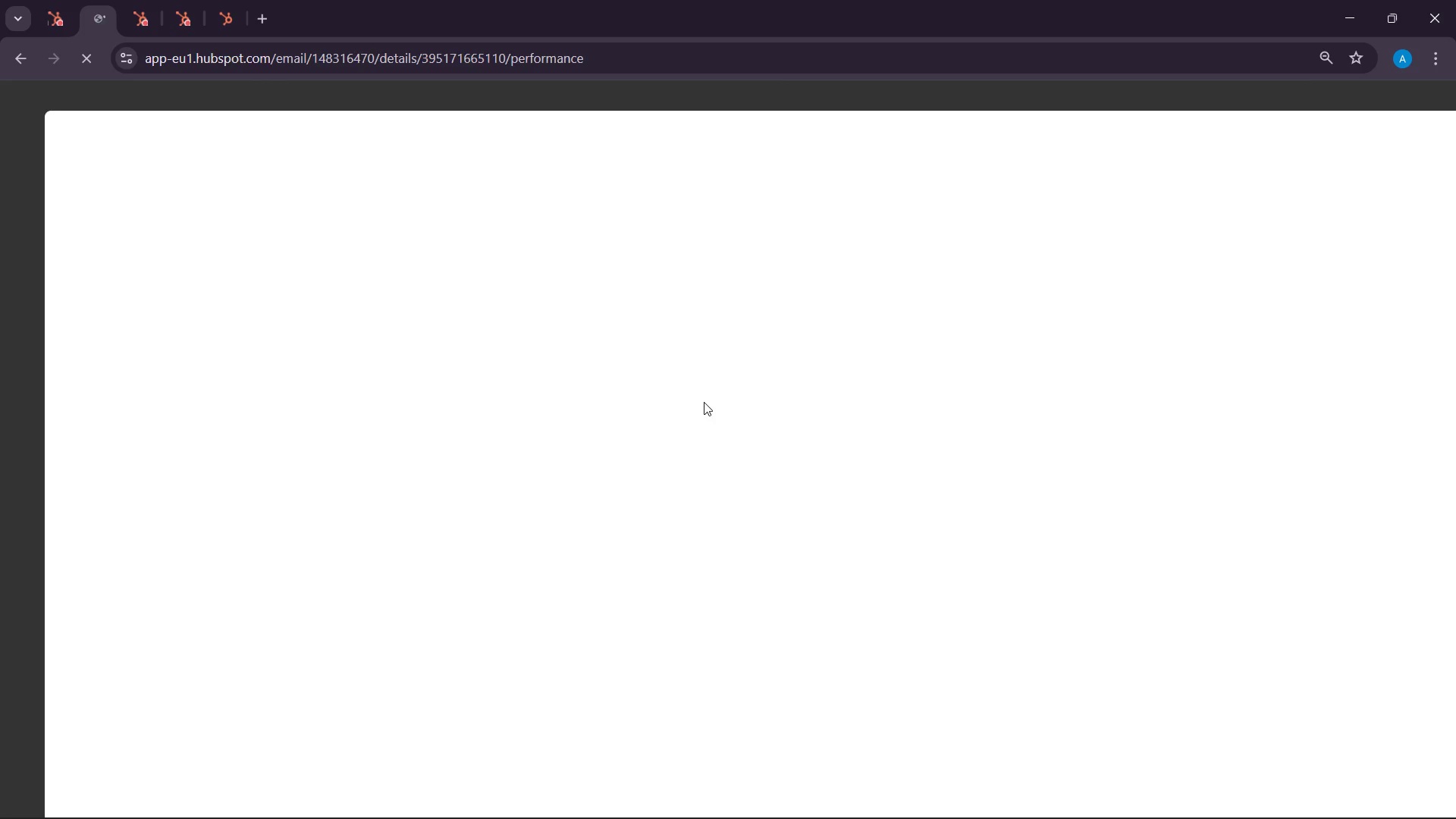 
left_click([65, 0])
 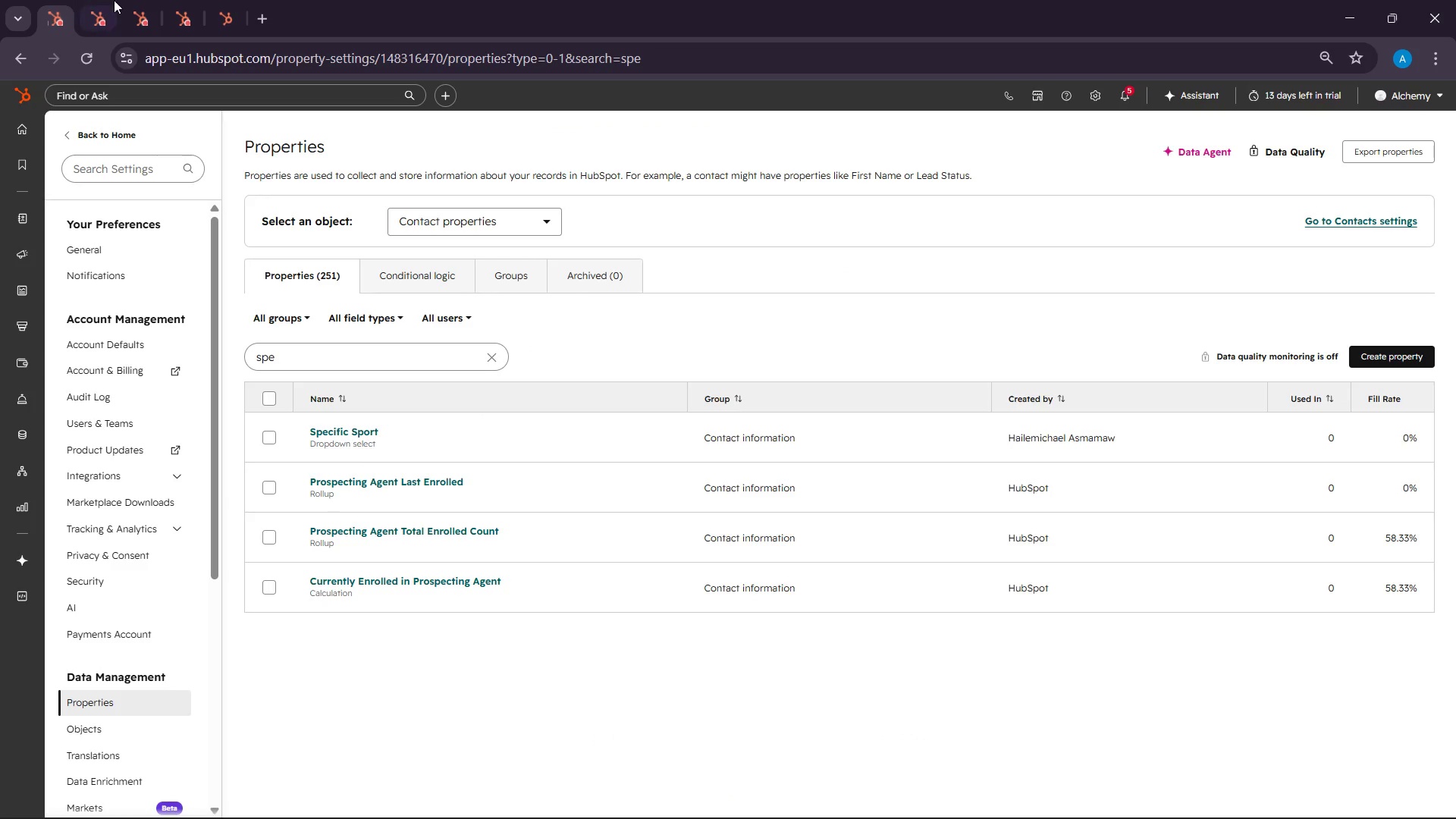 
left_click([118, 0])
 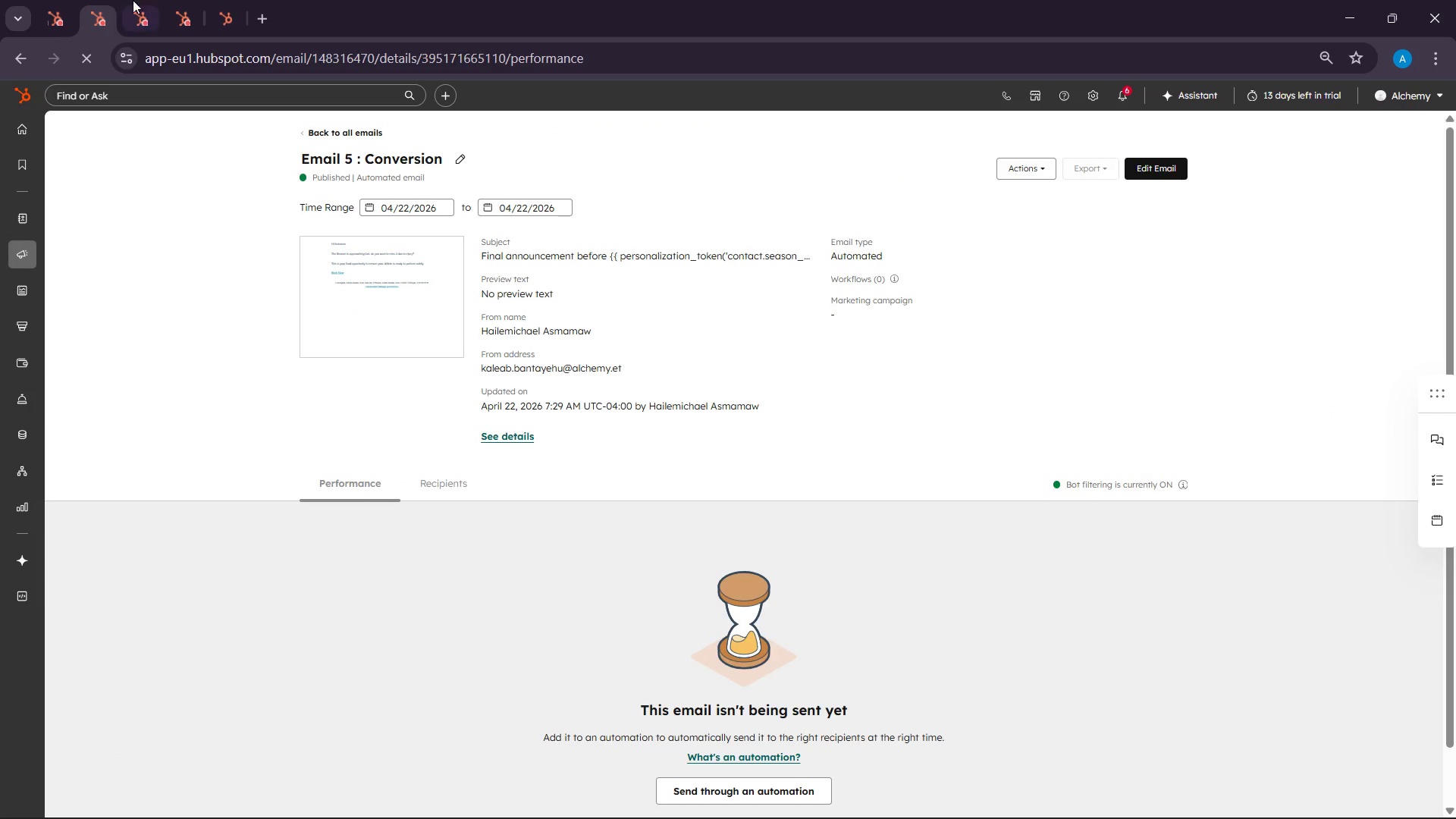 
left_click([133, 0])
 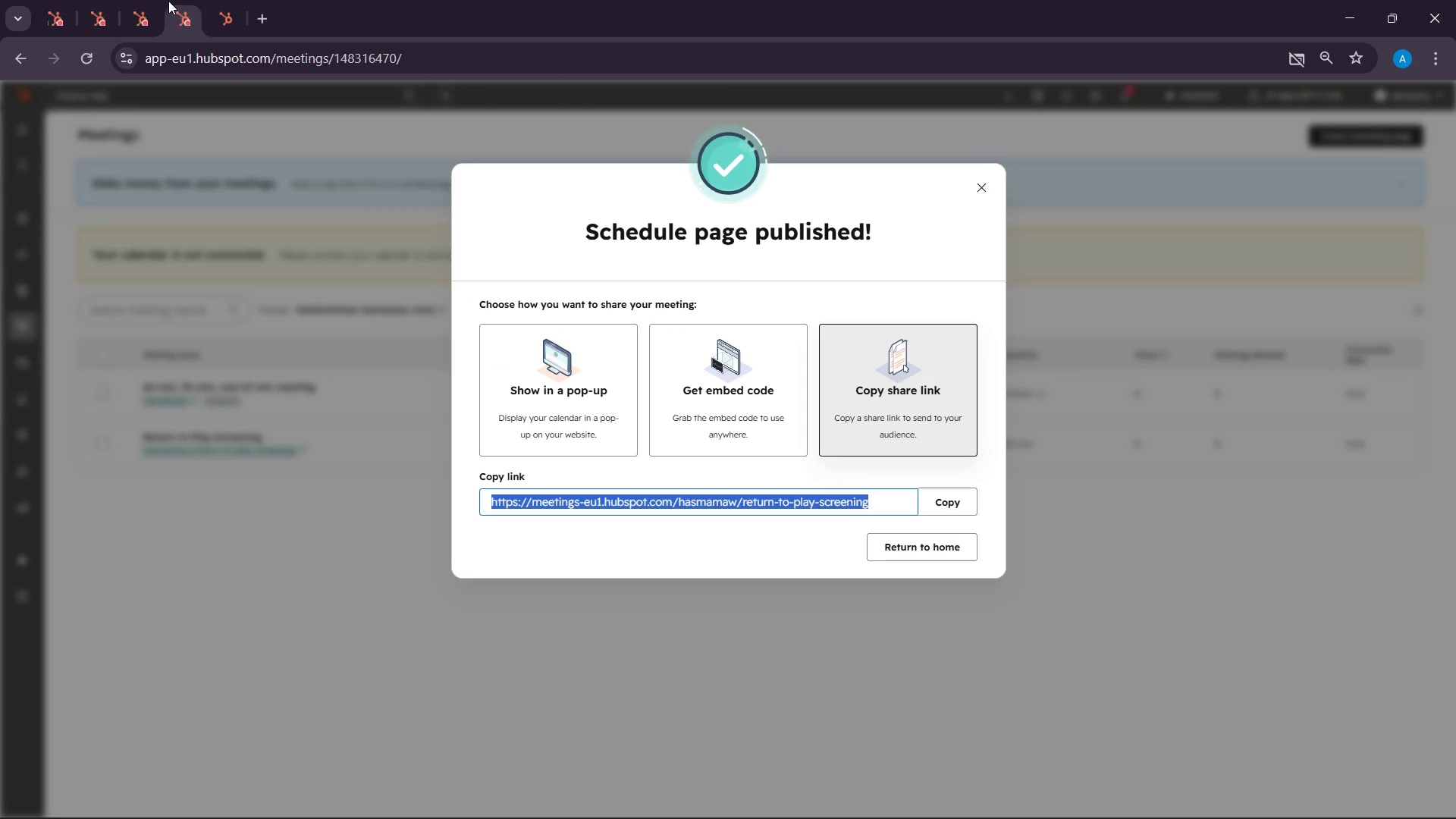 
left_click([133, 10])
 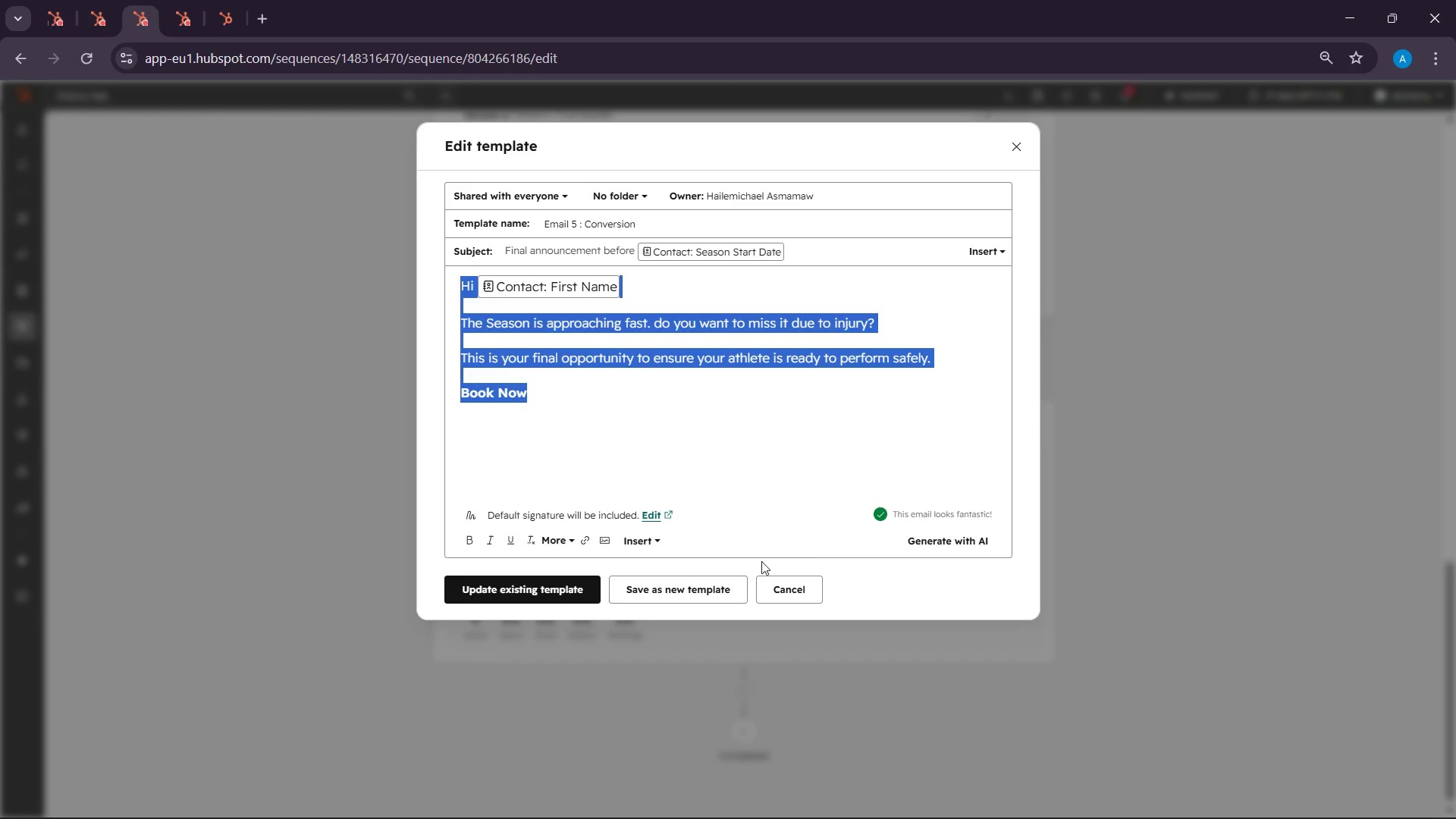 
left_click([793, 595])
 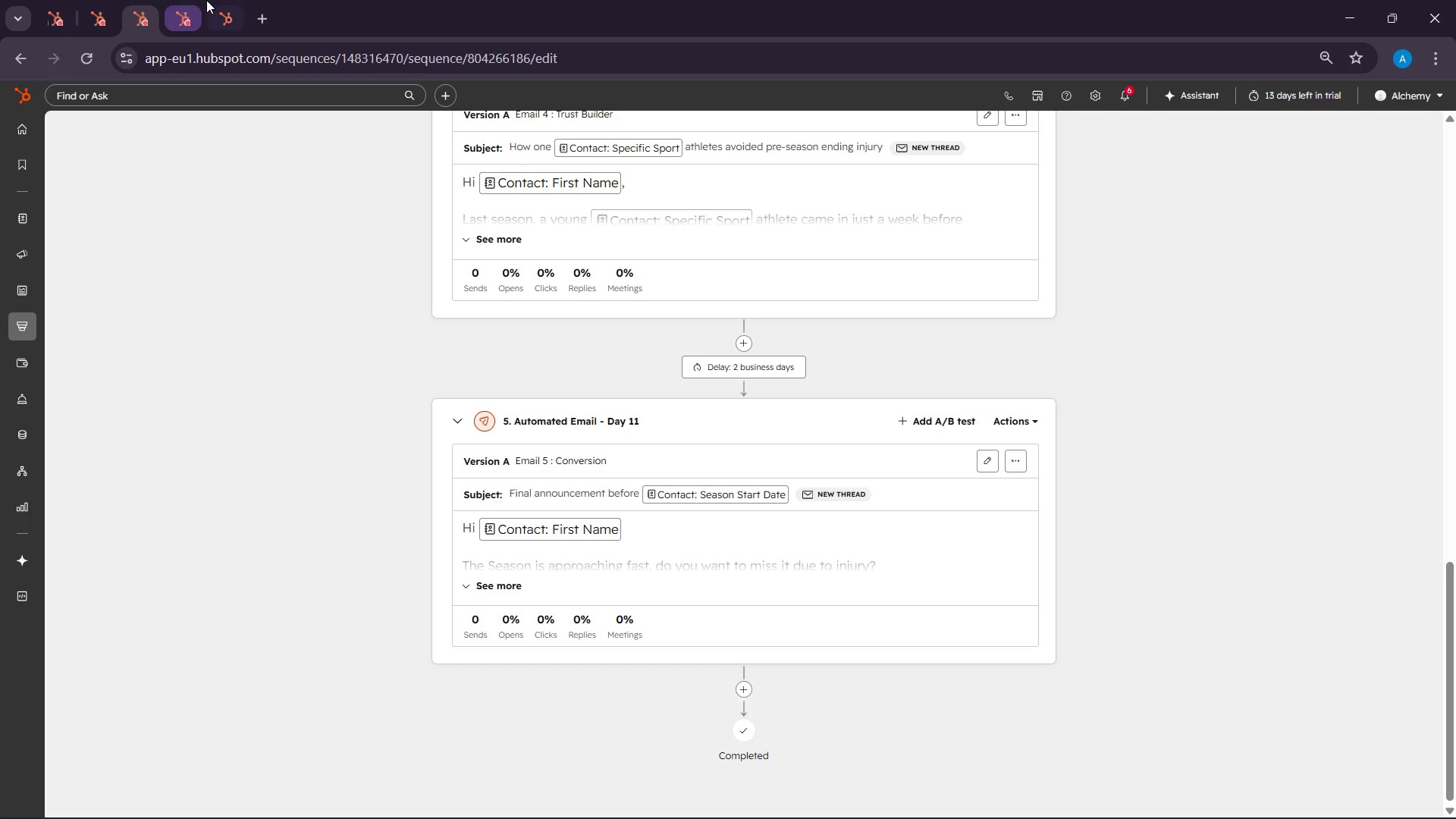 
left_click([221, 0])
 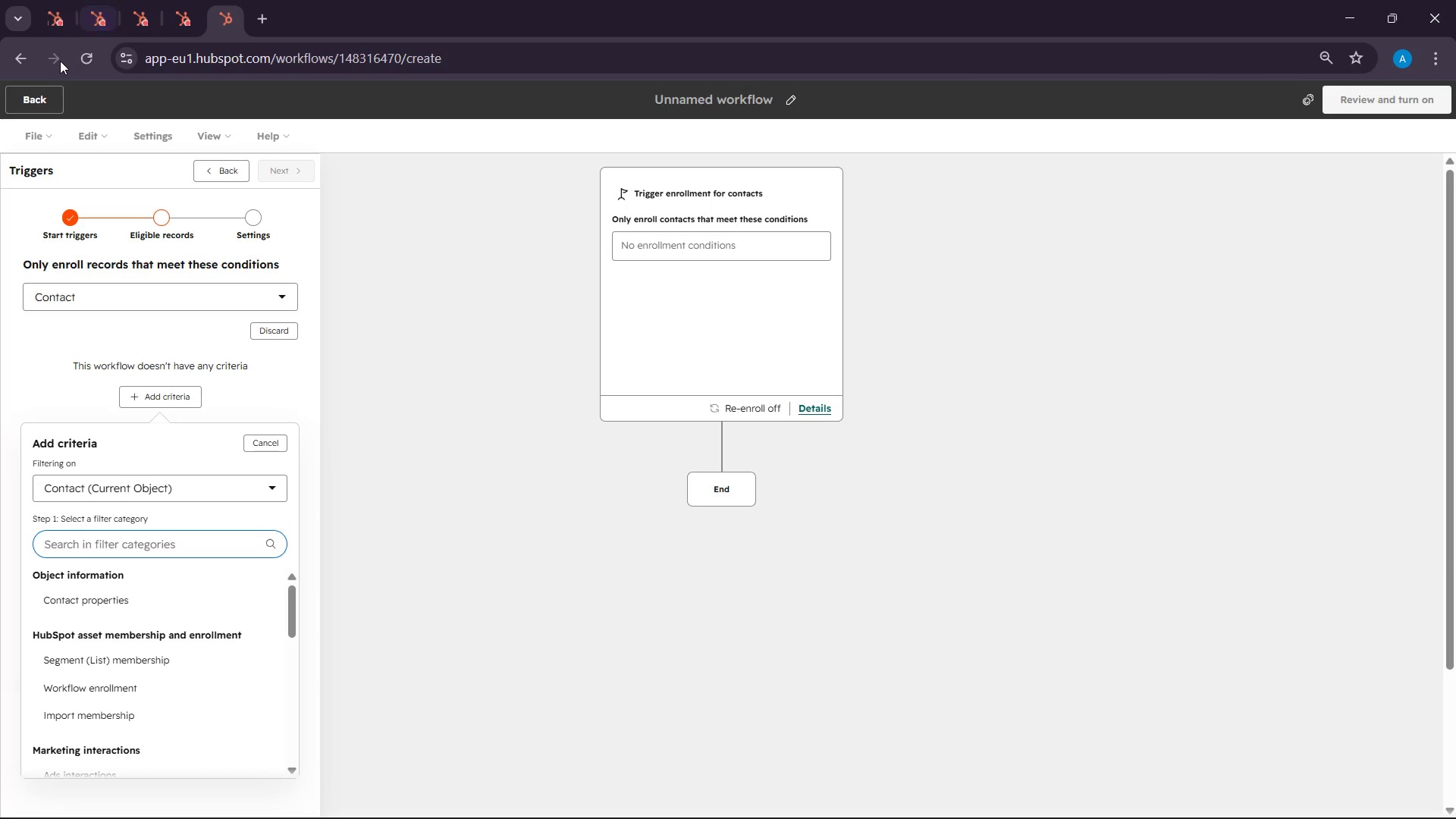 
left_click([89, 54])
 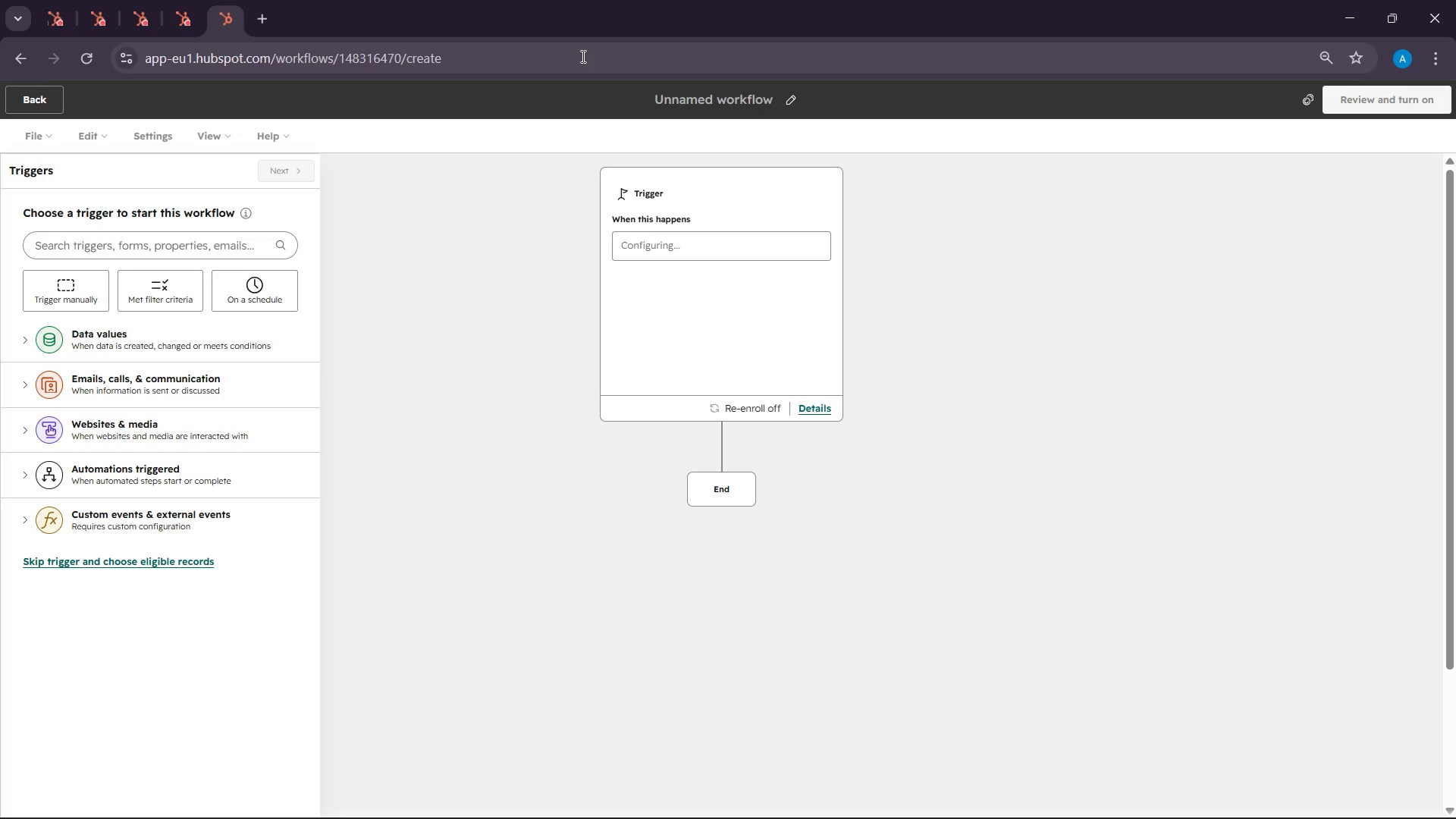 
wait(26.5)
 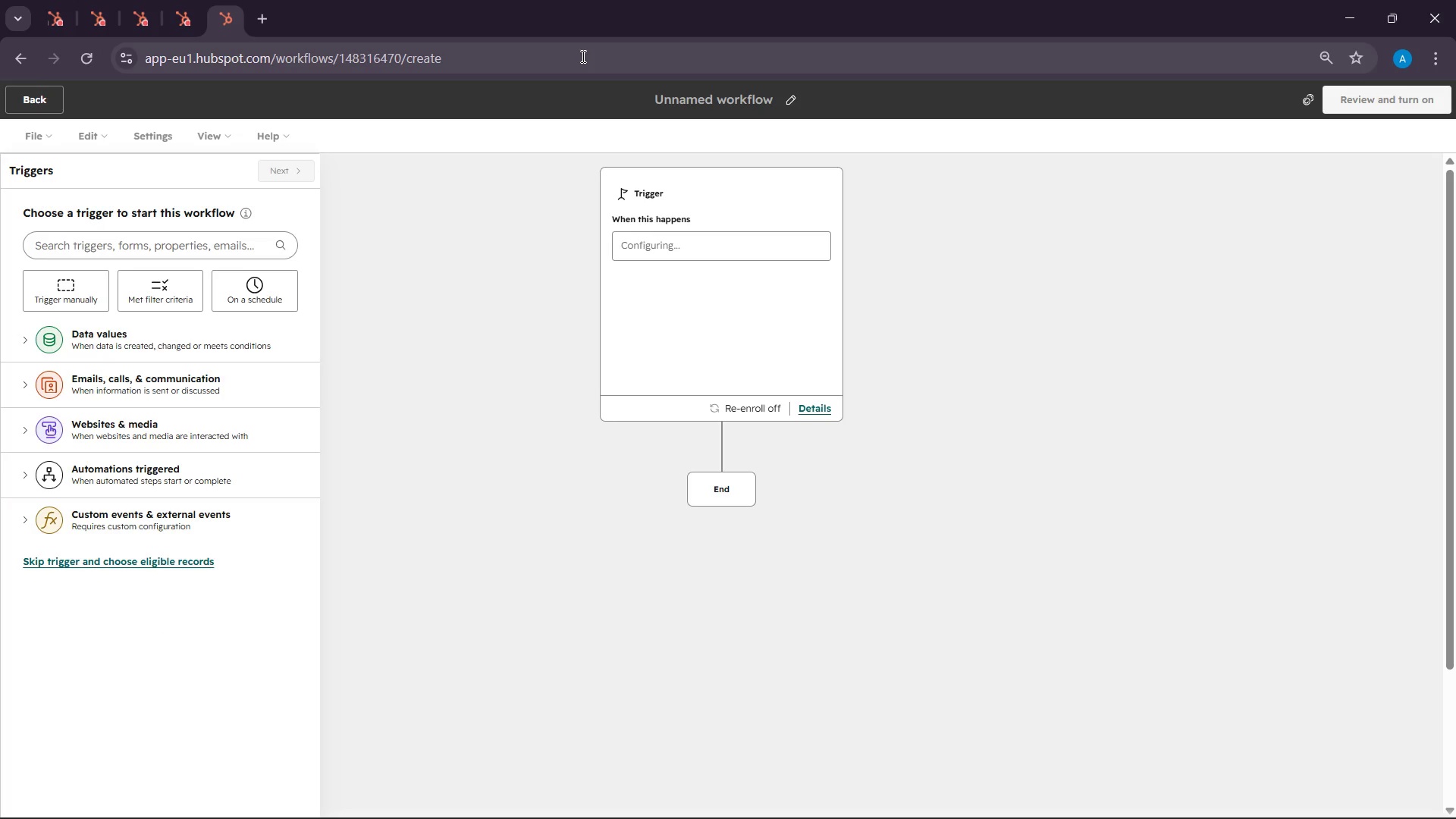 
left_click([149, 308])
 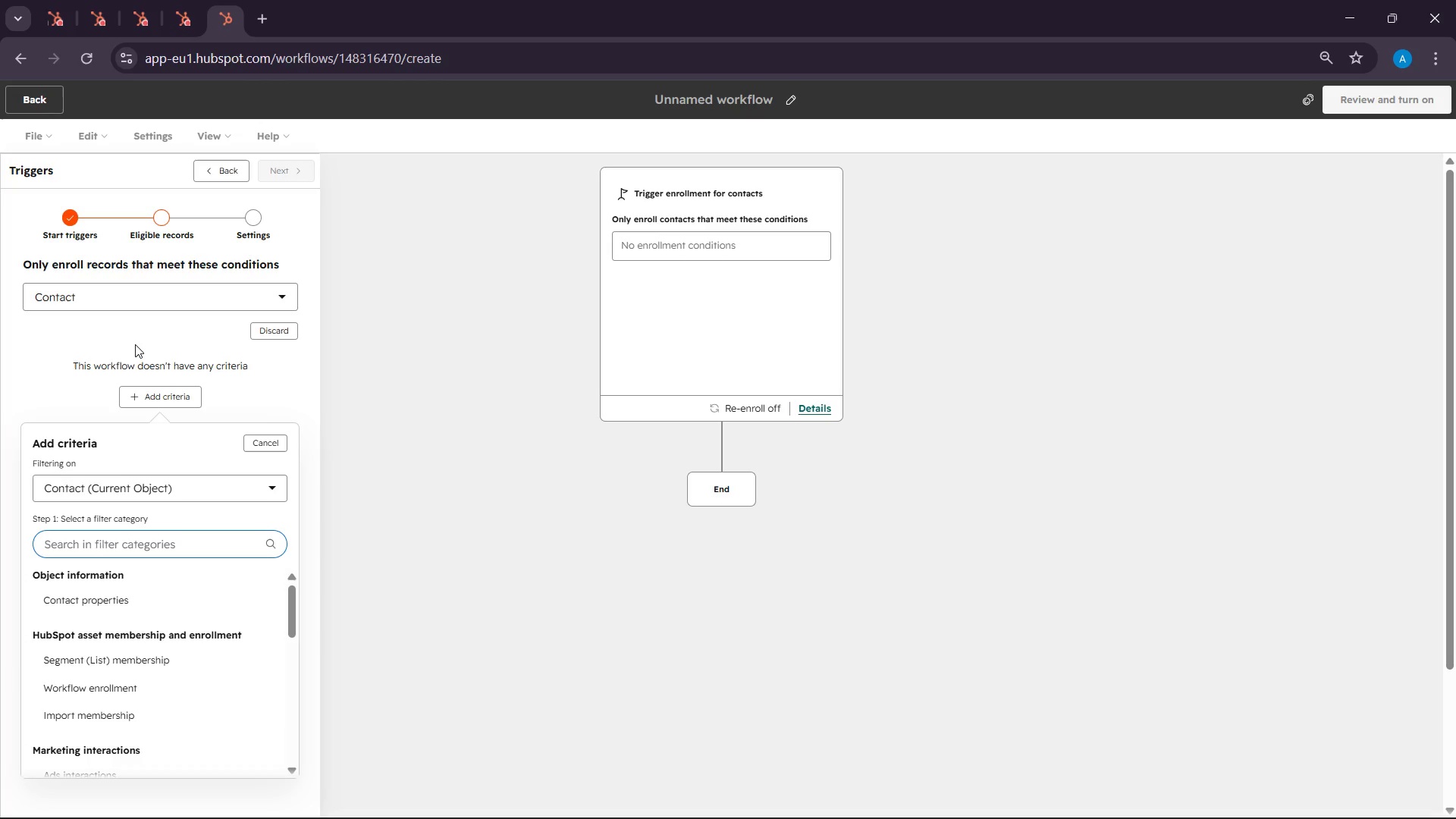 
wait(39.81)
 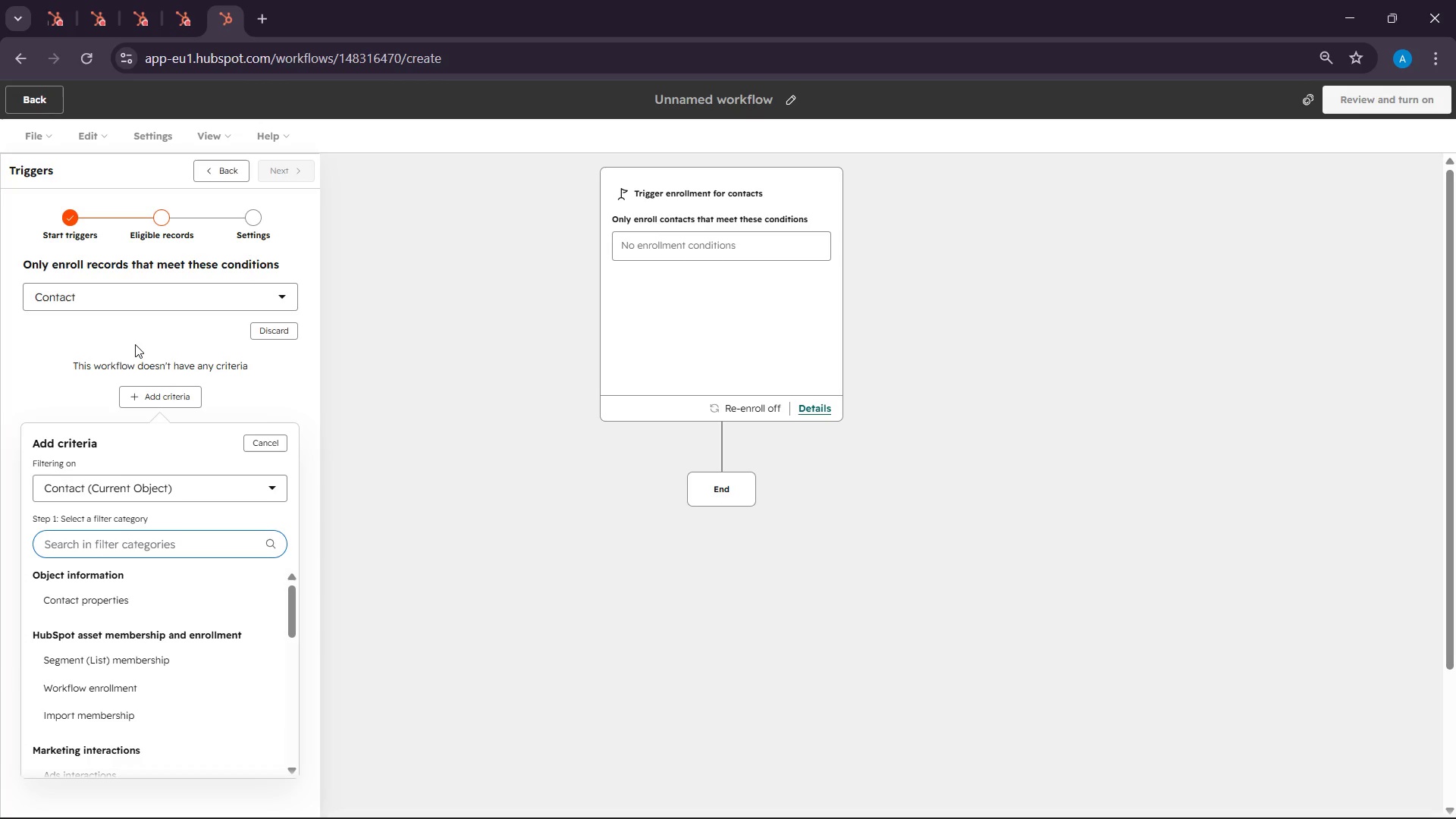 
left_click([791, 98])
 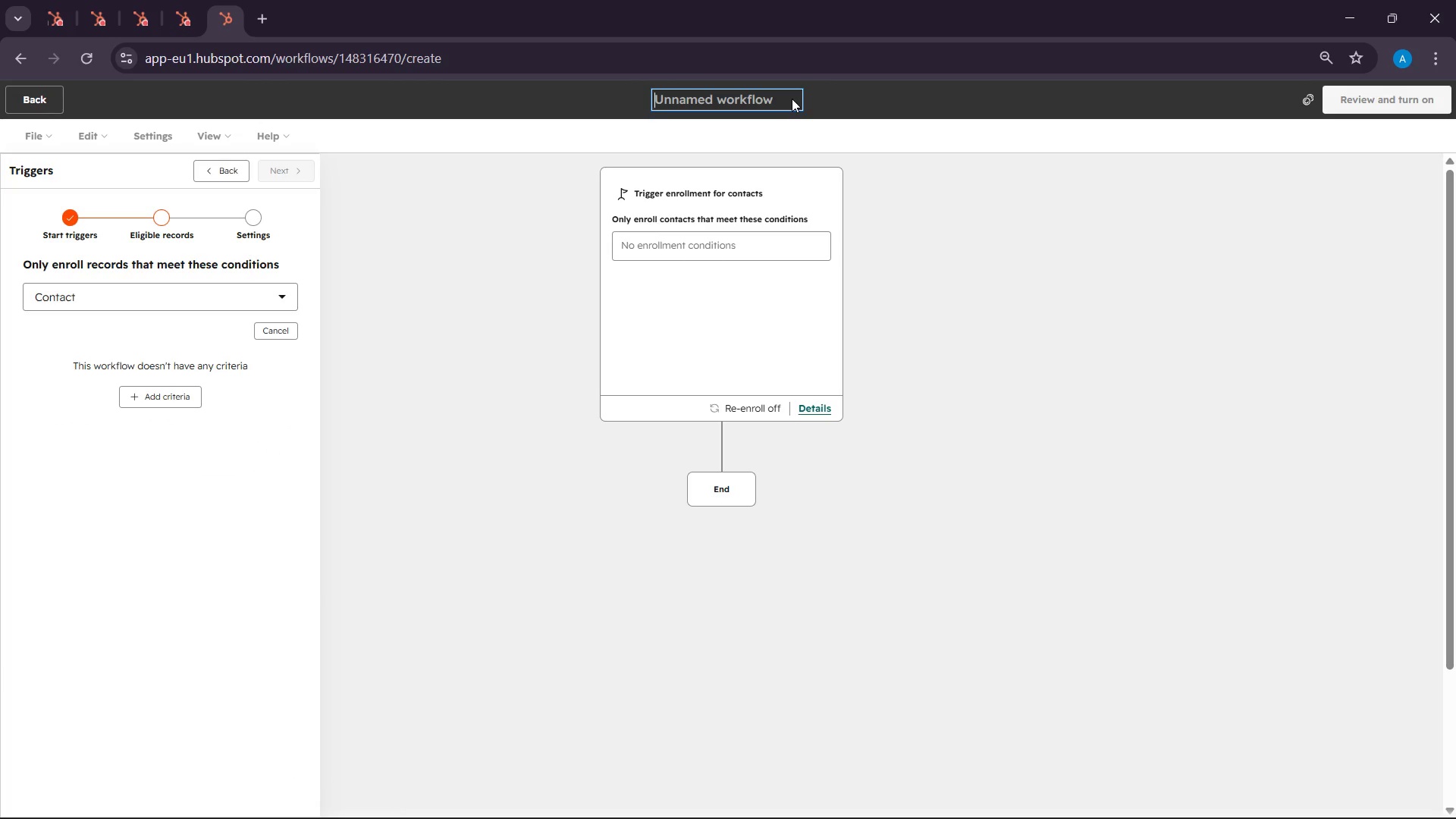 
hold_key(key=ShiftLeft, duration=0.45)
 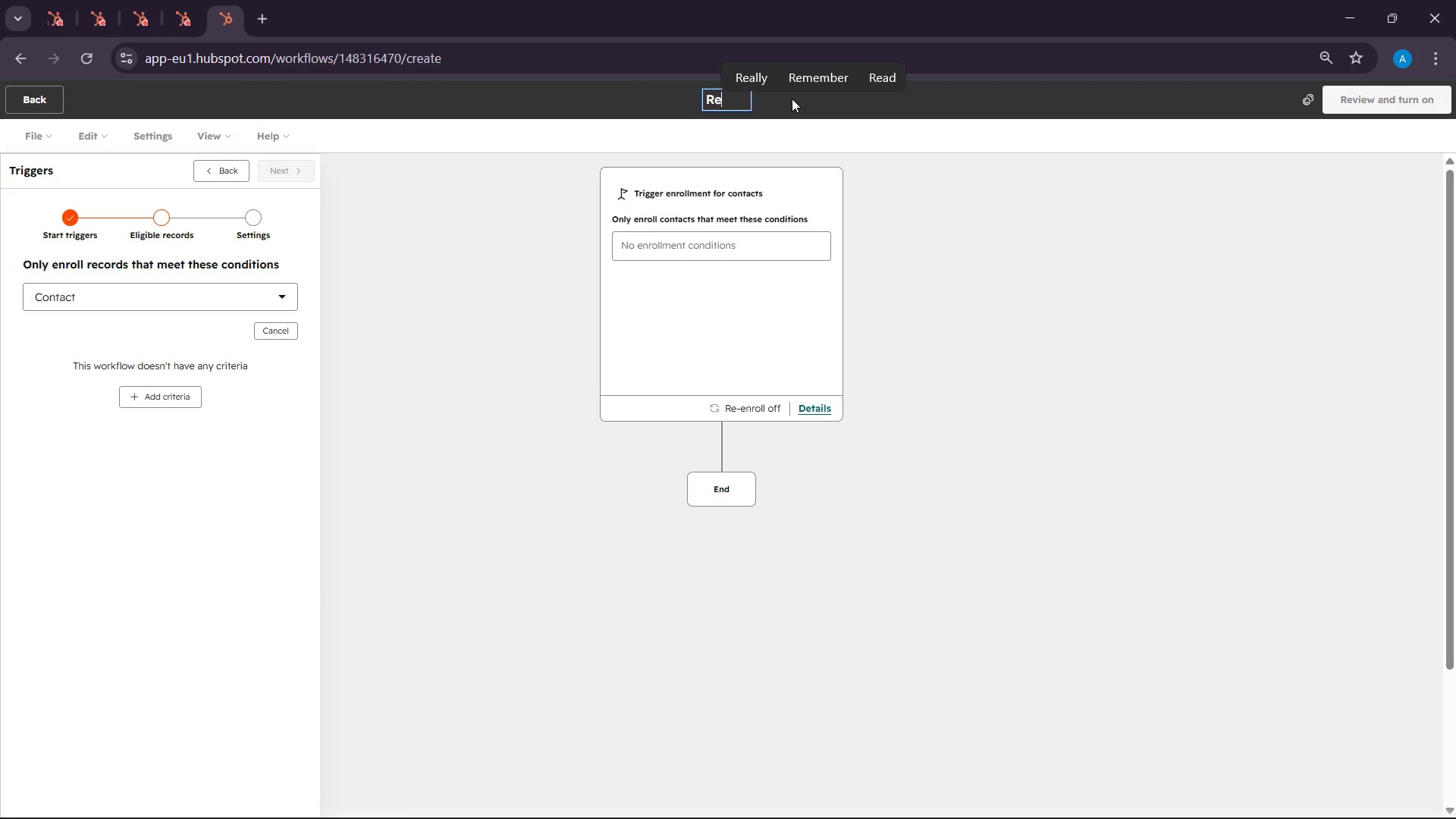 
hold_key(key=R, duration=1.84)
 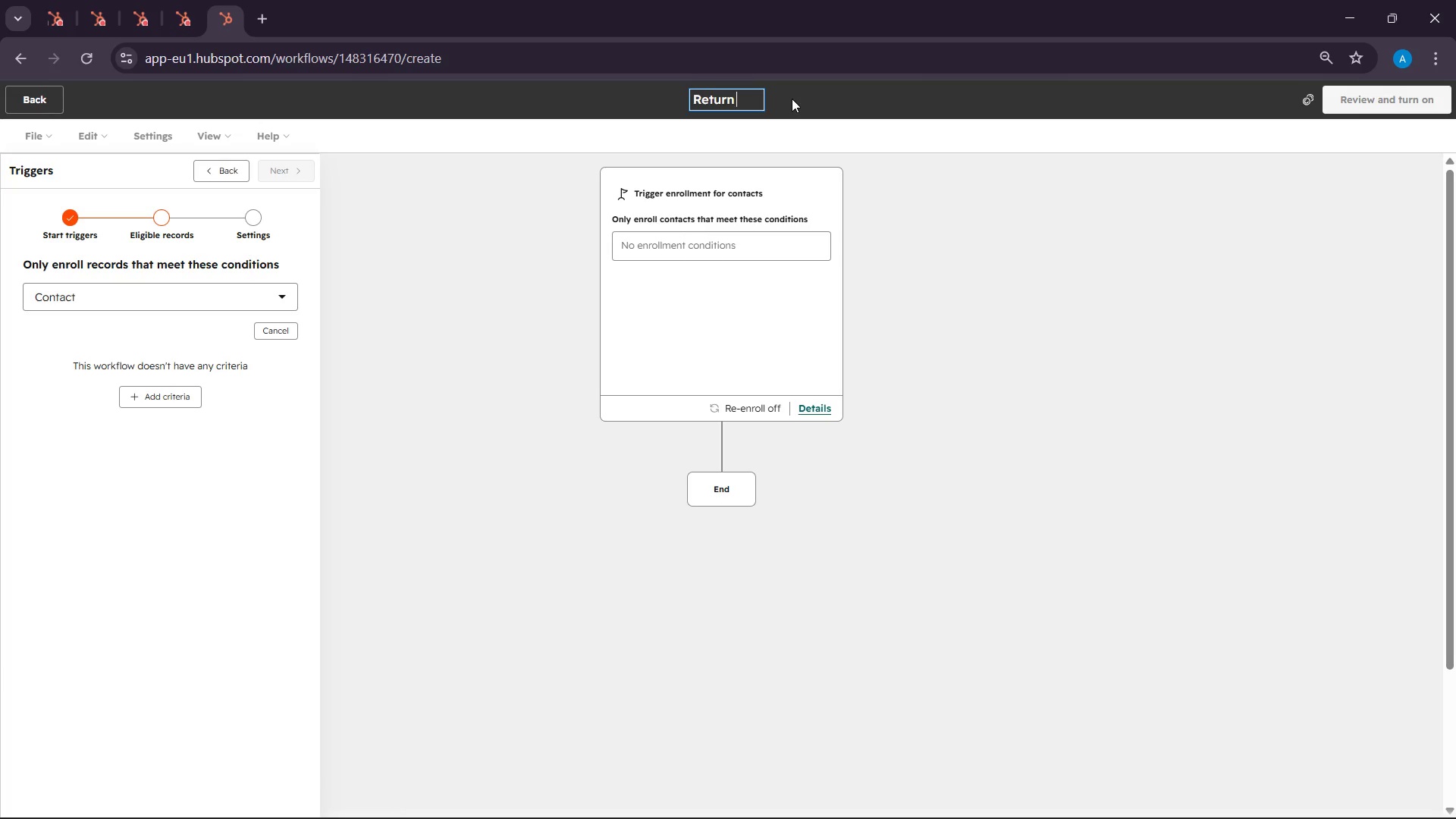 
type(etun to pla)
key(Backspace)
key(Backspace)
key(Backspace)
type(play )
key(Backspace)
key(Backspace)
key(Backspace)
key(Backspace)
key(Backspace)
key(Backspace)
type(Play Nurture [Pause]orkflo)
key(Backspace)
key(Backspace)
key(Backspace)
key(Backspace)
key(Backspace)
key(Backspace)
type(Workflow)
 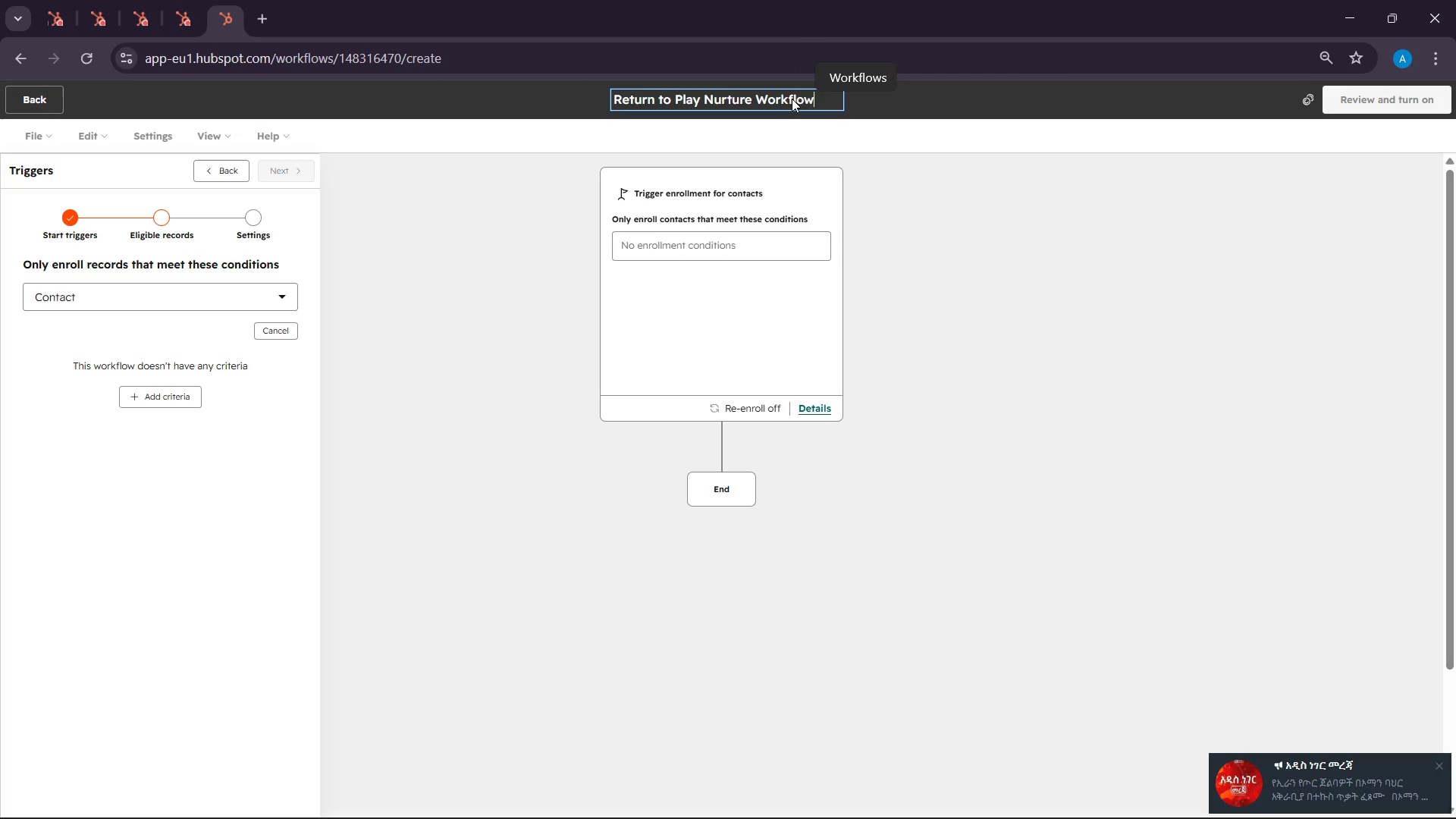 
left_click([165, 407])
 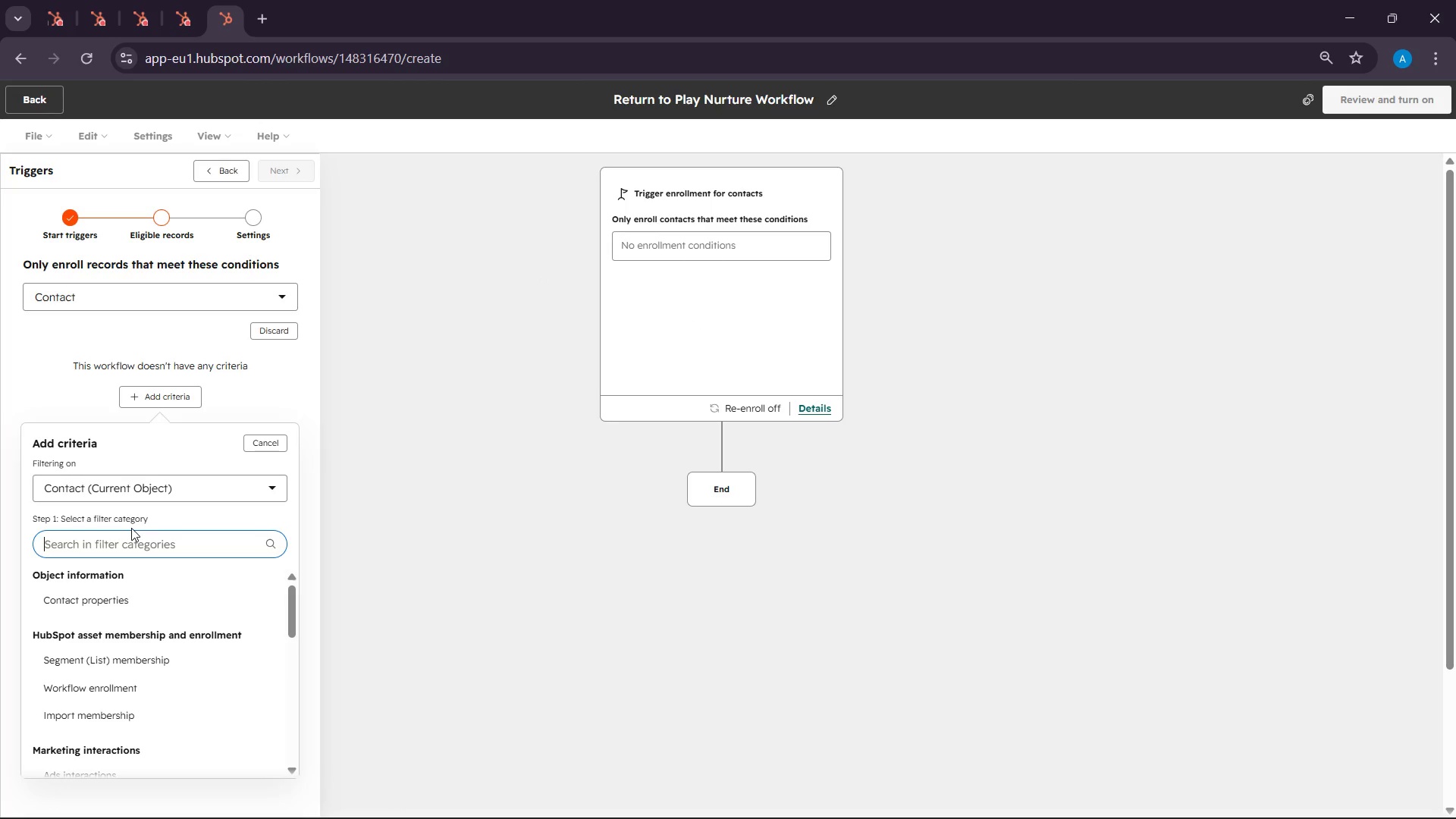 
wait(6.03)
 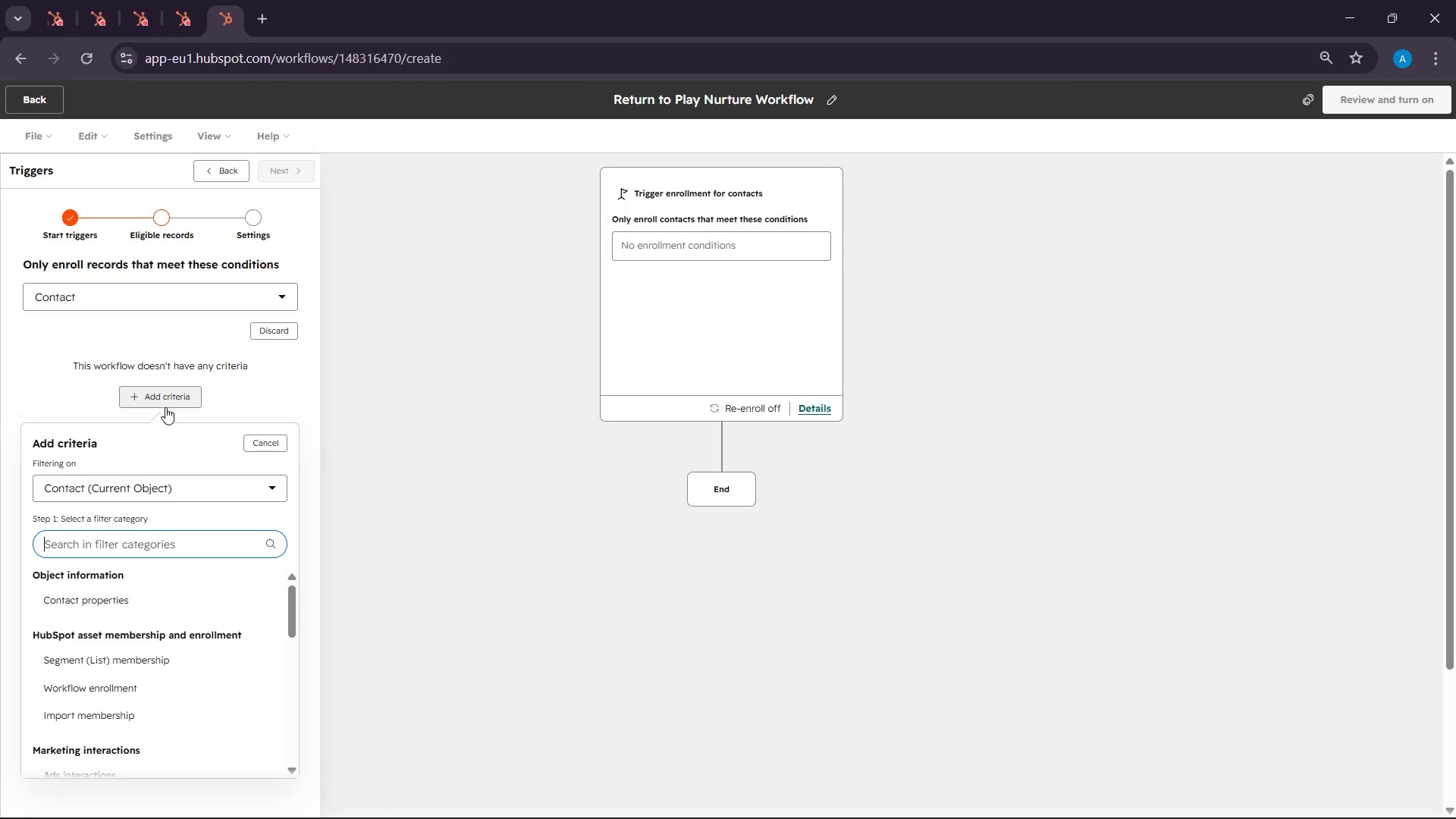 
type(li)
 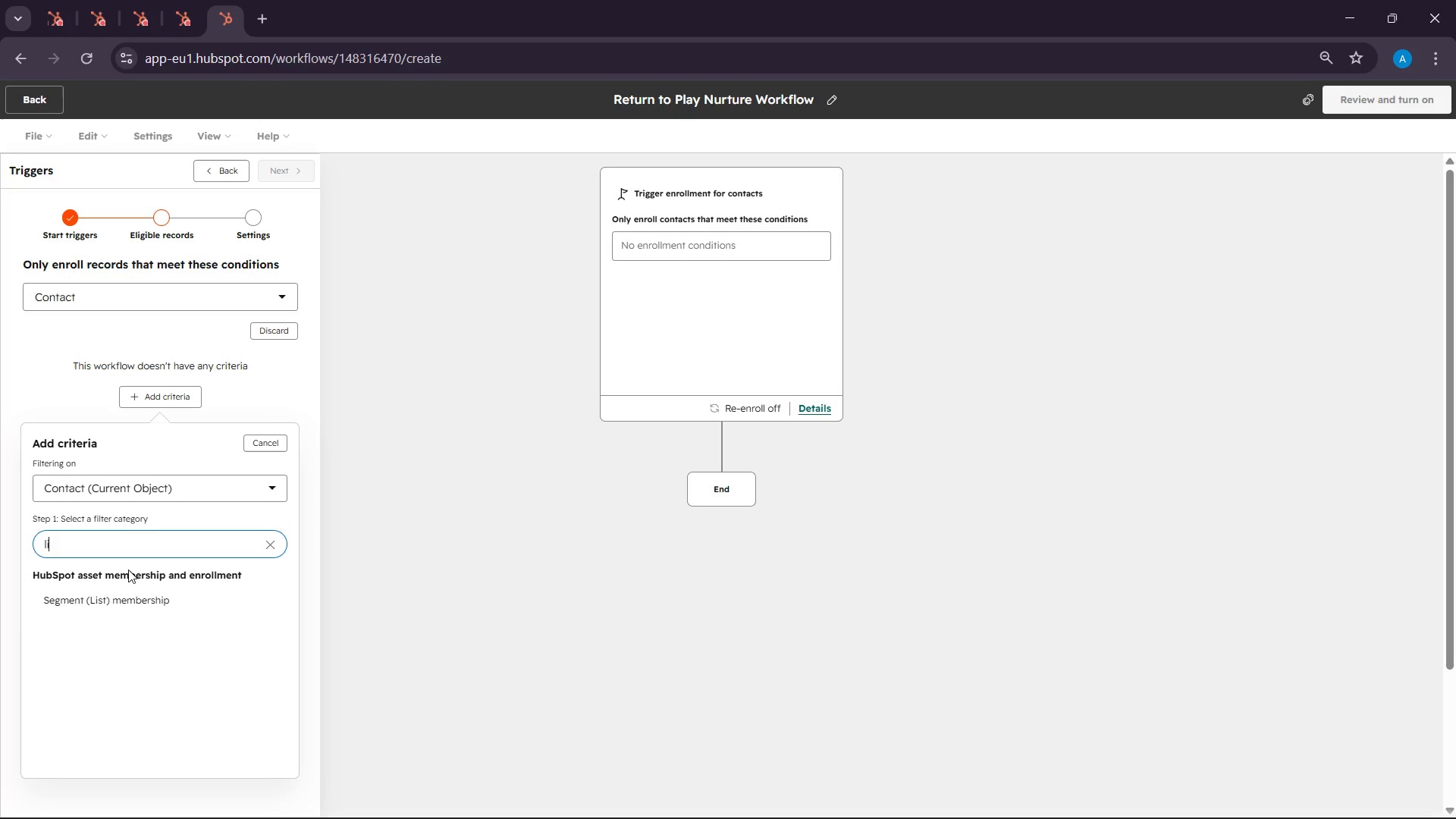 
left_click_drag(start_coordinate=[125, 614], to_coordinate=[125, 618])
 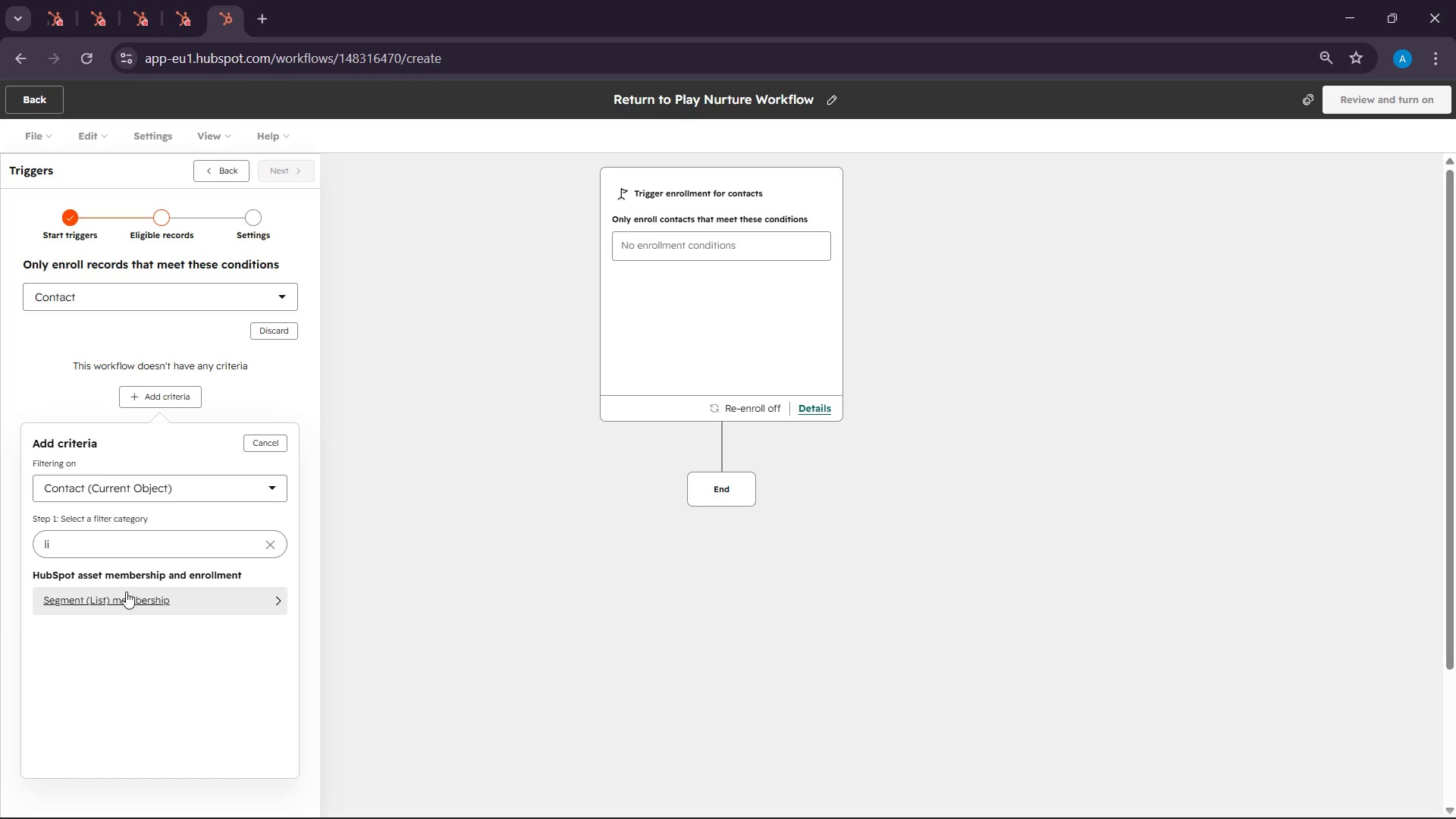 
left_click([126, 592])
 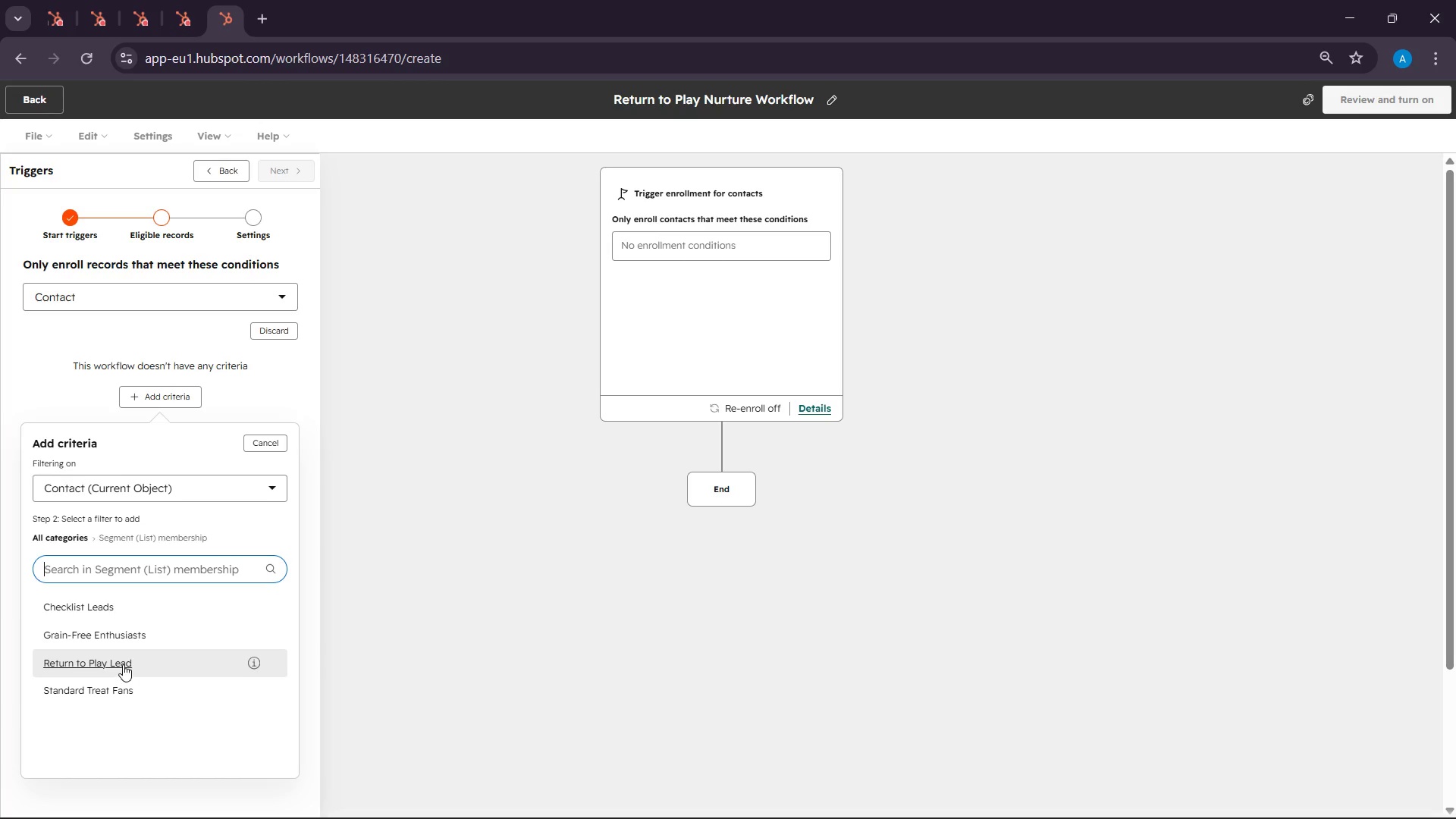 
wait(6.45)
 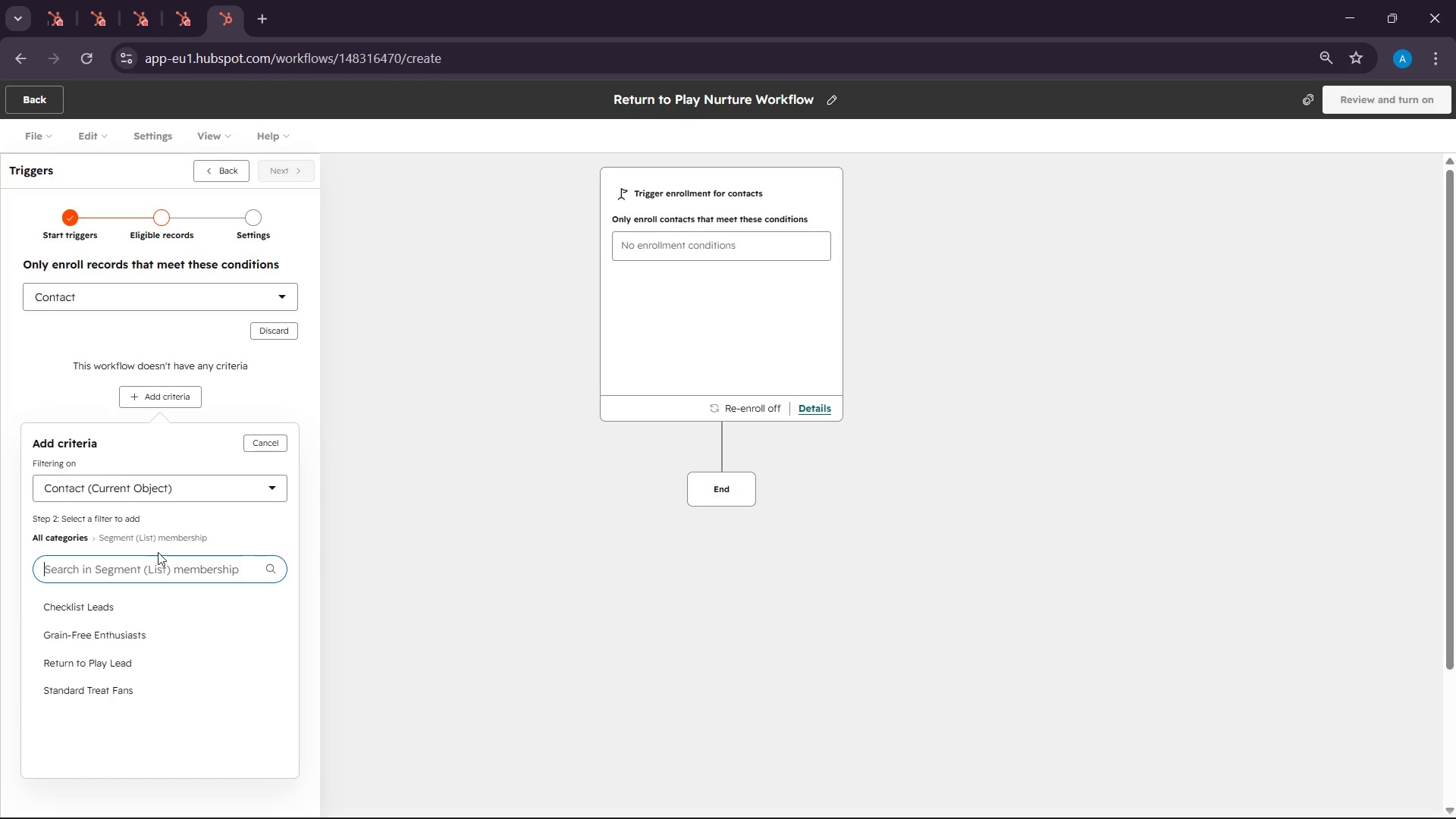 
left_click([123, 664])
 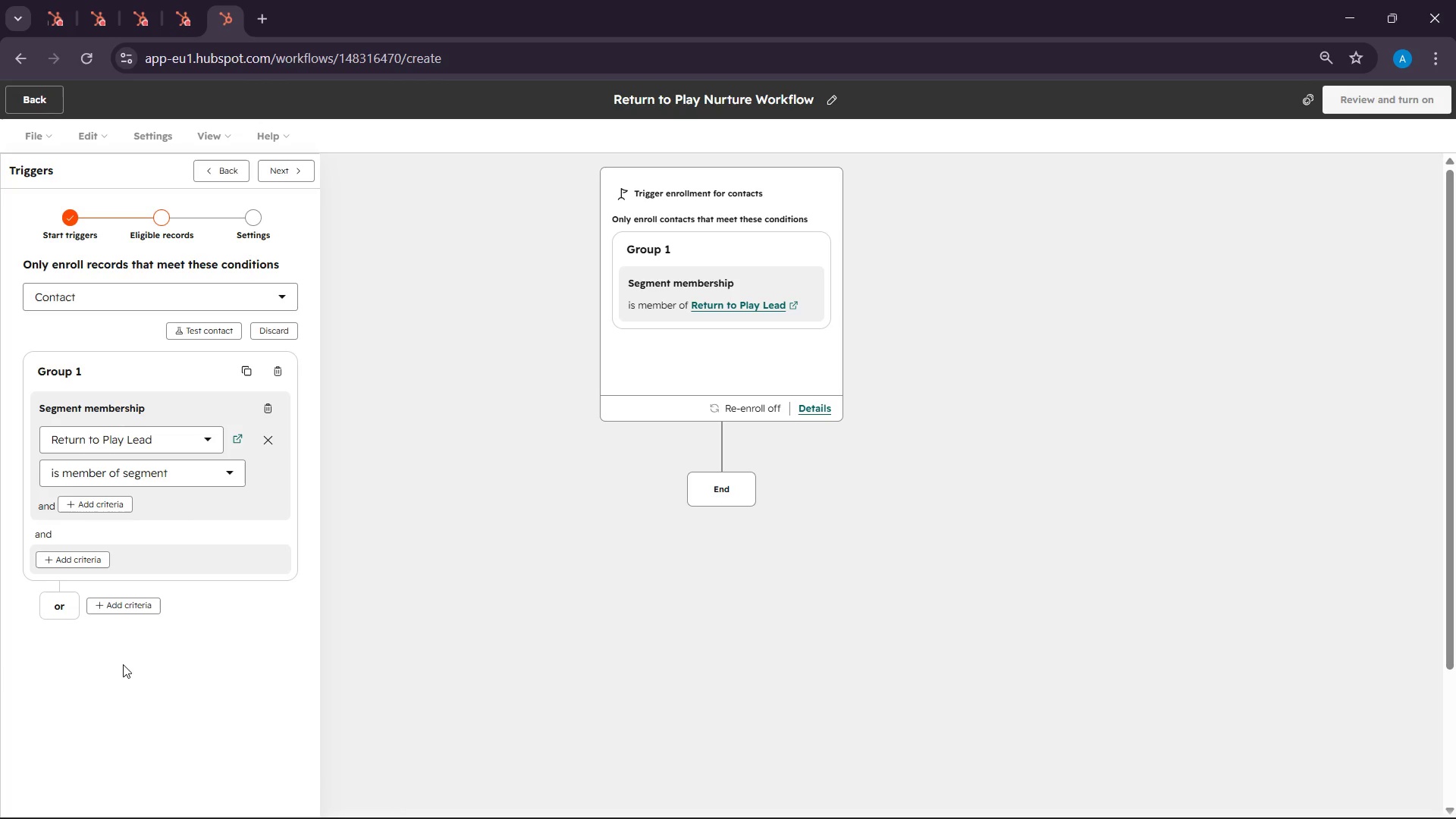 
wait(14.09)
 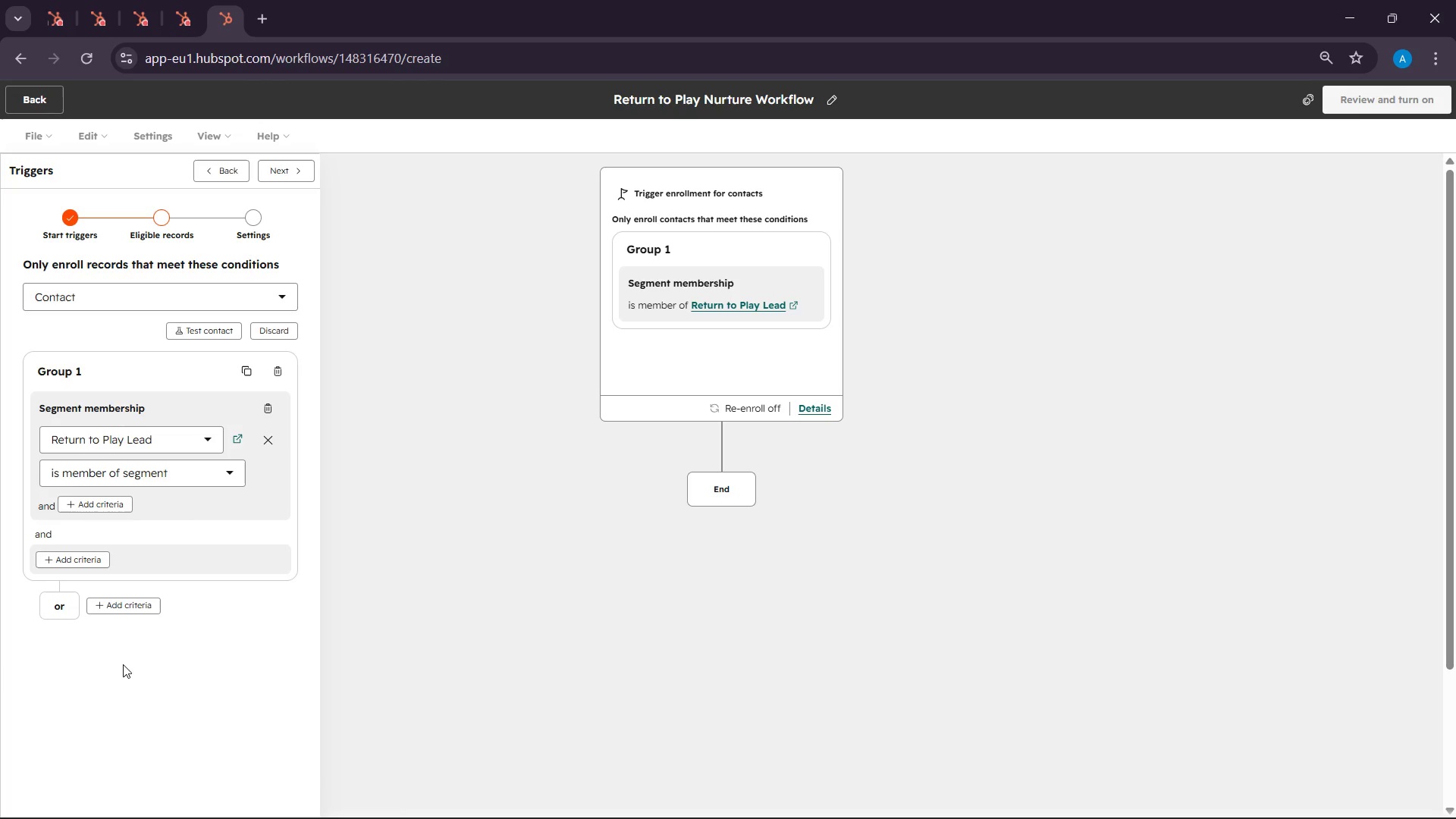 
left_click([285, 178])
 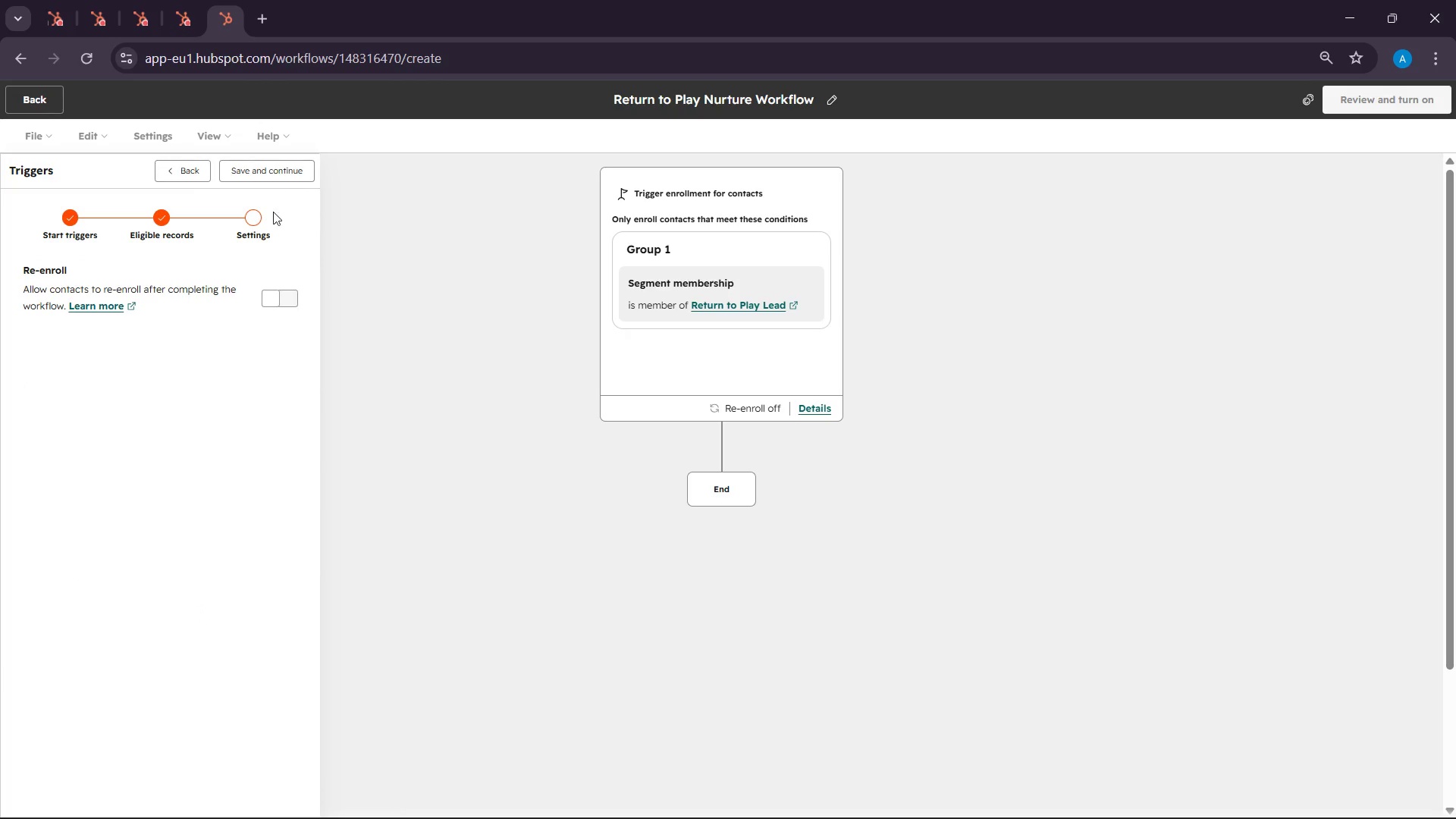 
left_click([284, 177])
 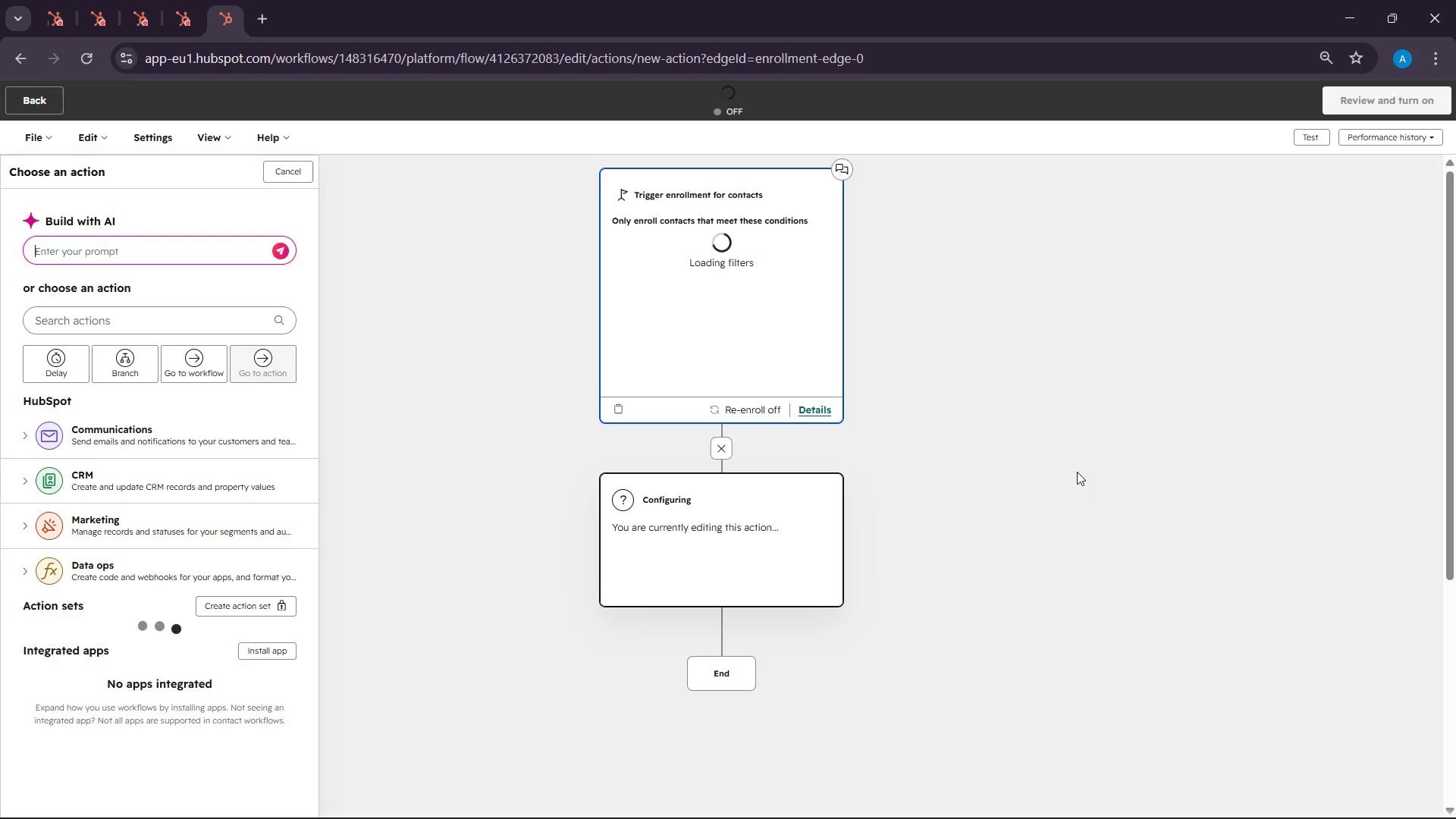 
wait(5.44)
 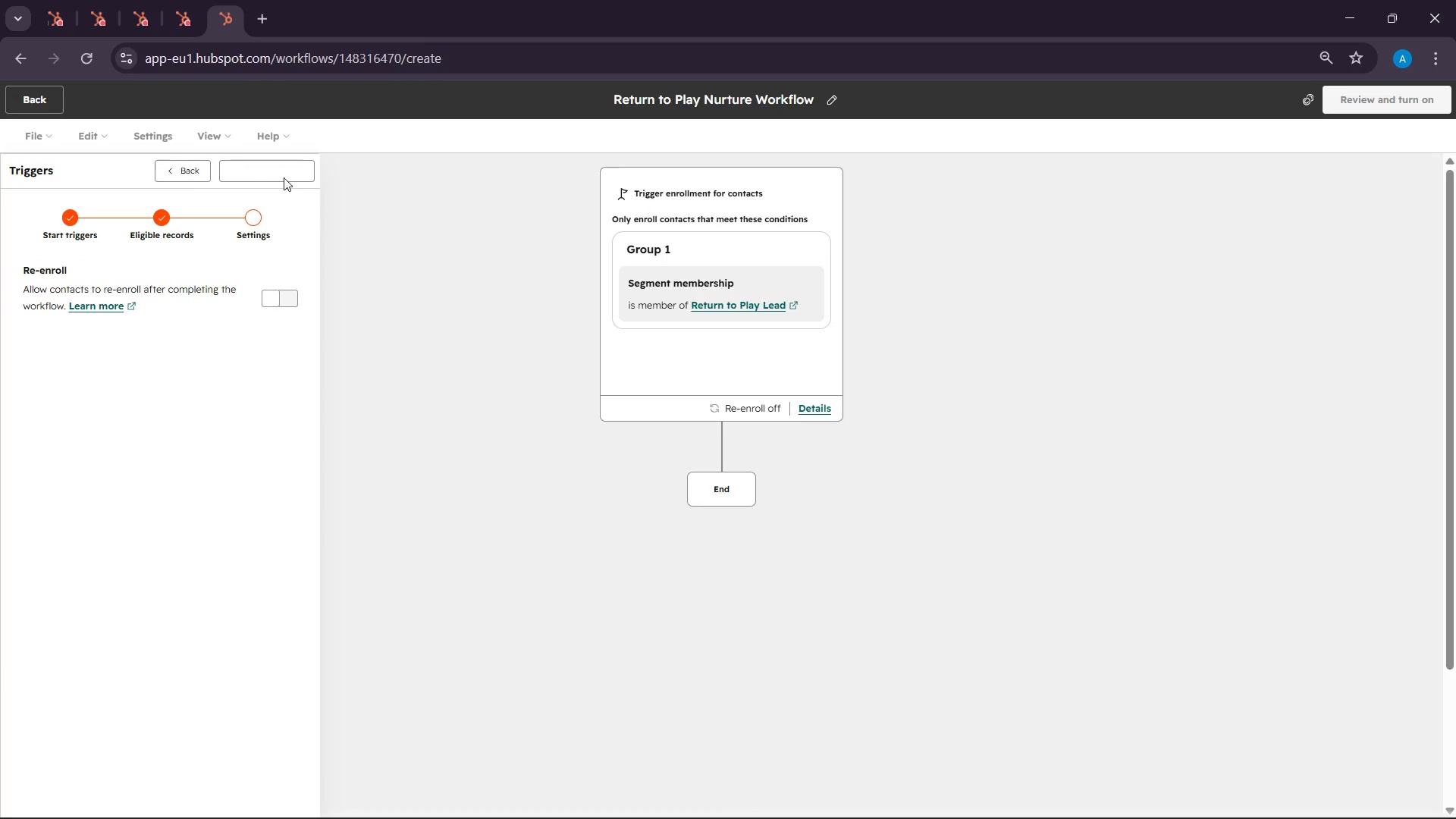 
left_click([886, 796])